 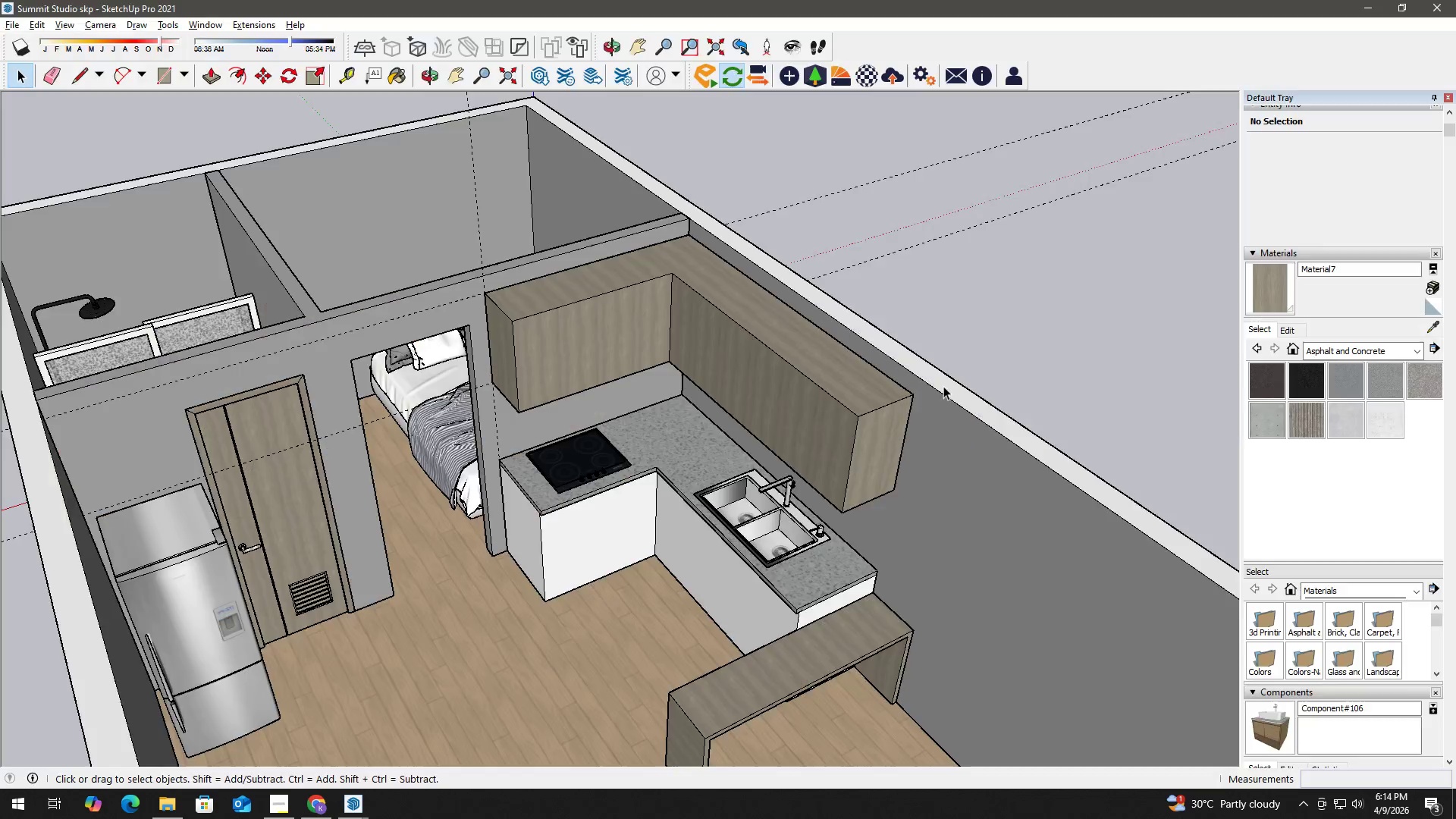 
left_click([8, 19])
 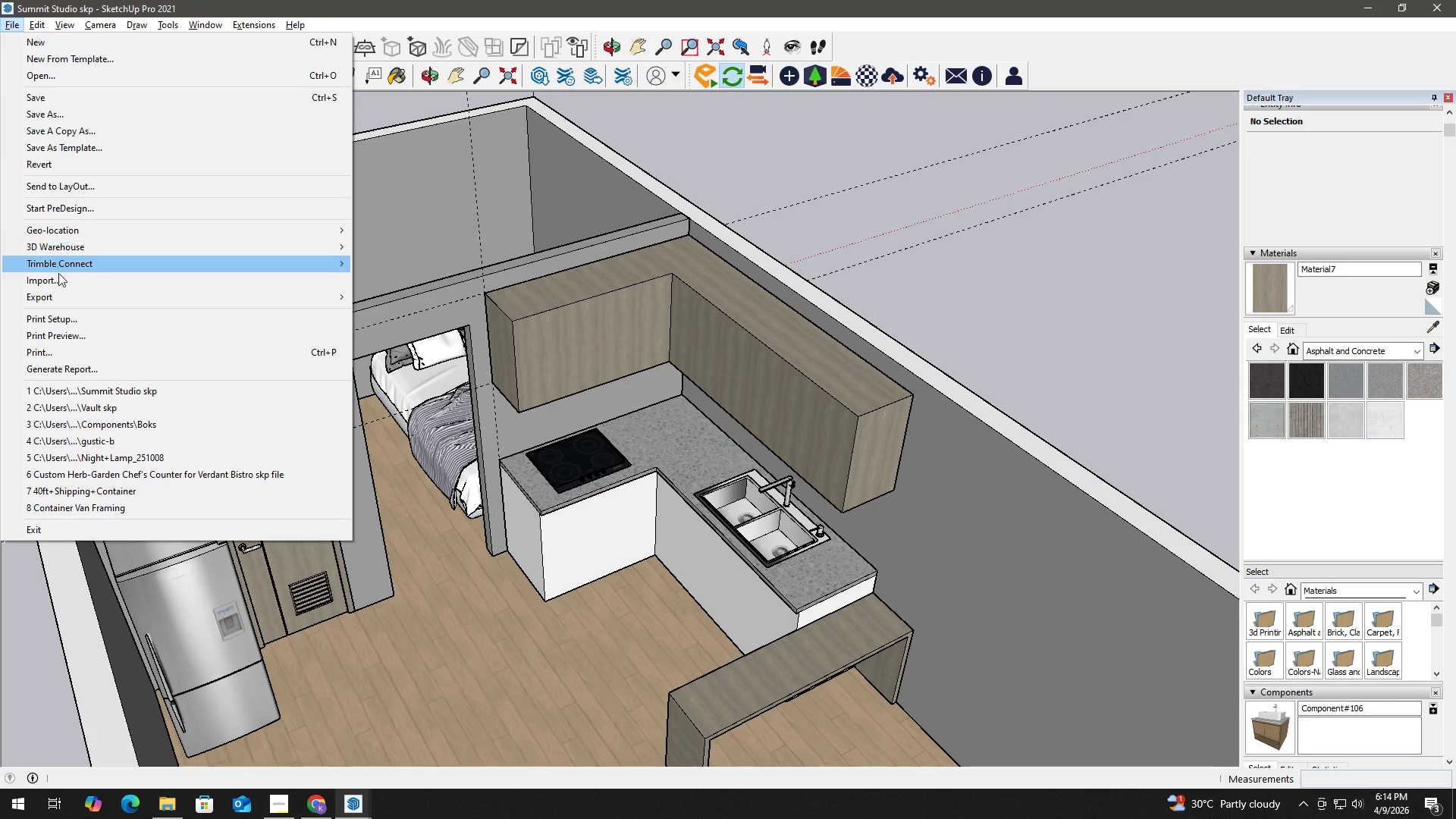 
left_click([58, 278])
 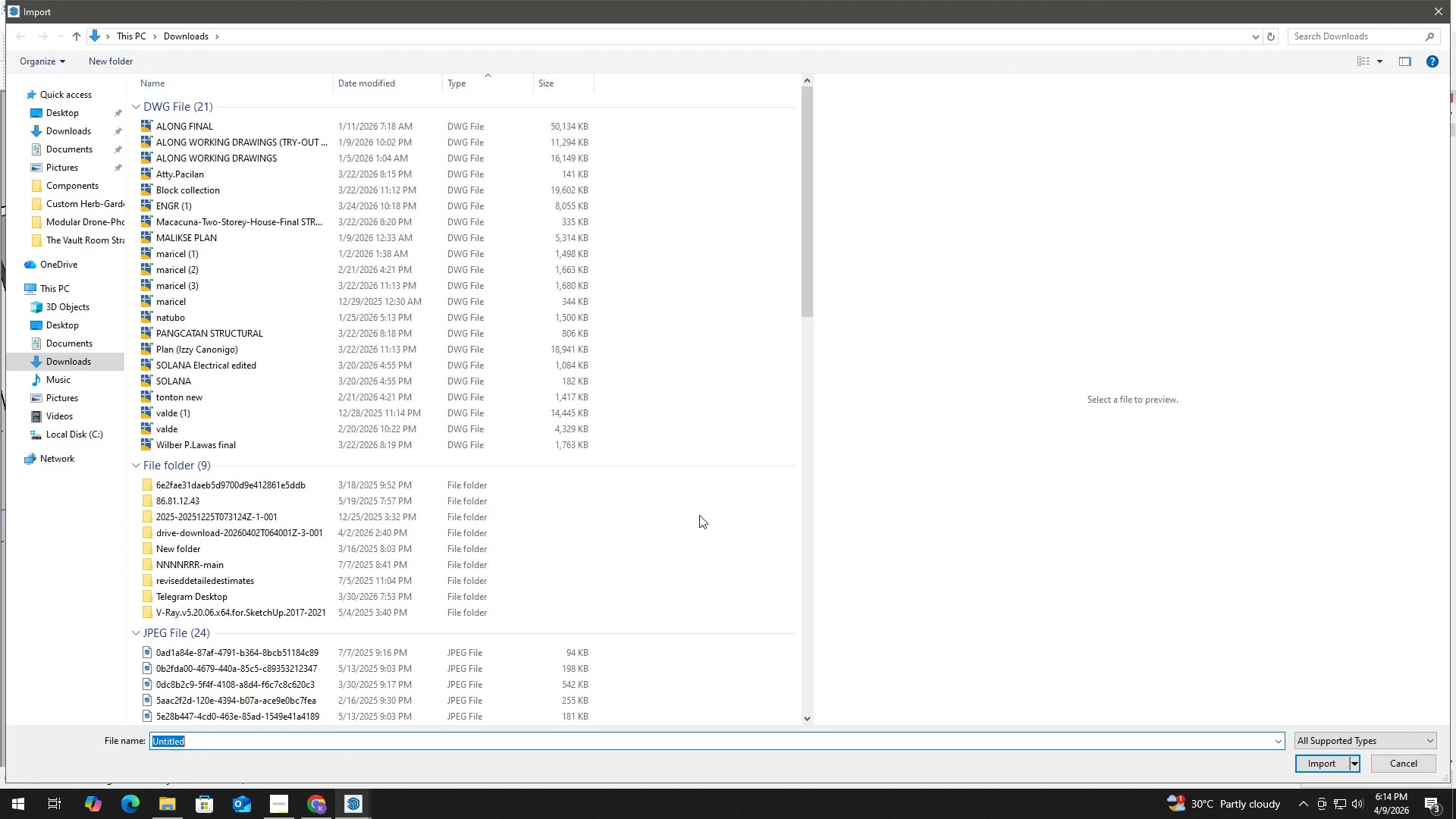 
scroll: coordinate [540, 539], scroll_direction: down, amount: 8.0
 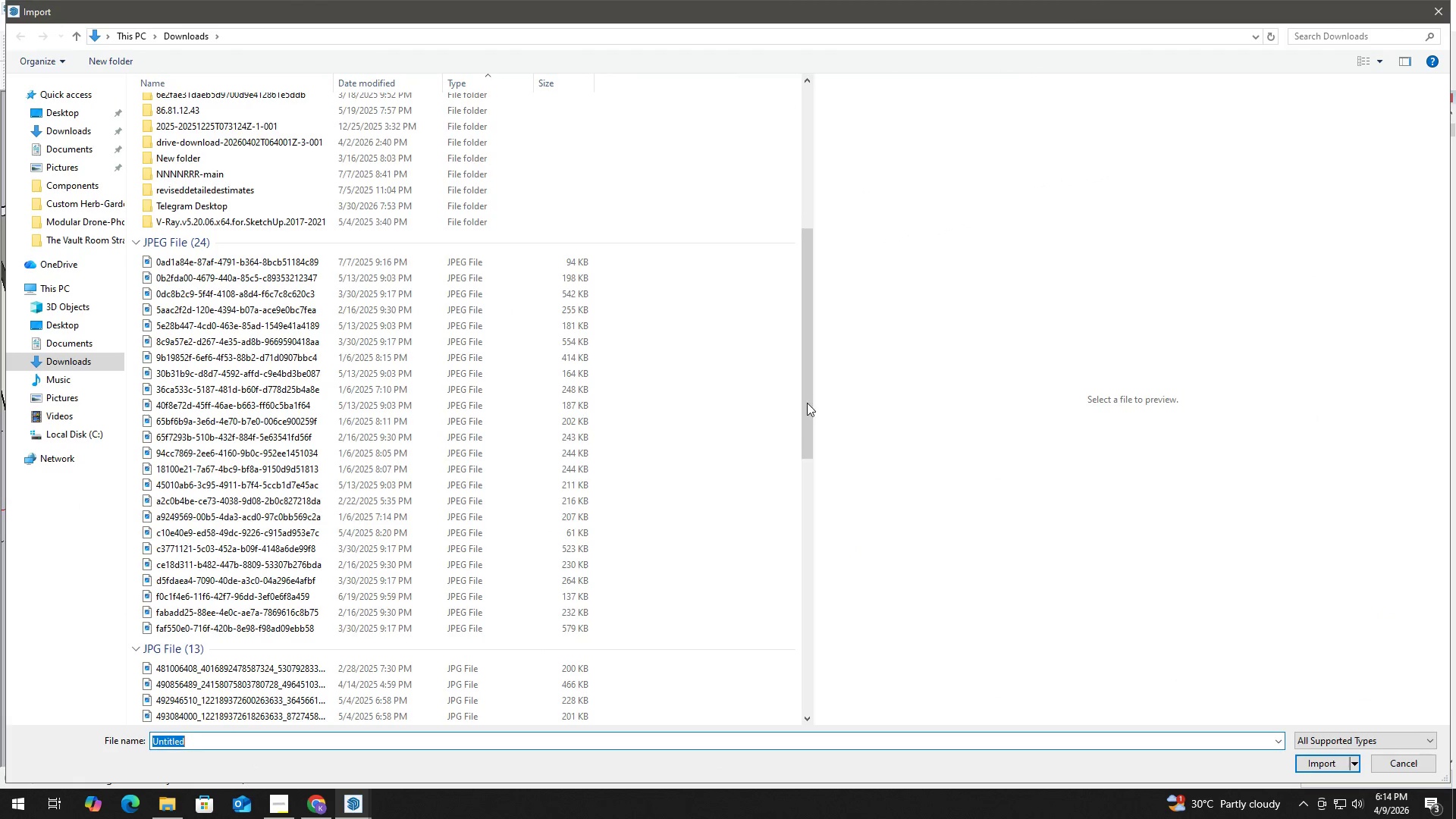 
left_click_drag(start_coordinate=[810, 402], to_coordinate=[794, 649])
 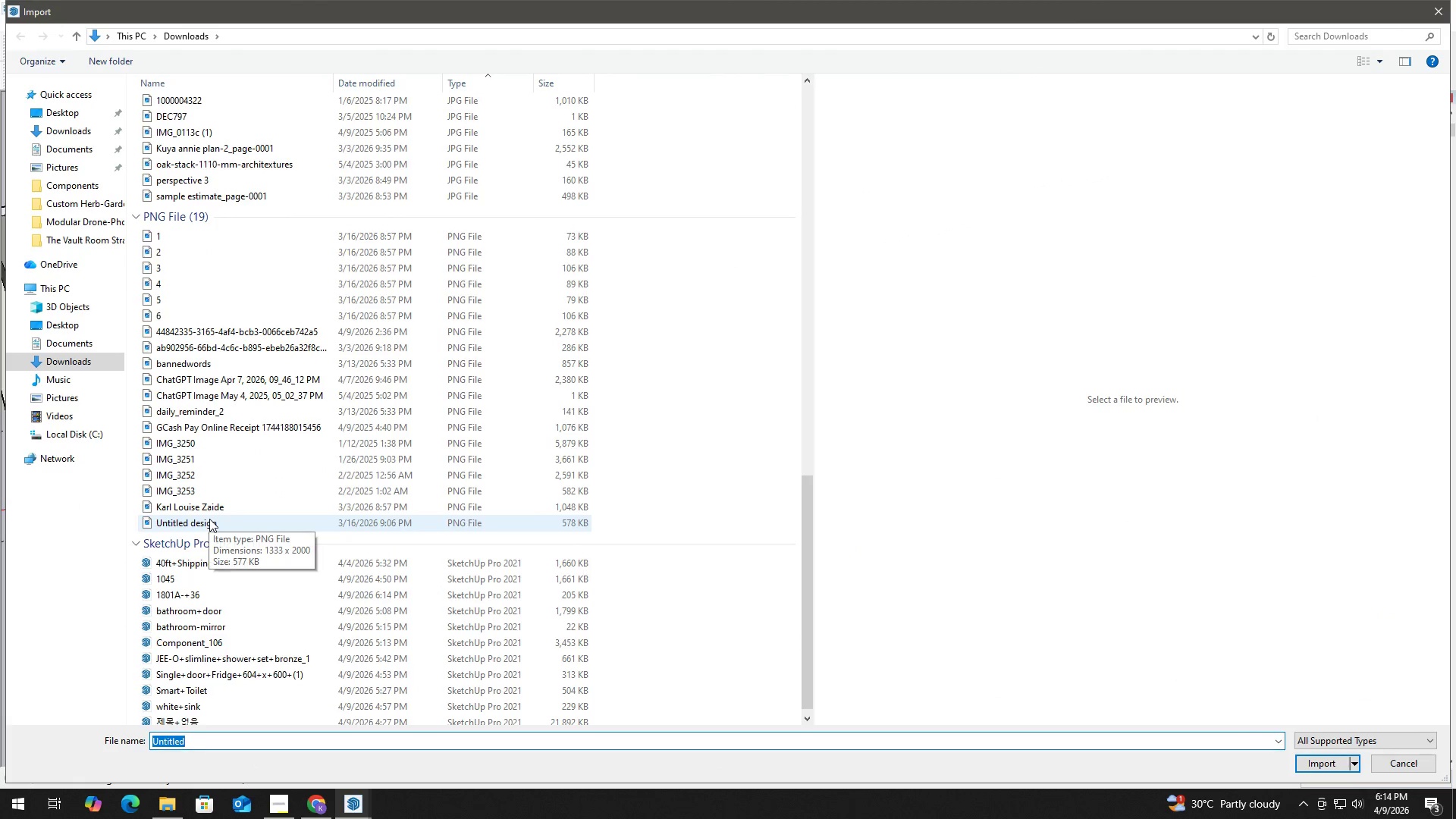 
scroll: coordinate [217, 574], scroll_direction: down, amount: 3.0
 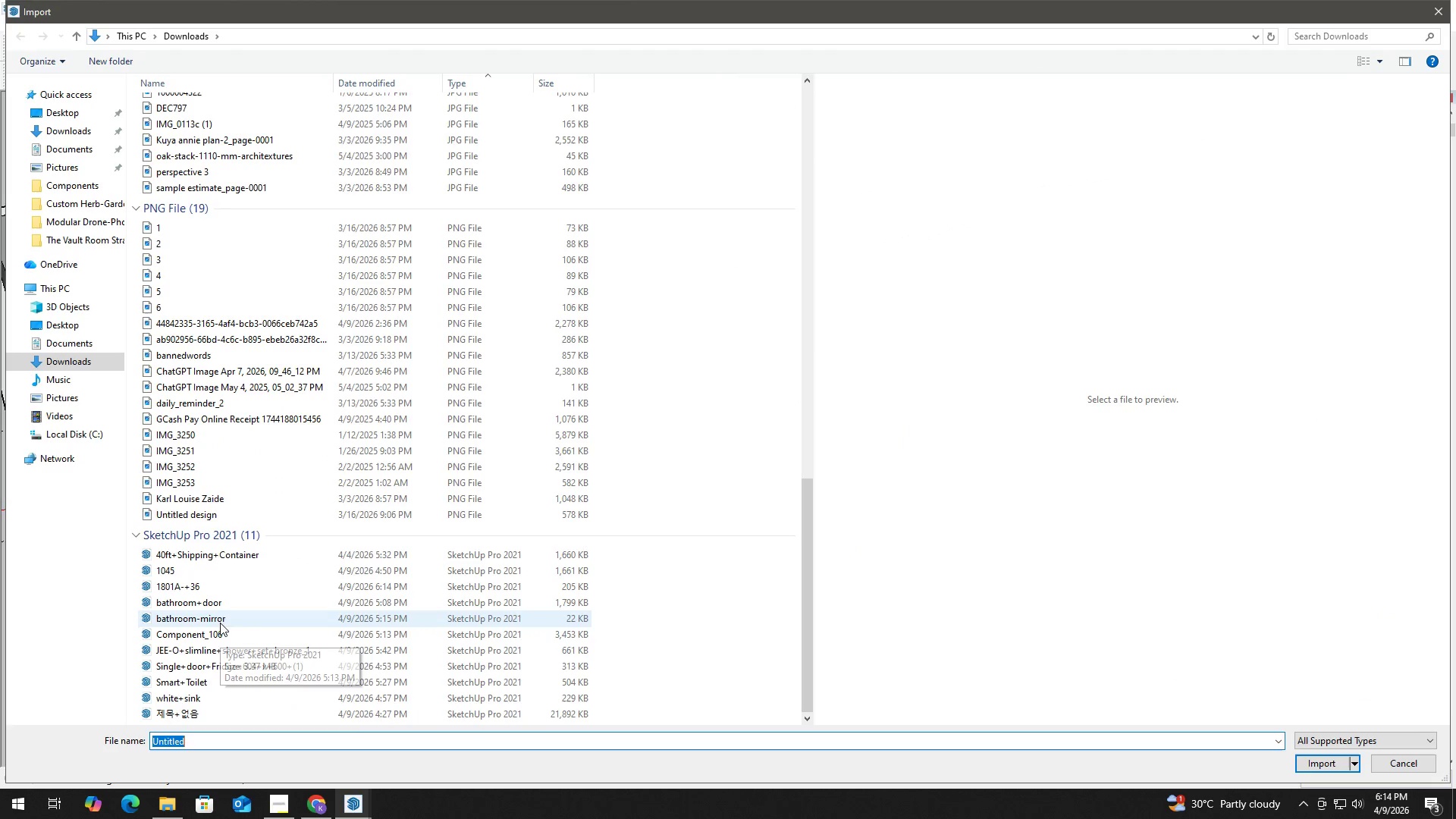 
mouse_move([253, 673])
 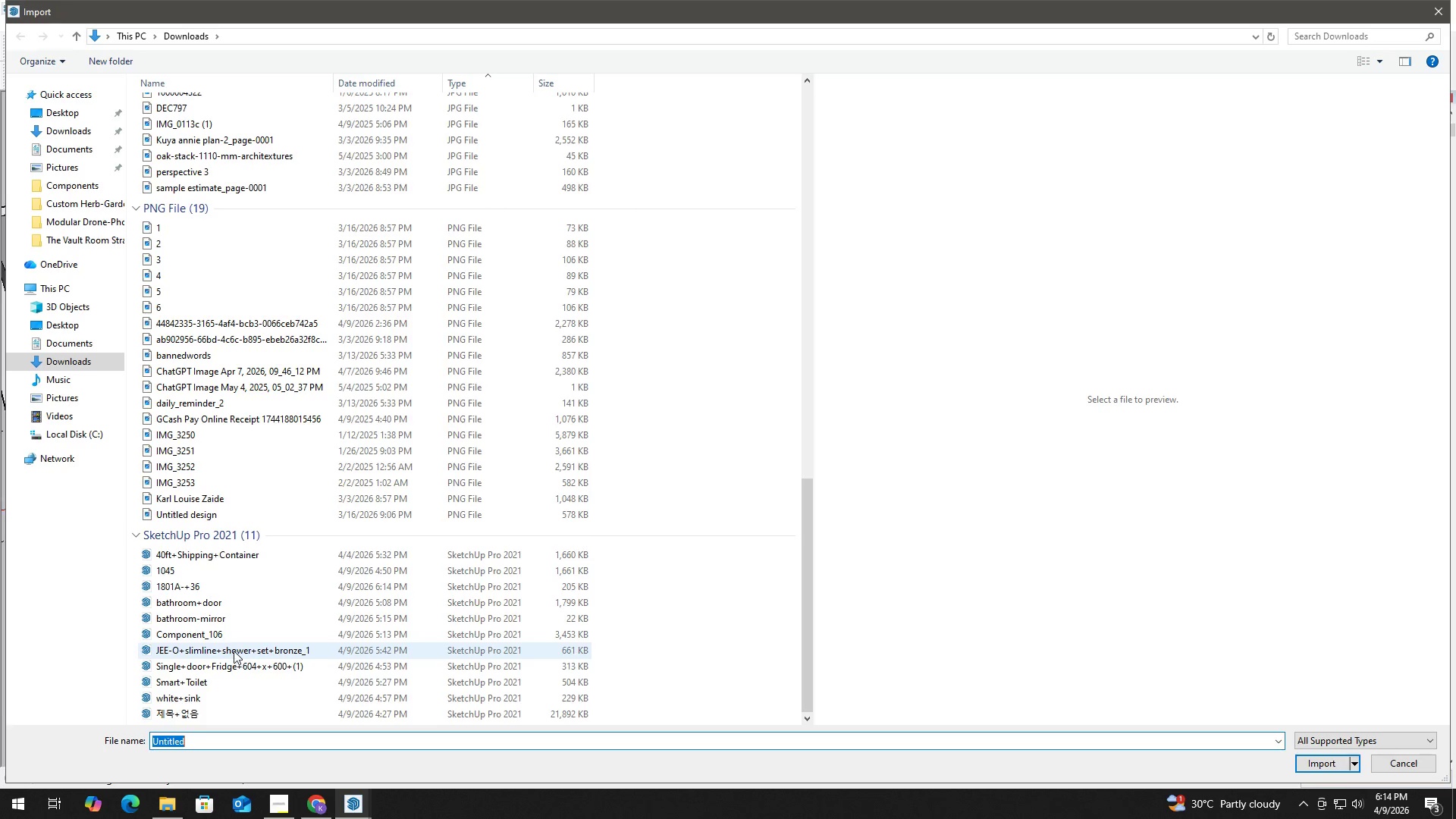 
mouse_move([221, 657])
 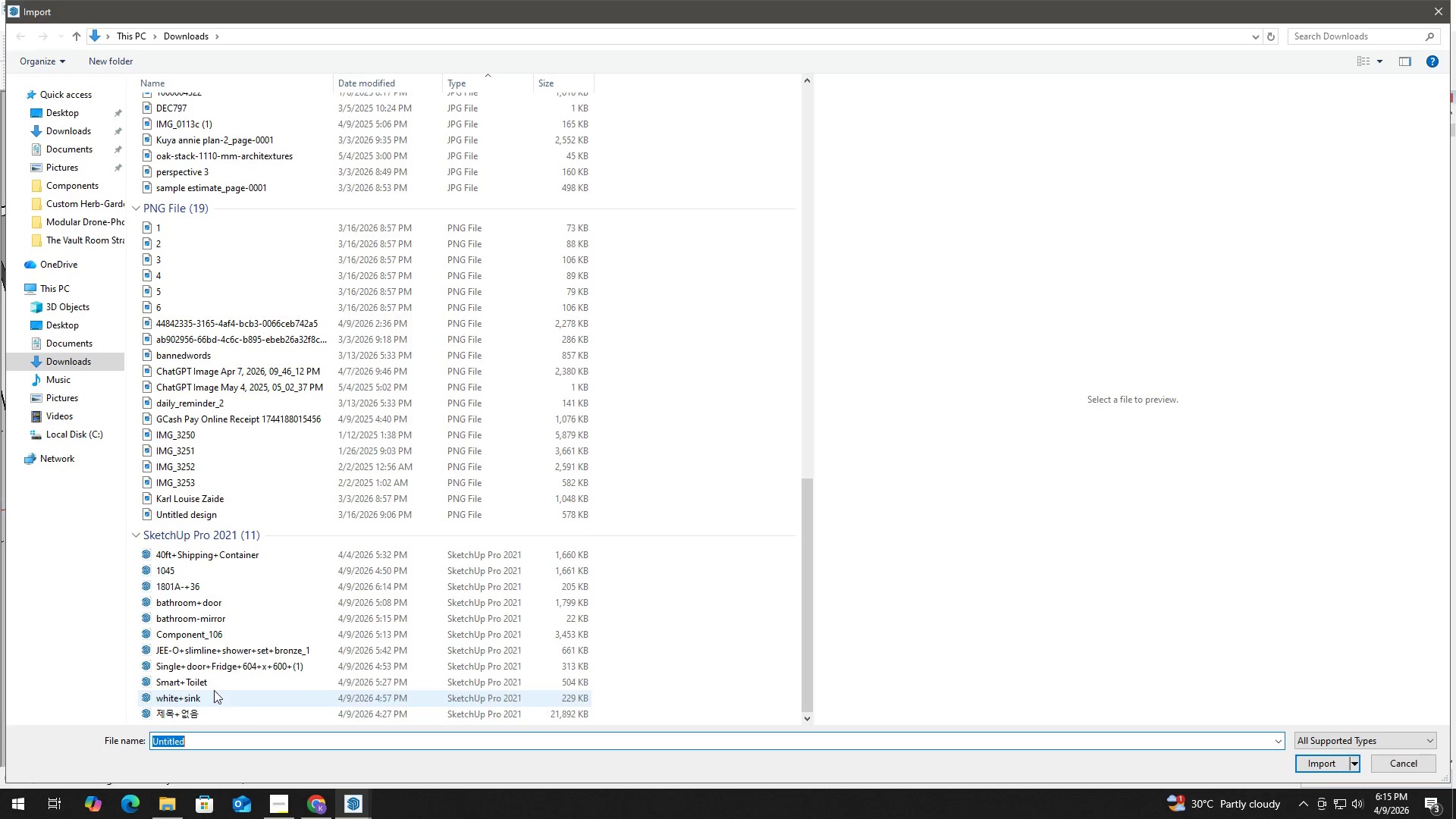 
scroll: coordinate [215, 689], scroll_direction: down, amount: 2.0
 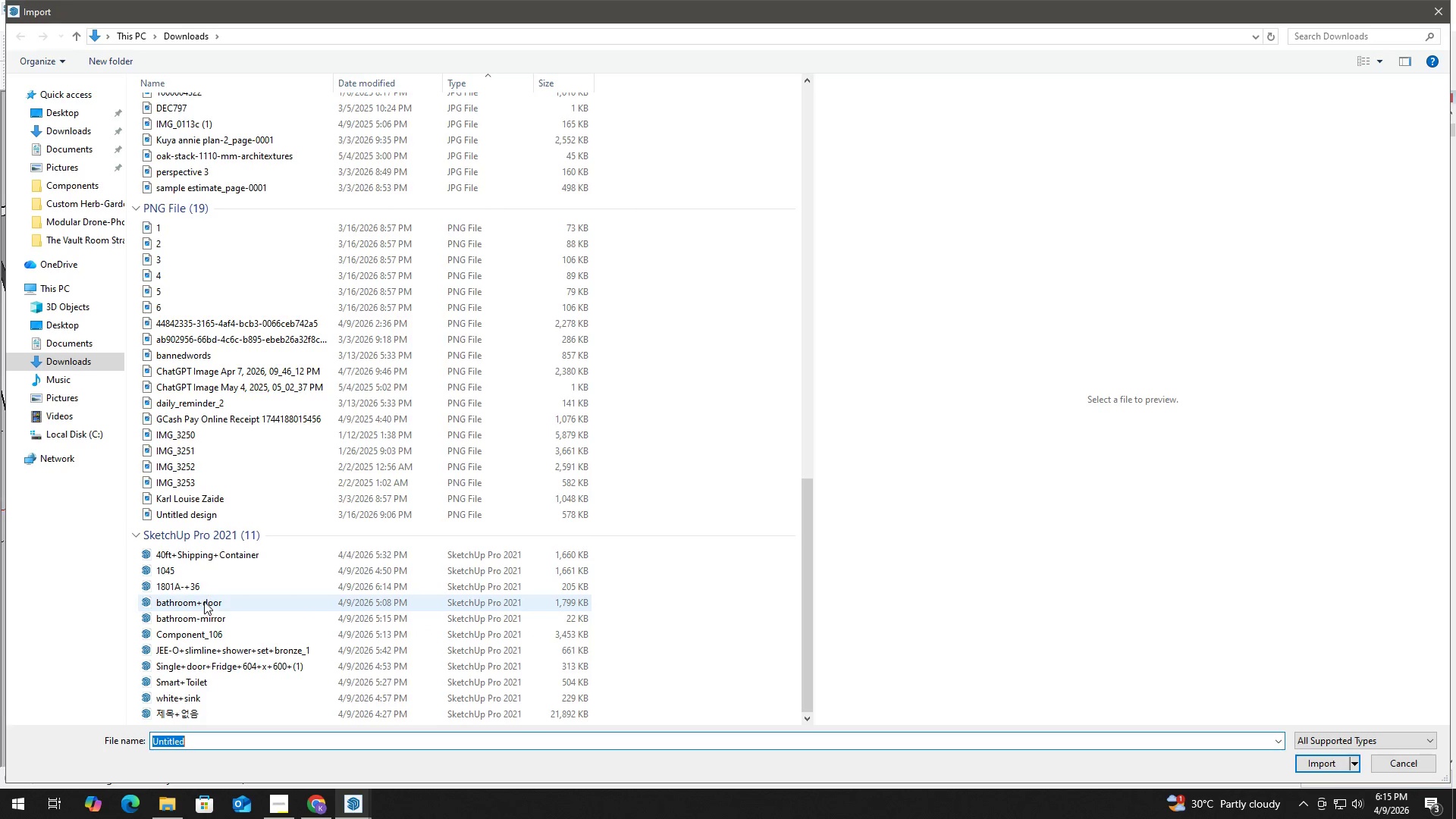 
key(Alt+Tab)
 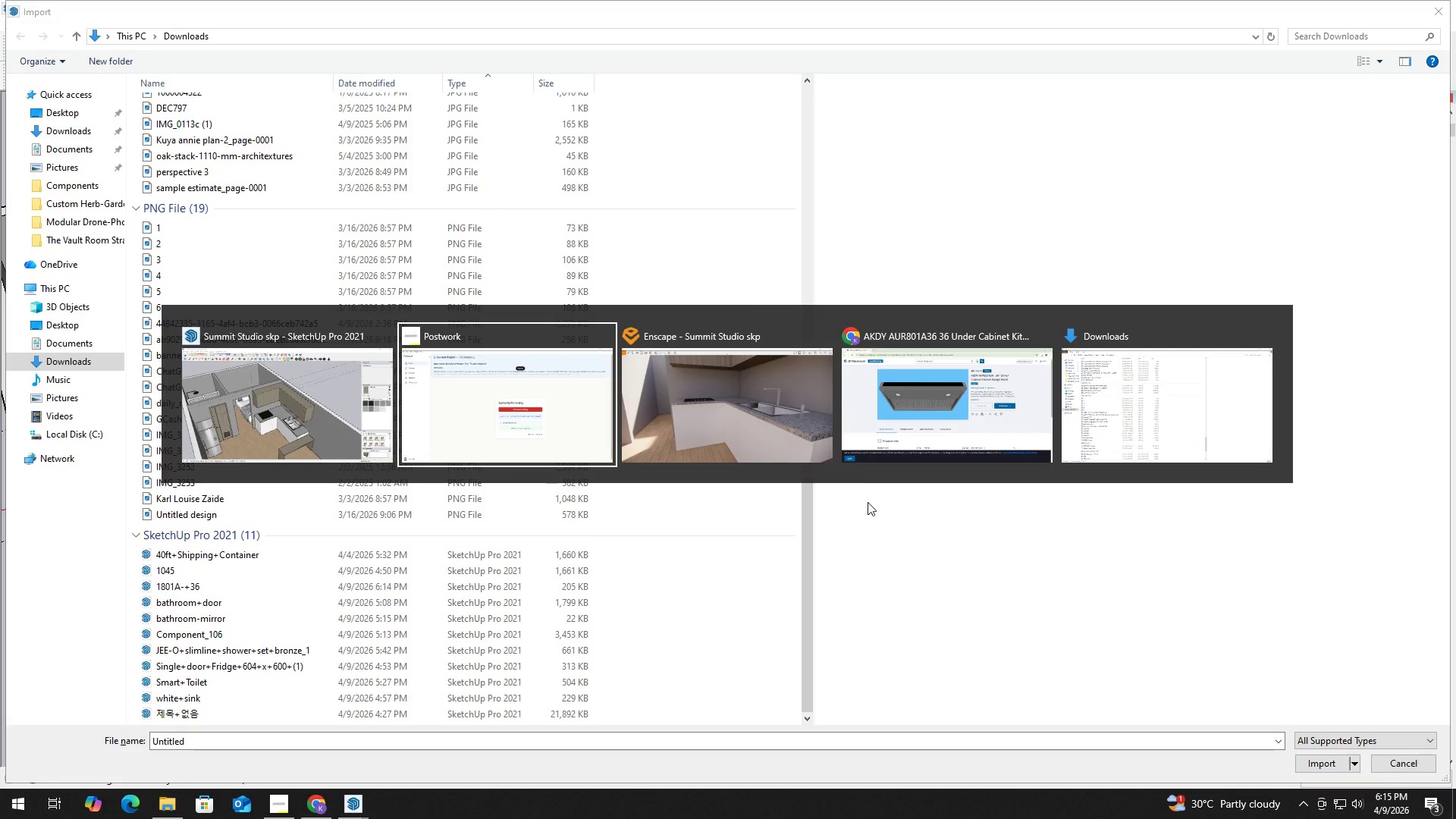 
left_click([937, 433])
 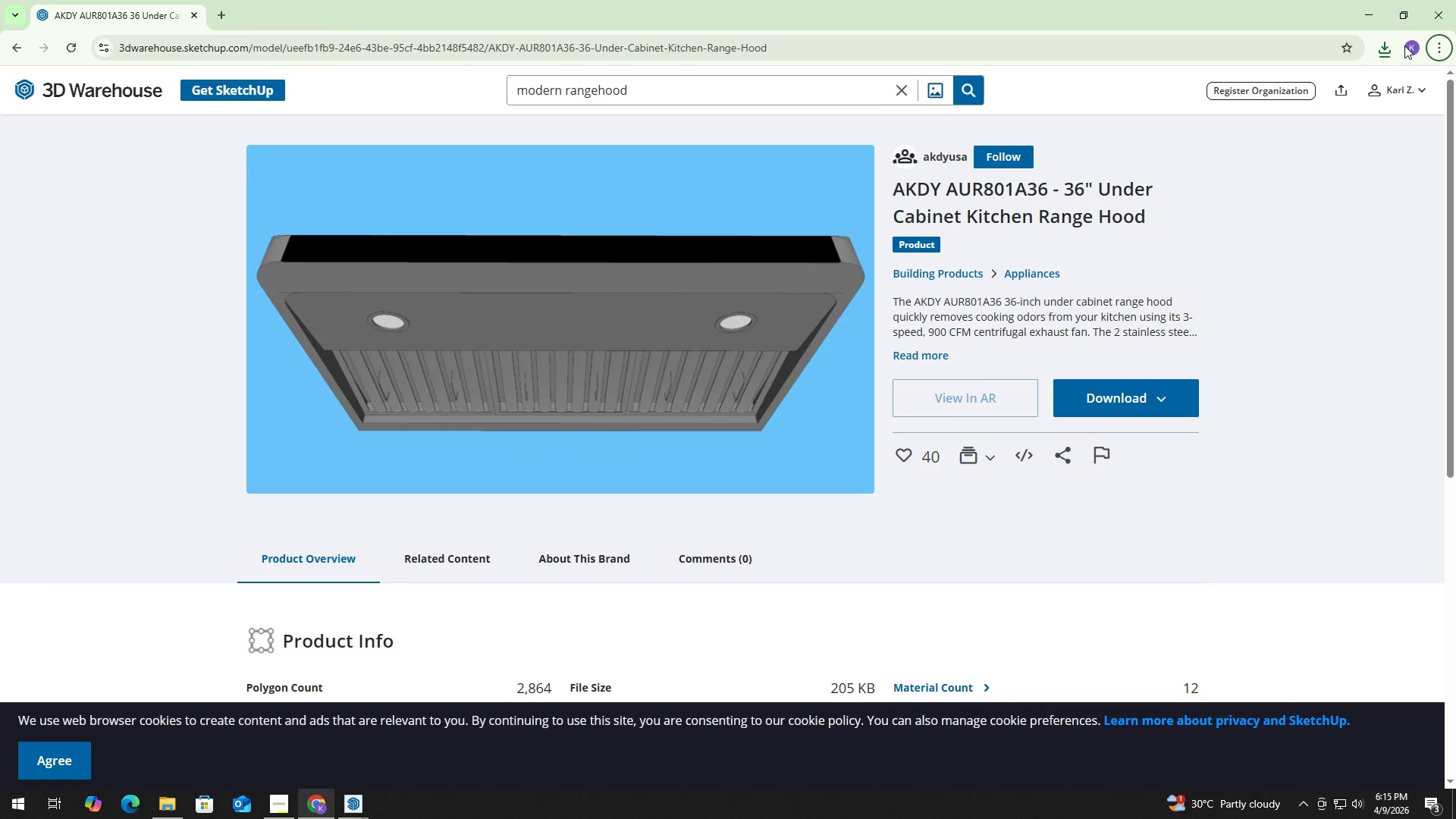 
left_click([1398, 43])
 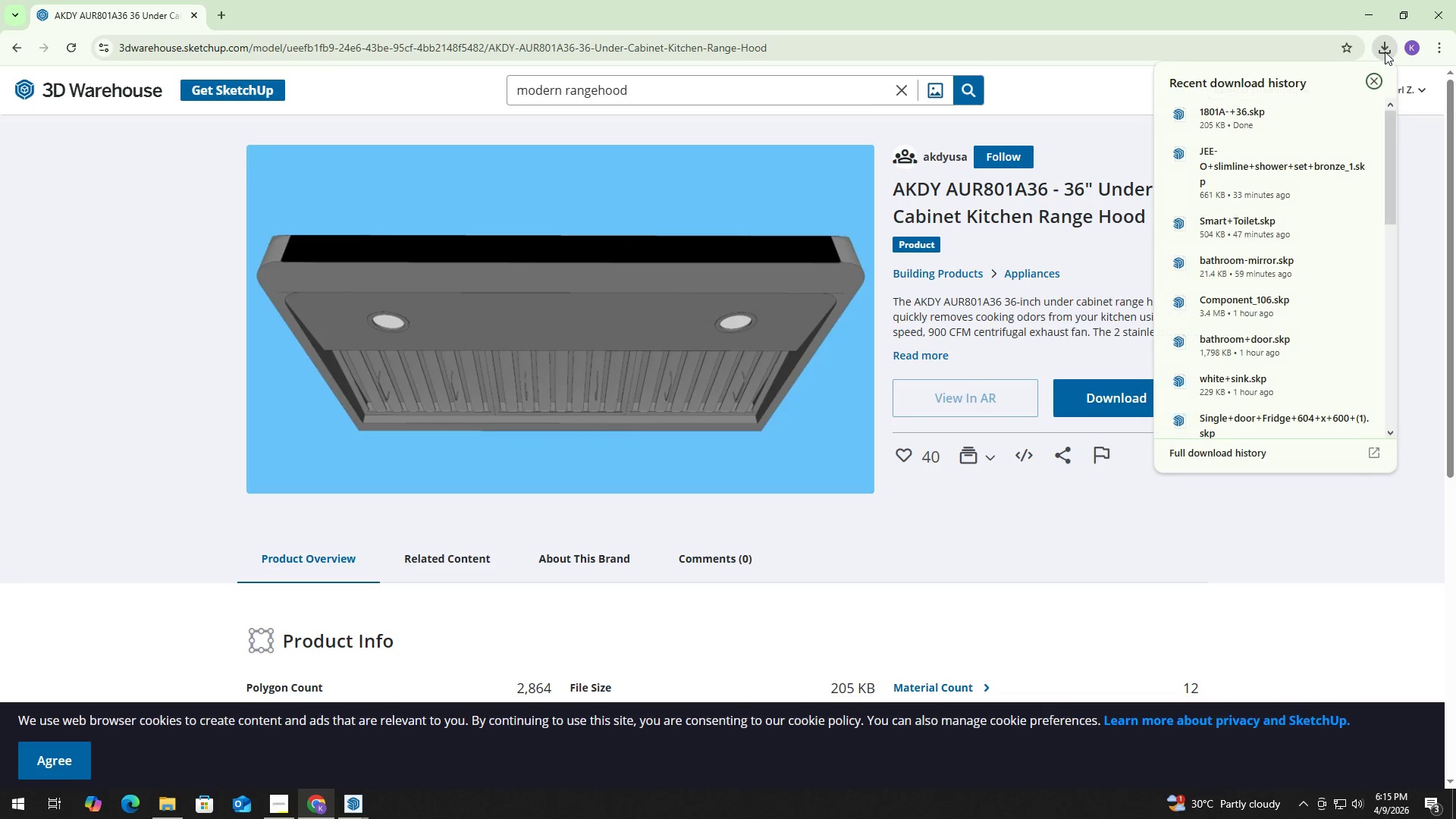 
key(Alt+AltLeft)
 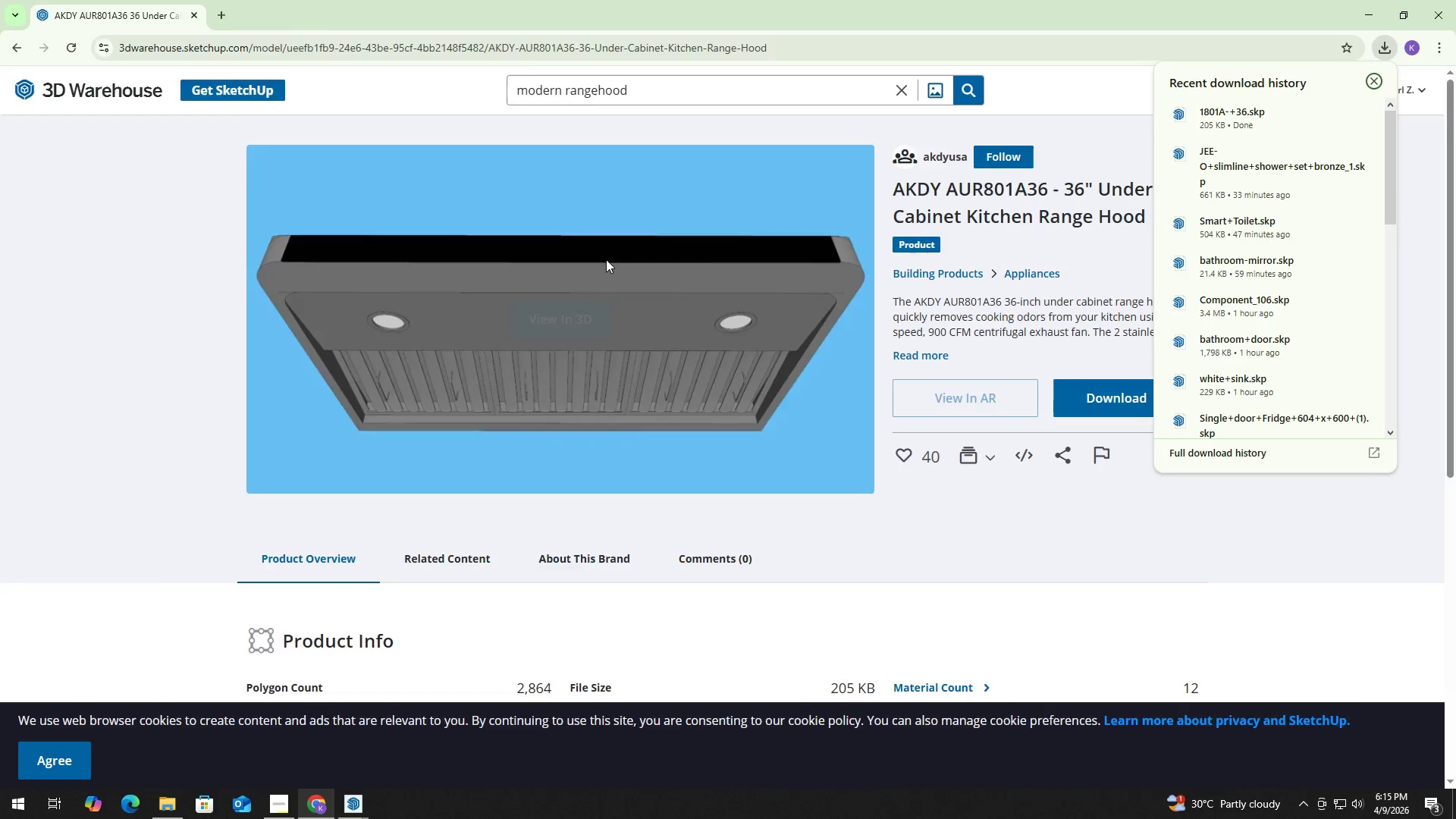 
key(Alt+Tab)
 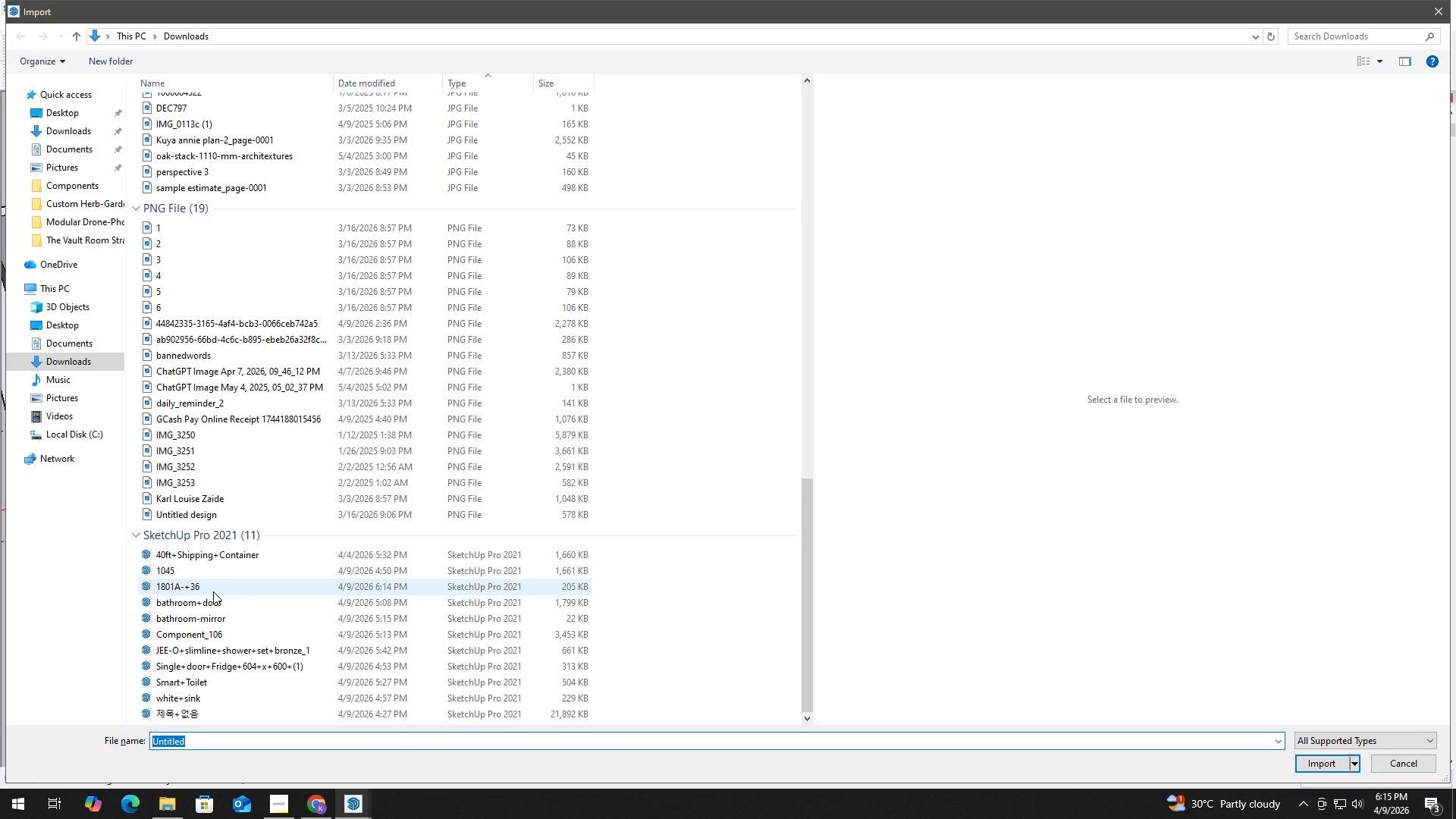 
left_click([213, 592])
 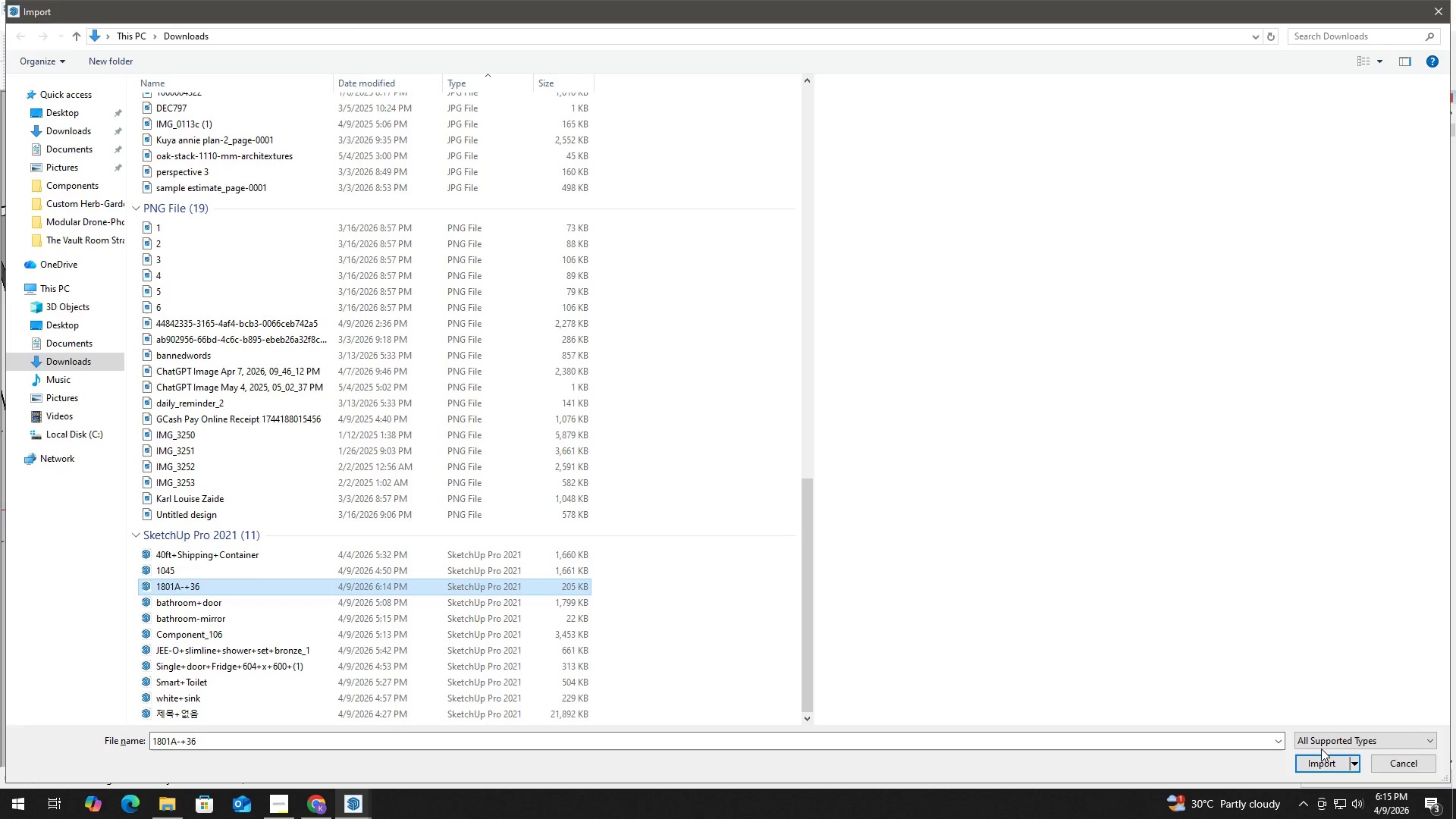 
left_click([1312, 766])
 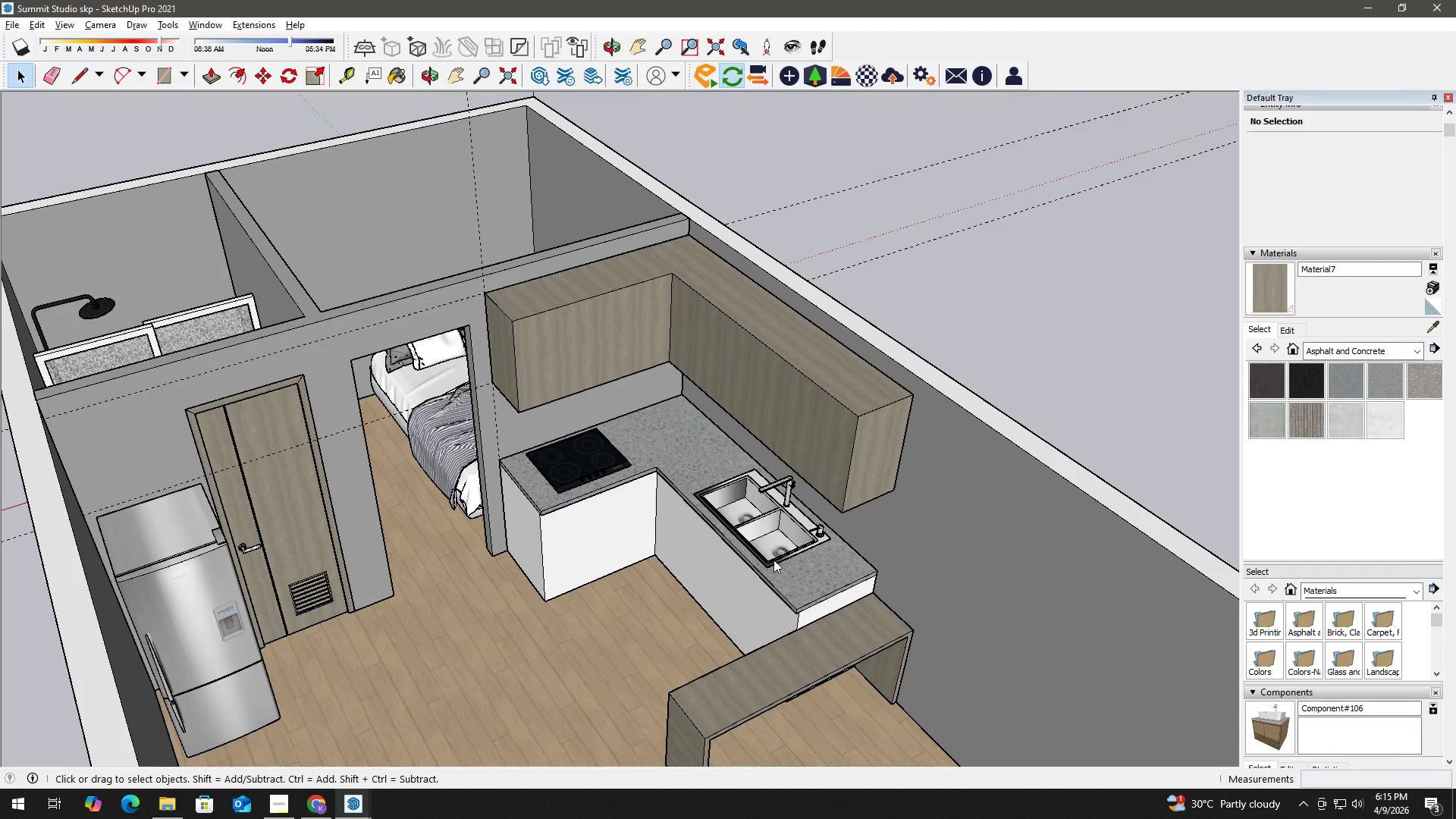 
mouse_move([754, 530])
 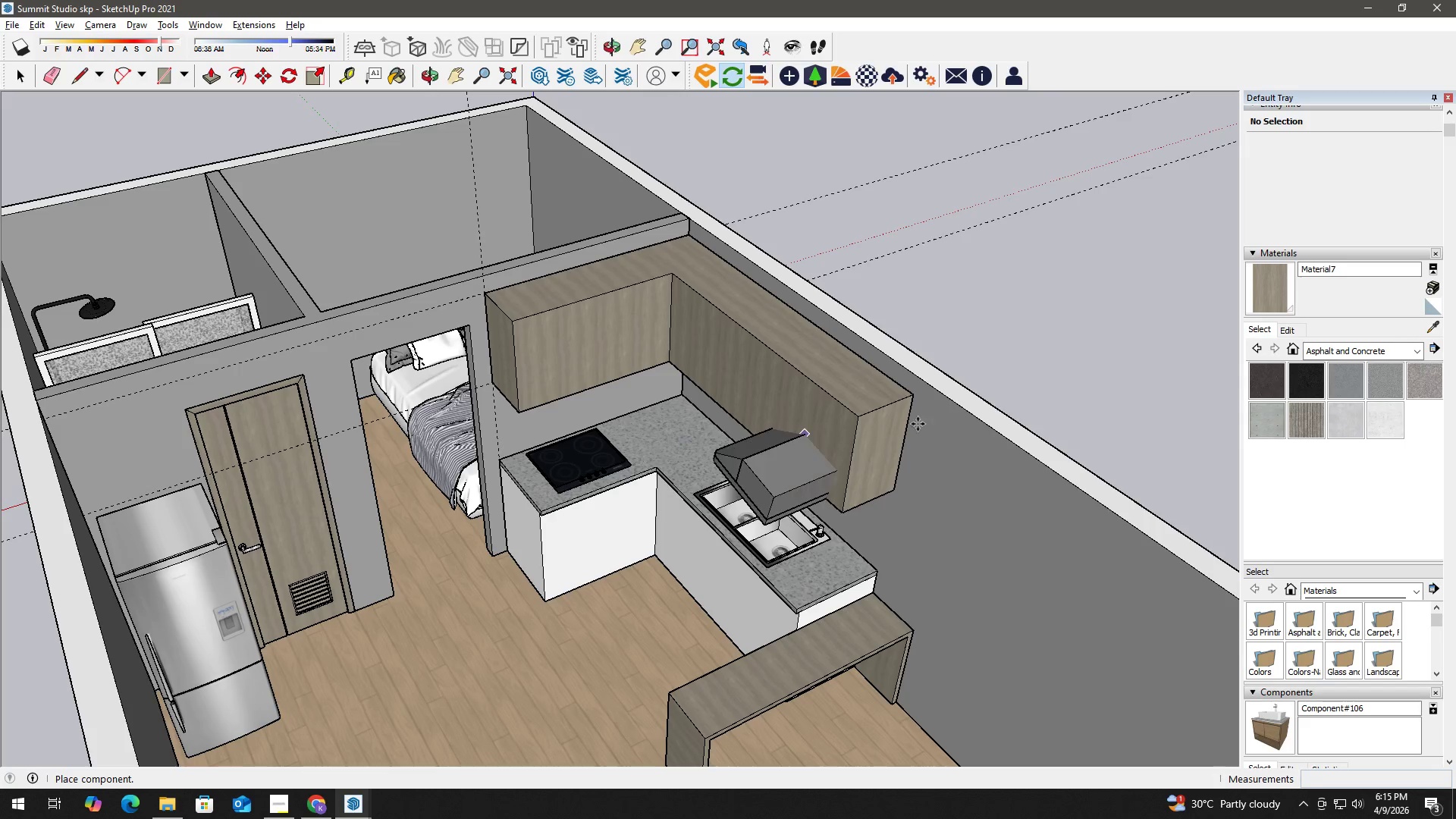 
left_click([1037, 350])
 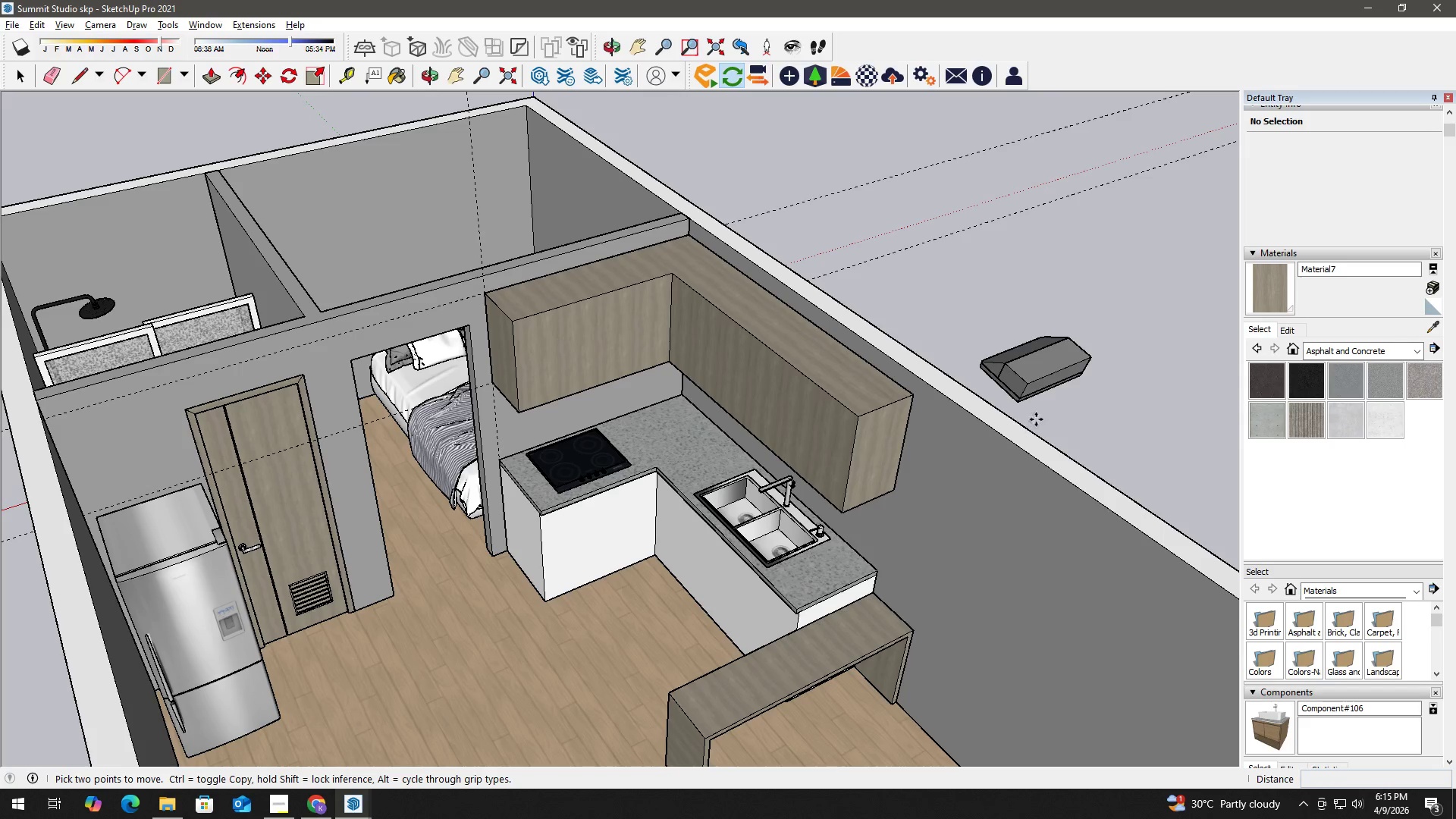 
scroll: coordinate [1006, 351], scroll_direction: up, amount: 15.0
 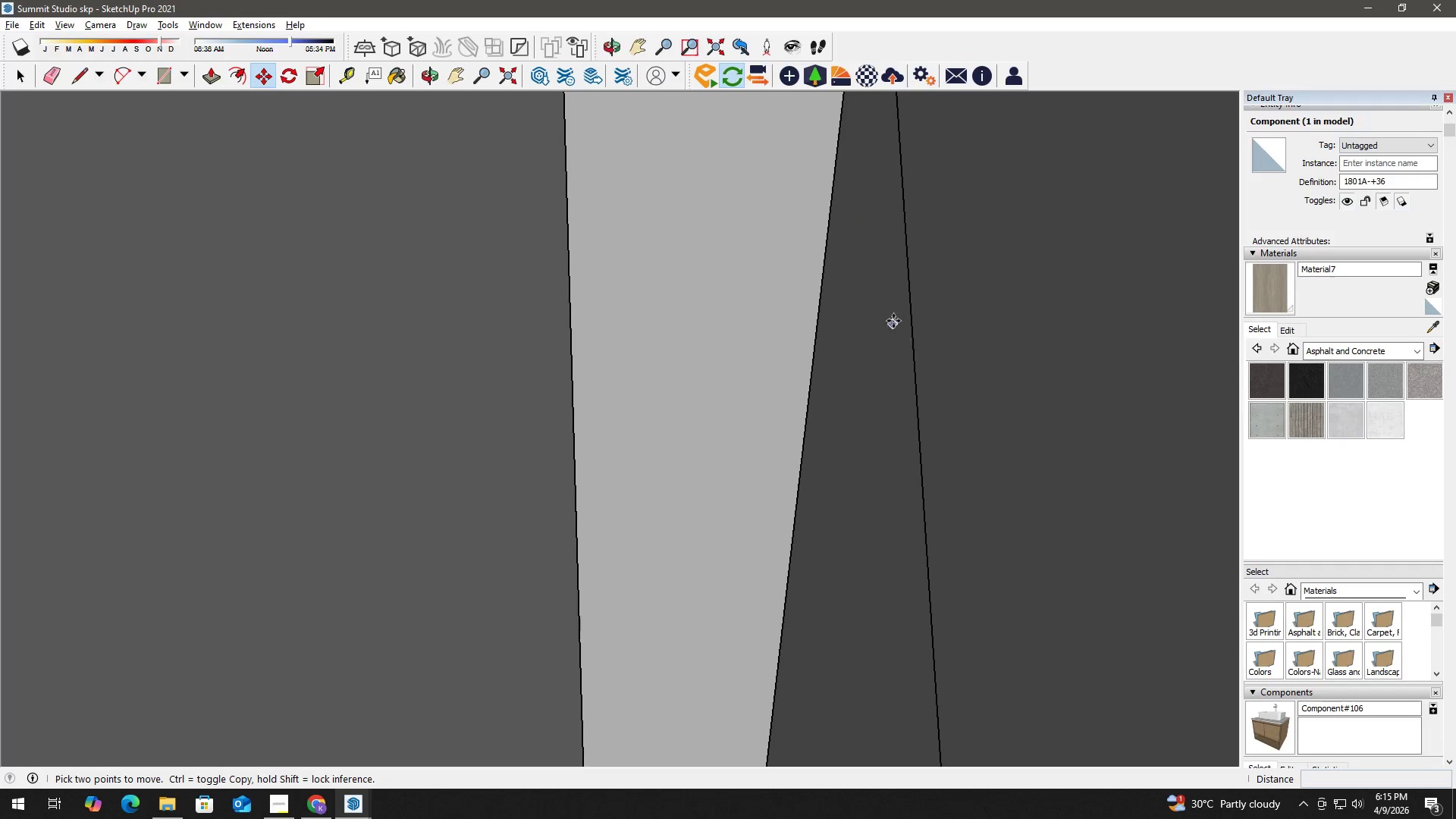 
scroll: coordinate [897, 290], scroll_direction: down, amount: 2.0
 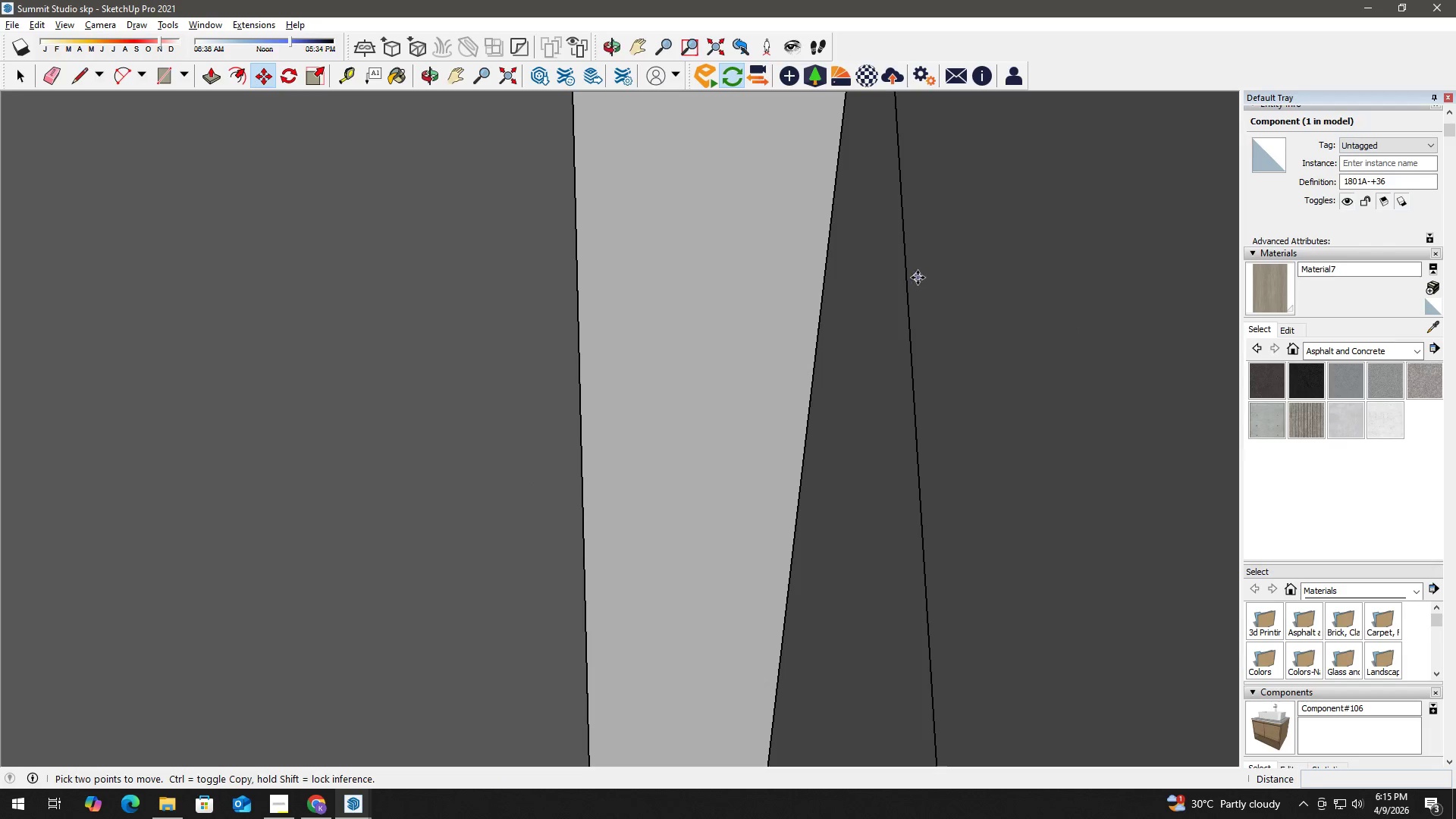 
left_click([507, 76])
 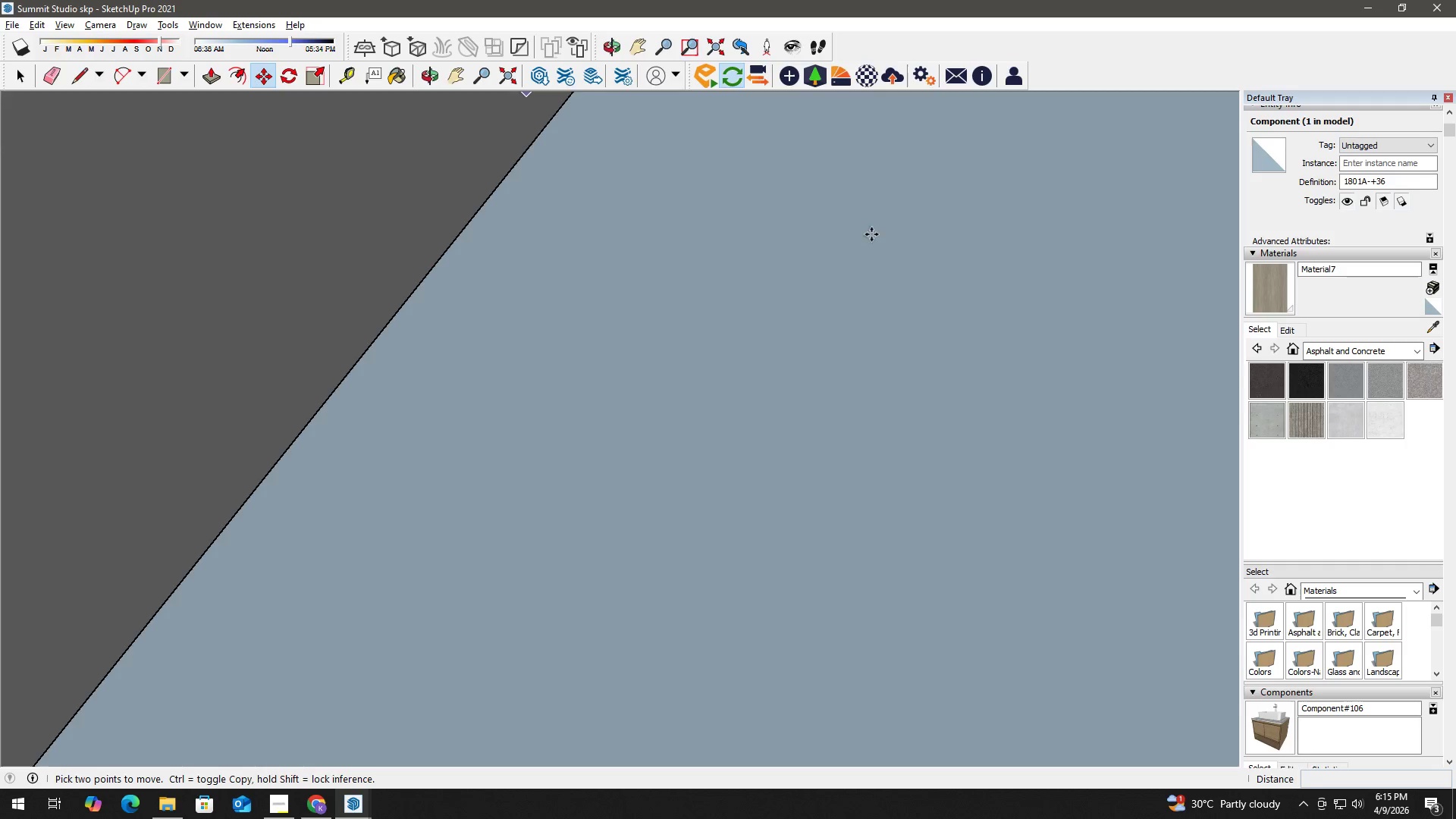 
key(Space)
 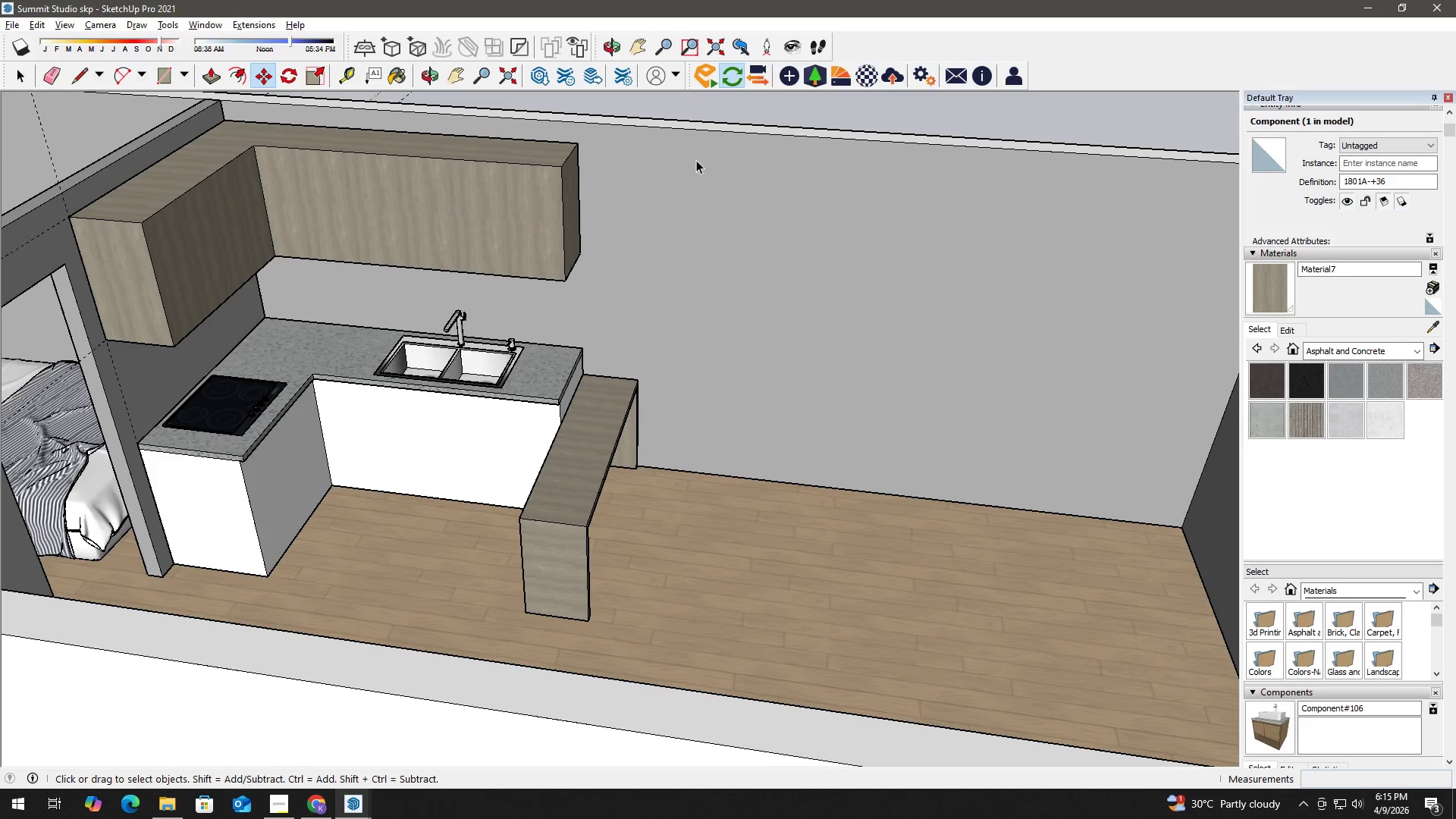 
key(H)
 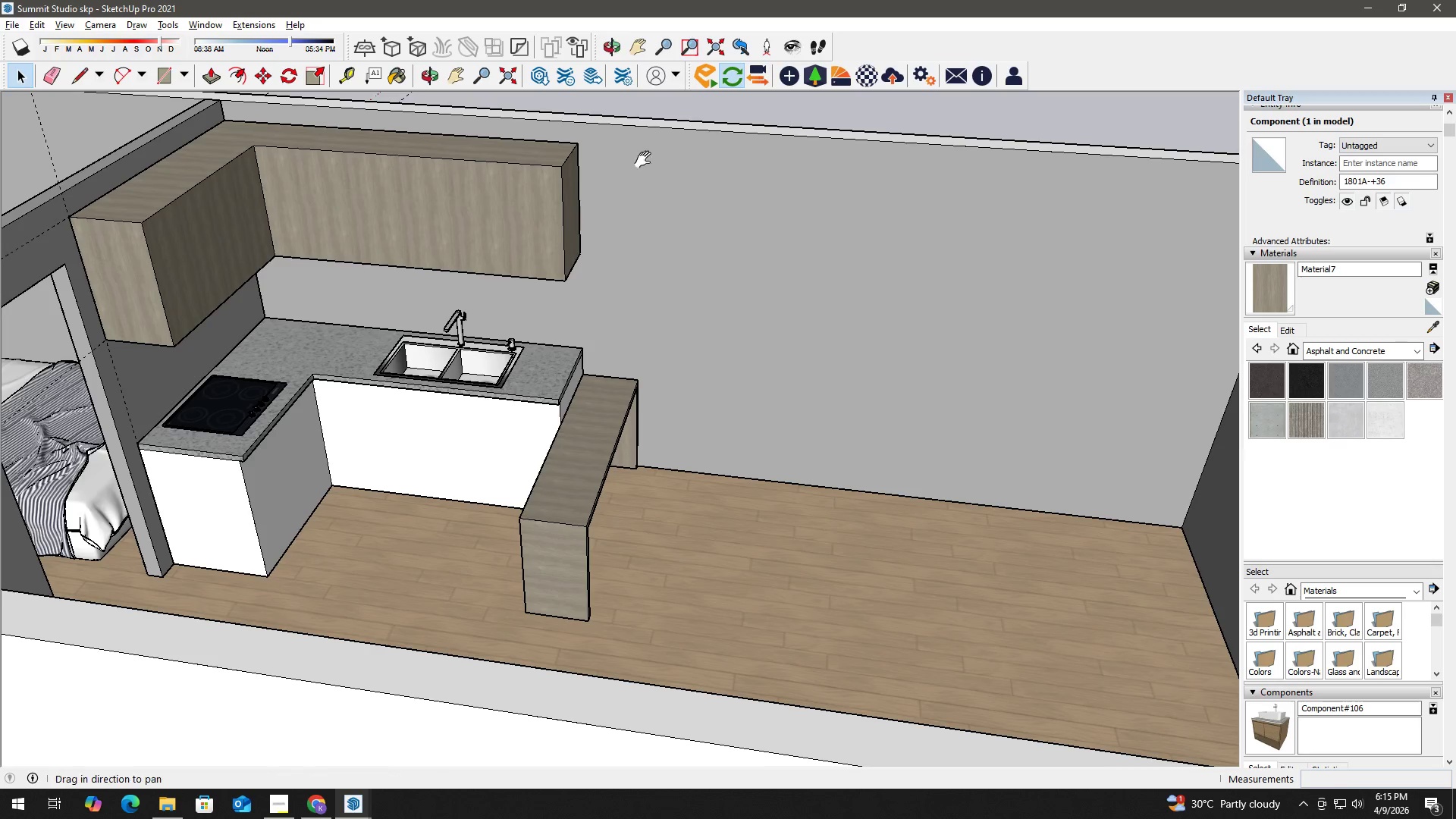 
scroll: coordinate [673, 265], scroll_direction: up, amount: 8.0
 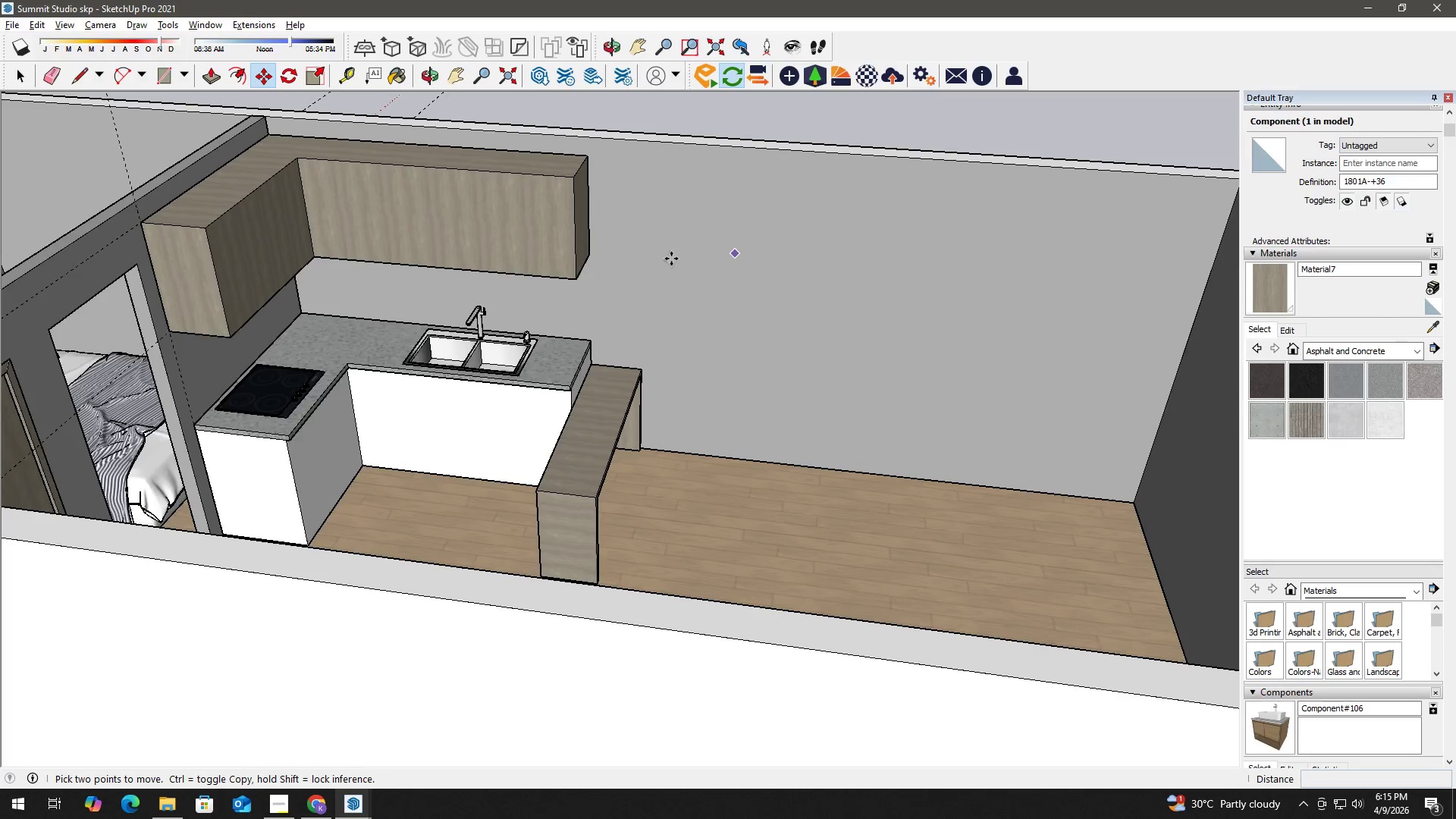 
left_click_drag(start_coordinate=[635, 165], to_coordinate=[801, 556])
 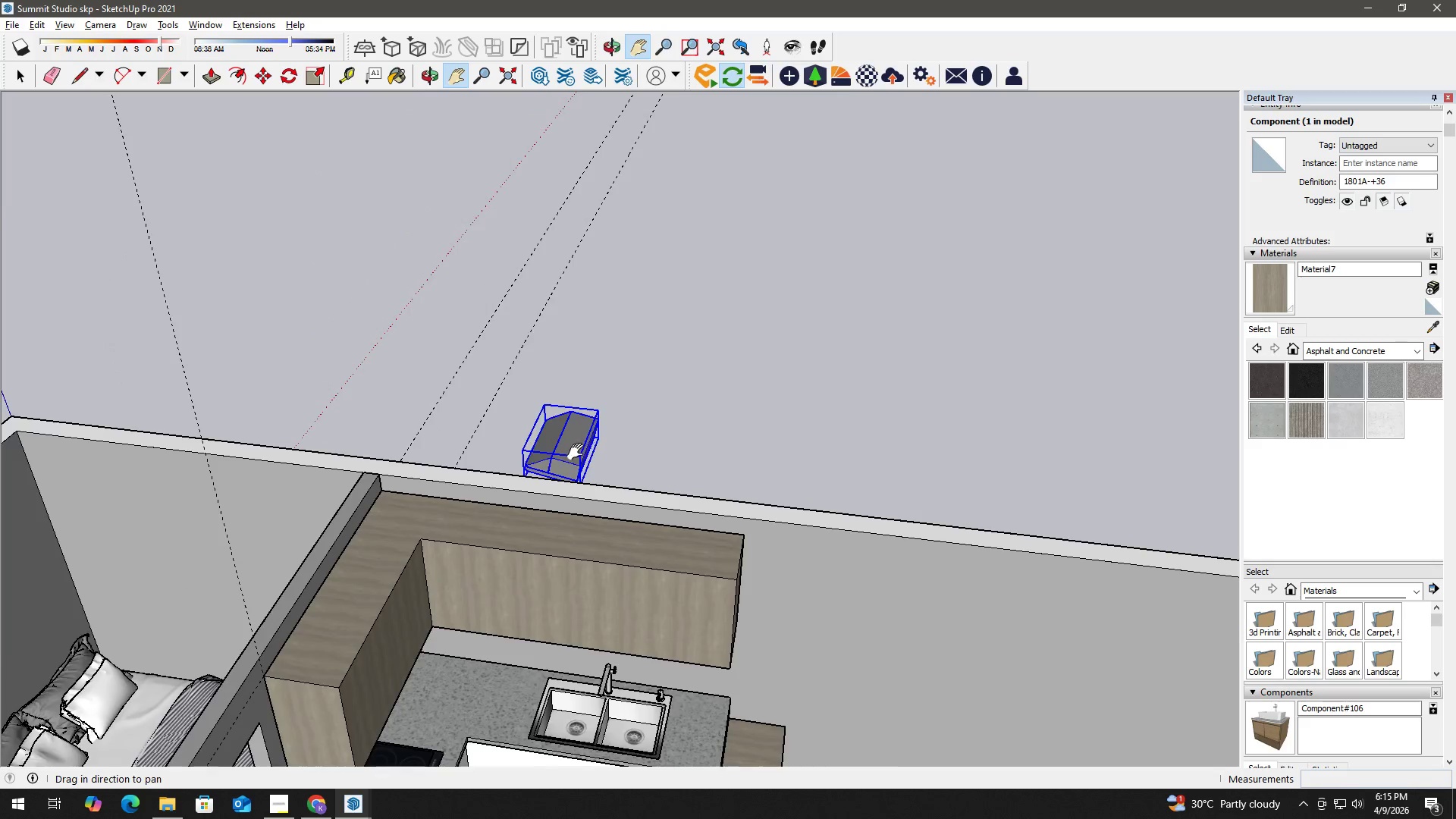 
scroll: coordinate [560, 485], scroll_direction: up, amount: 13.0
 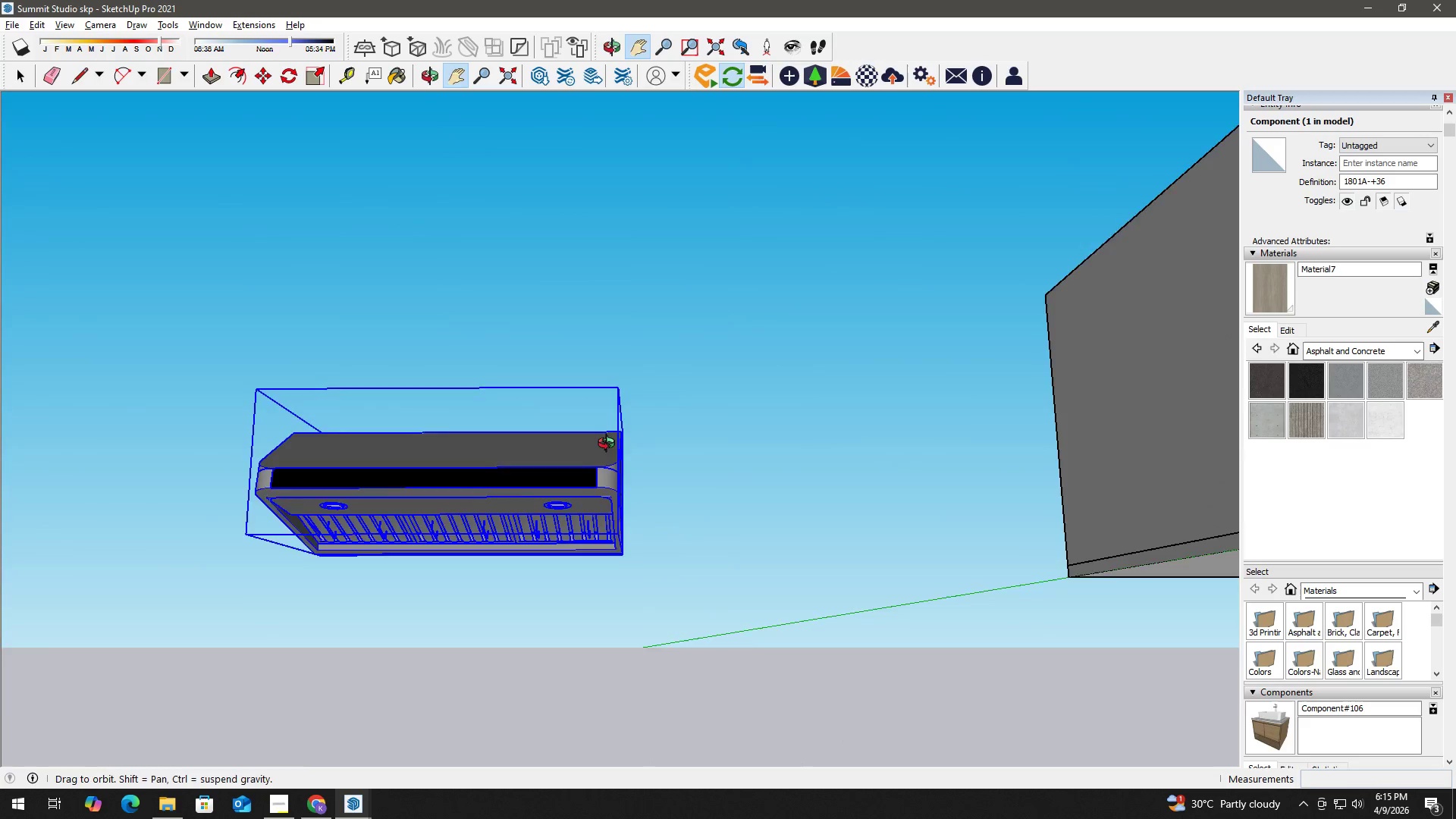 
key(Space)
 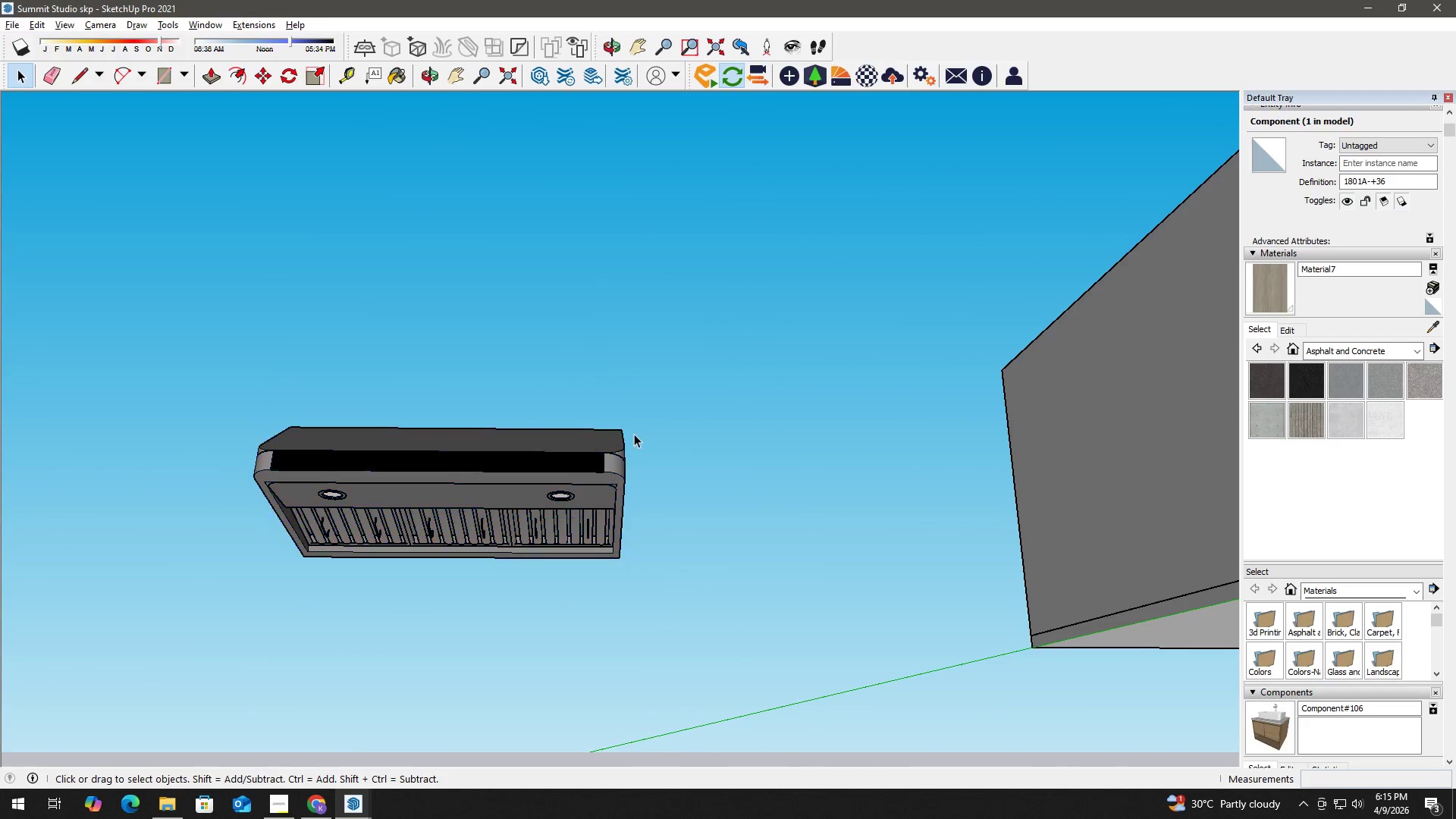 
double_click([530, 477])
 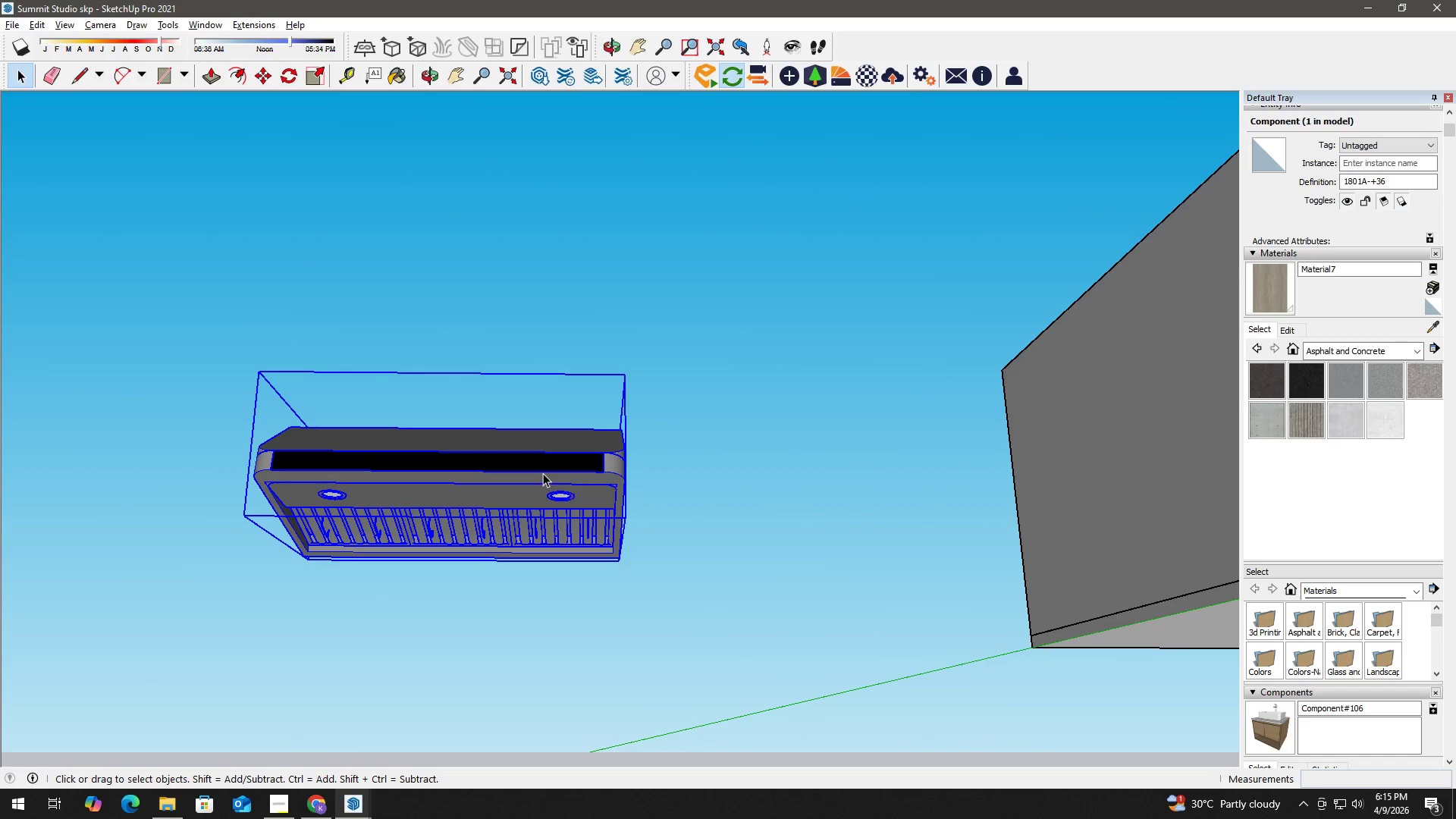 
key(Delete)
 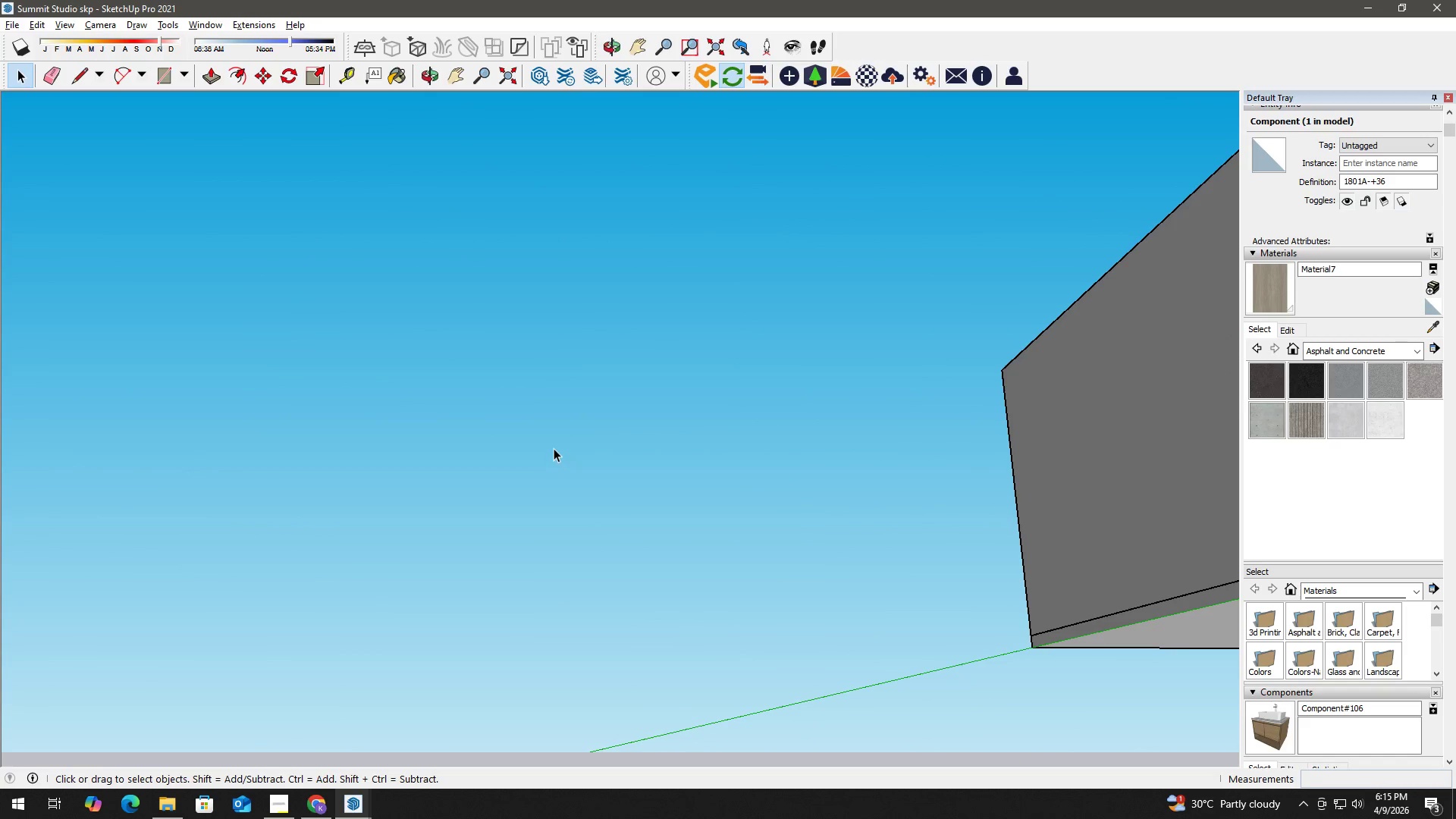 
hold_key(key=AltLeft, duration=1.91)
 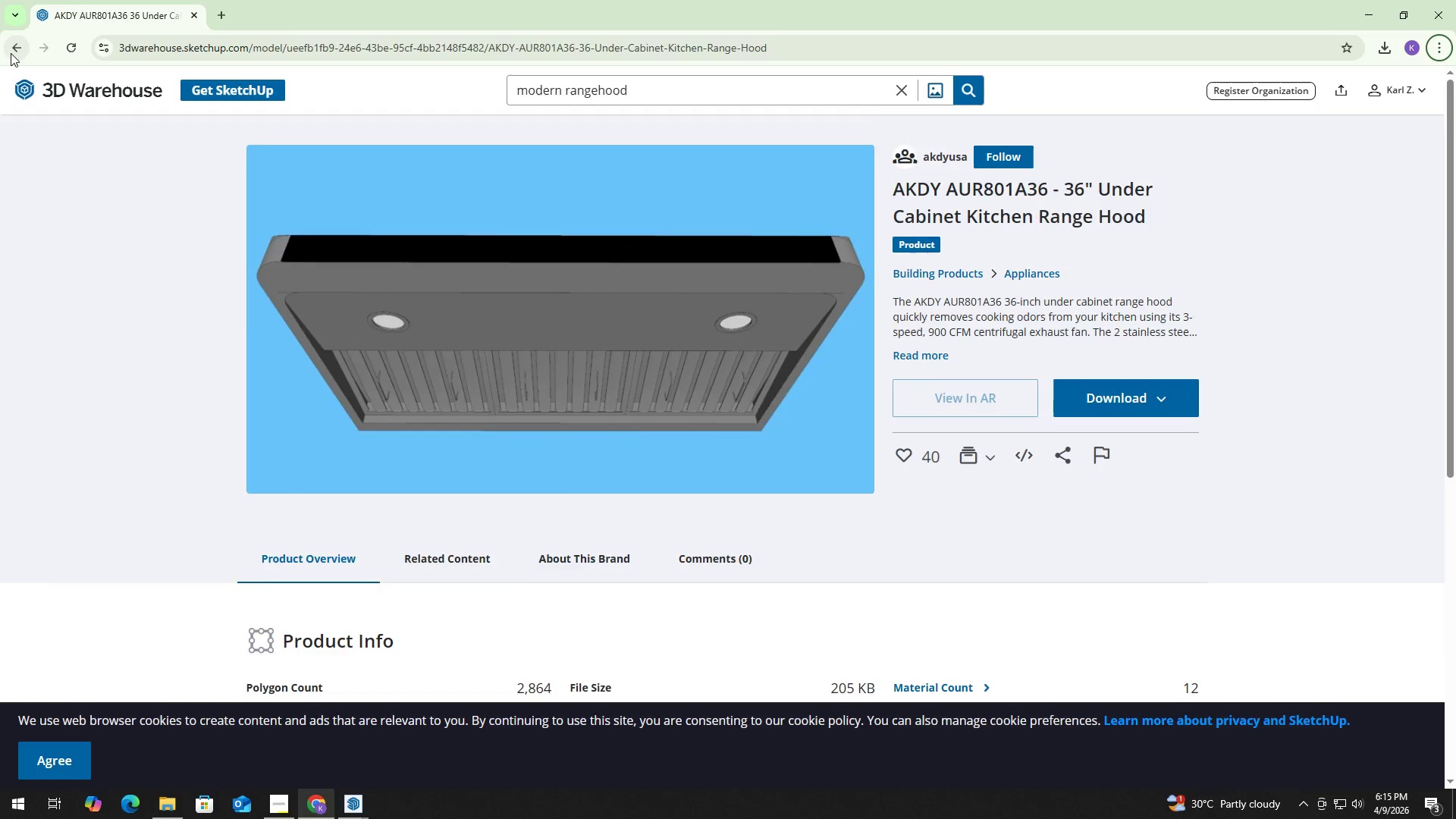 
hold_key(key=Tab, duration=20.17)
 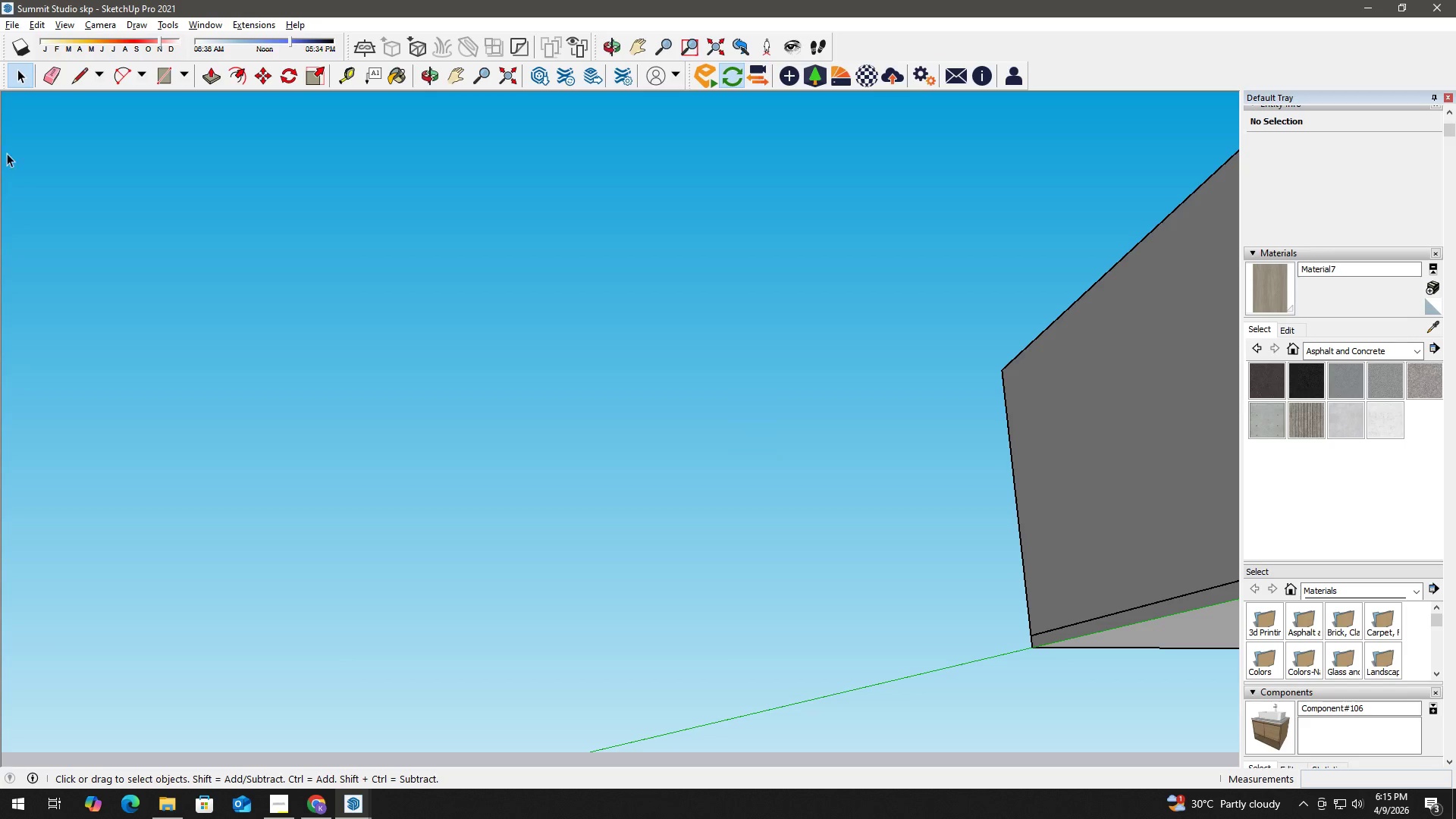 
left_click([557, 401])
 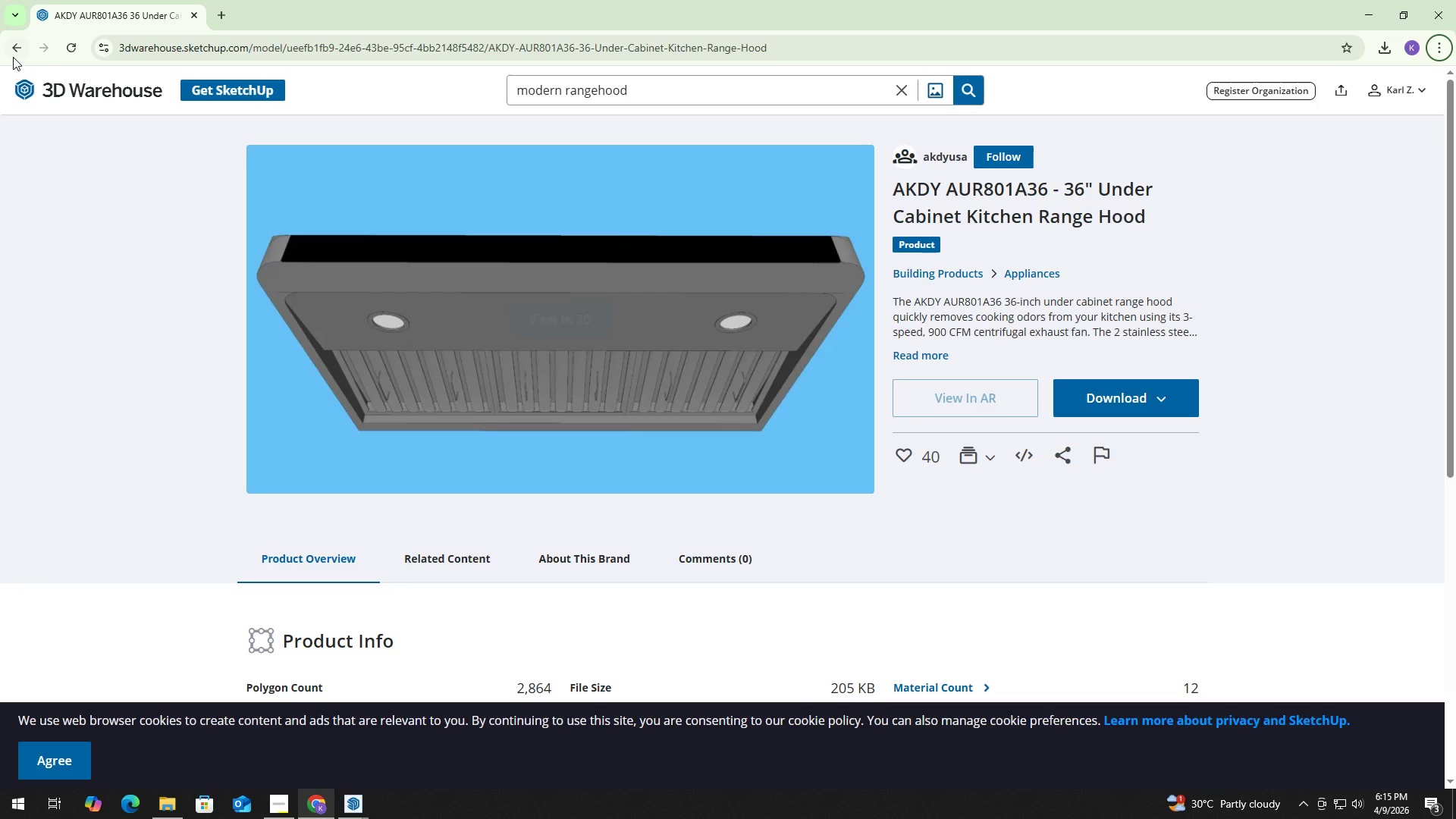 
left_click([11, 53])
 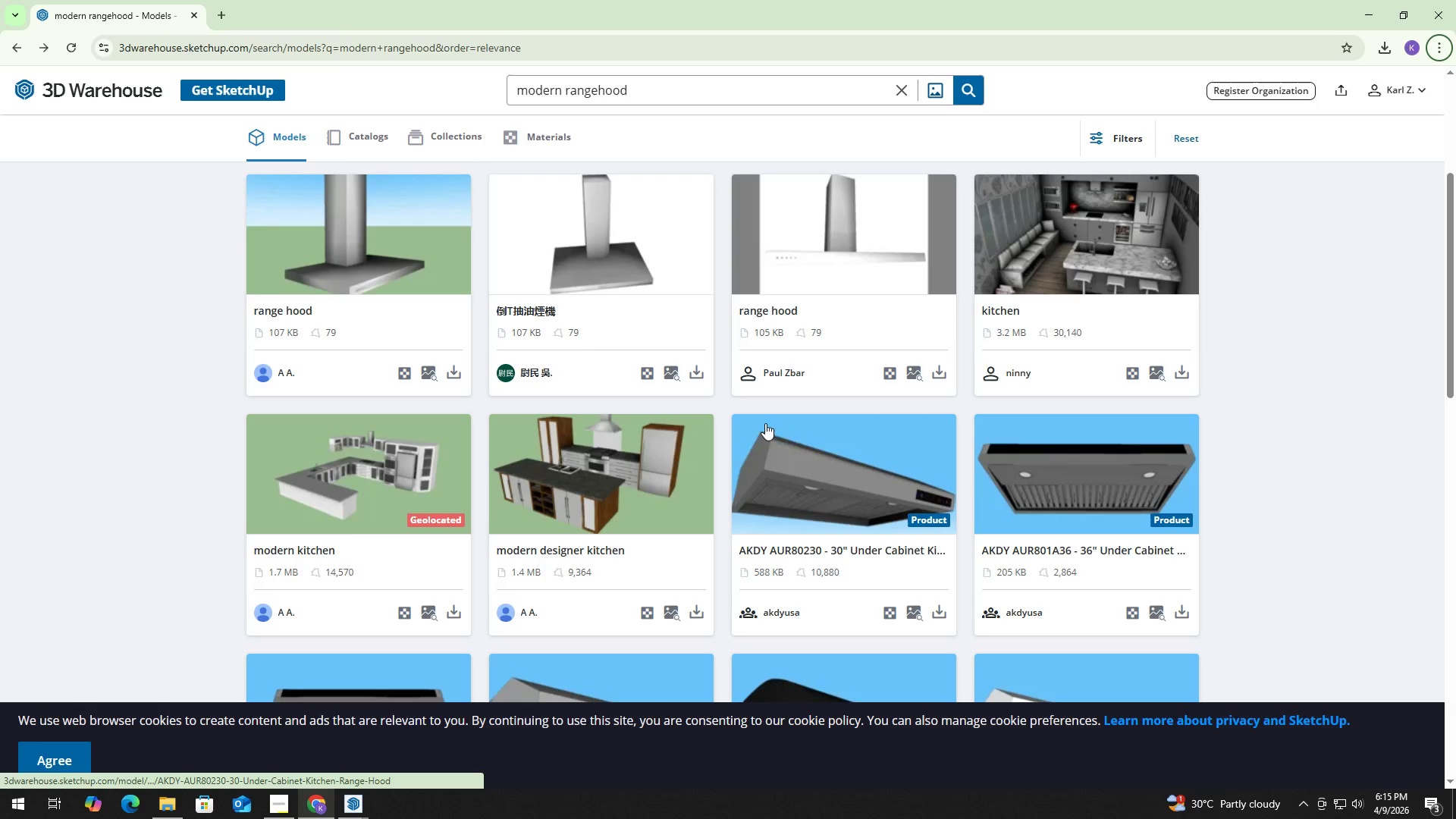 
scroll: coordinate [839, 370], scroll_direction: down, amount: 7.0
 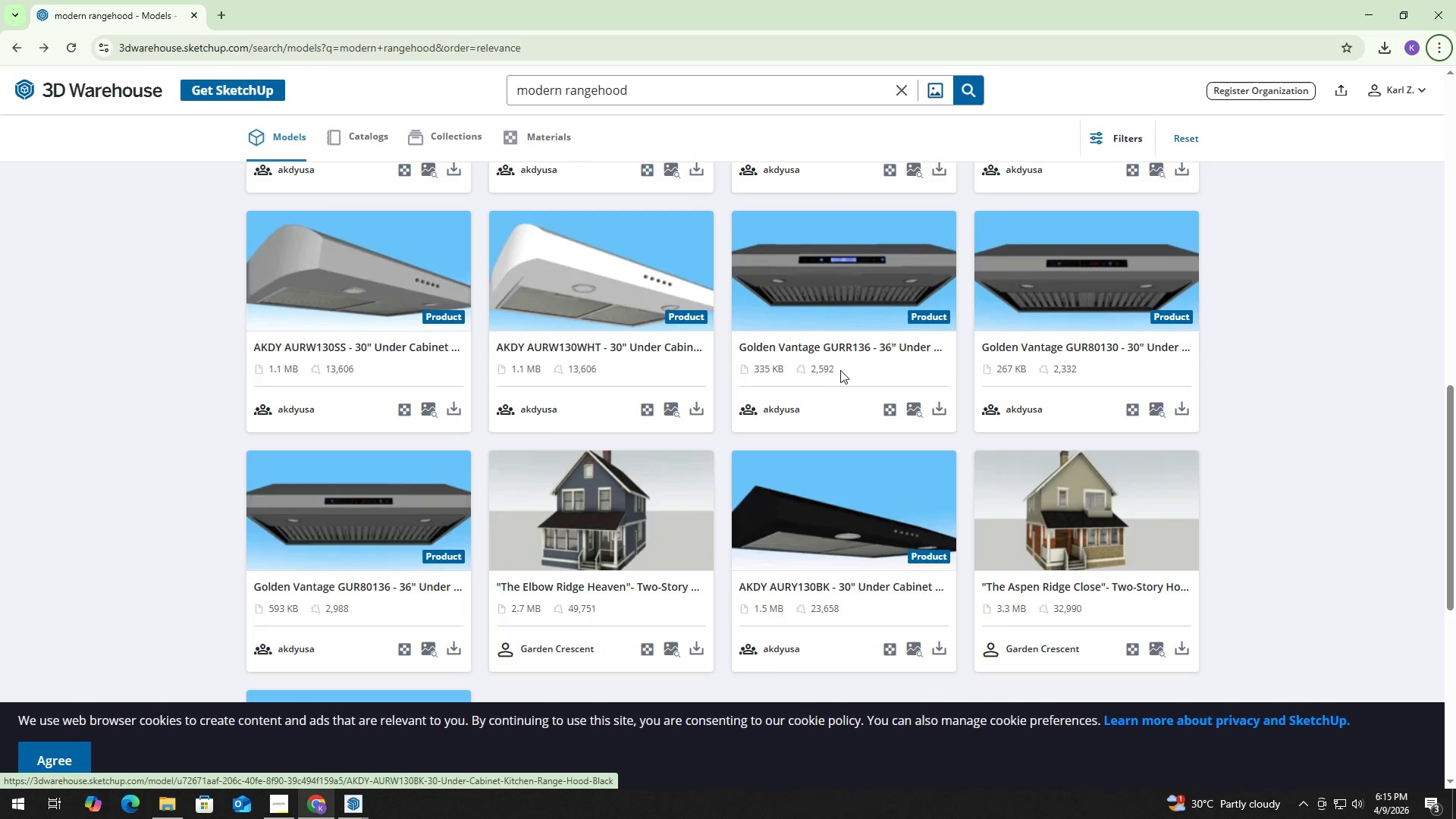 
scroll: coordinate [844, 371], scroll_direction: up, amount: 3.0
 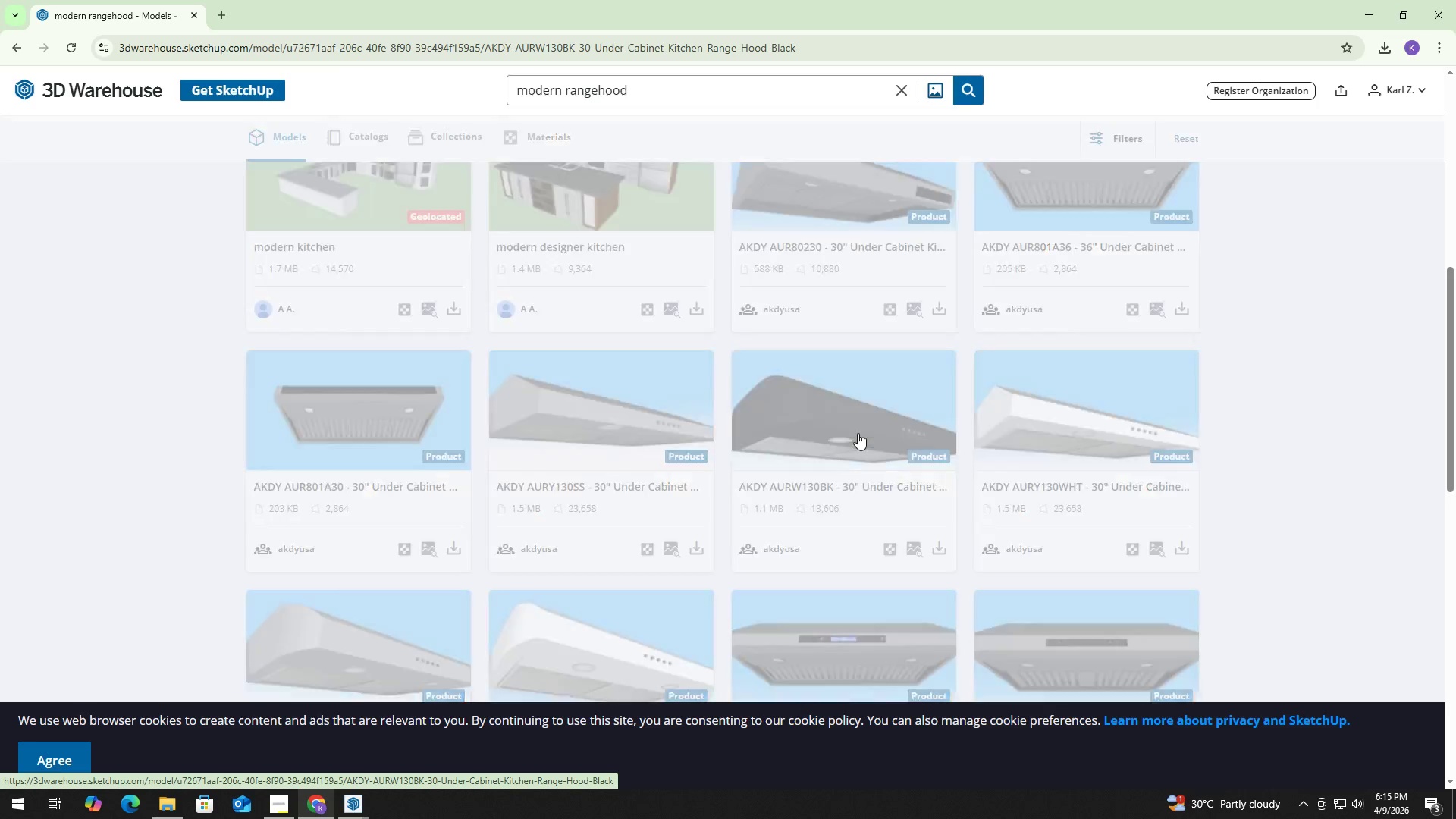 
left_click([1147, 399])
 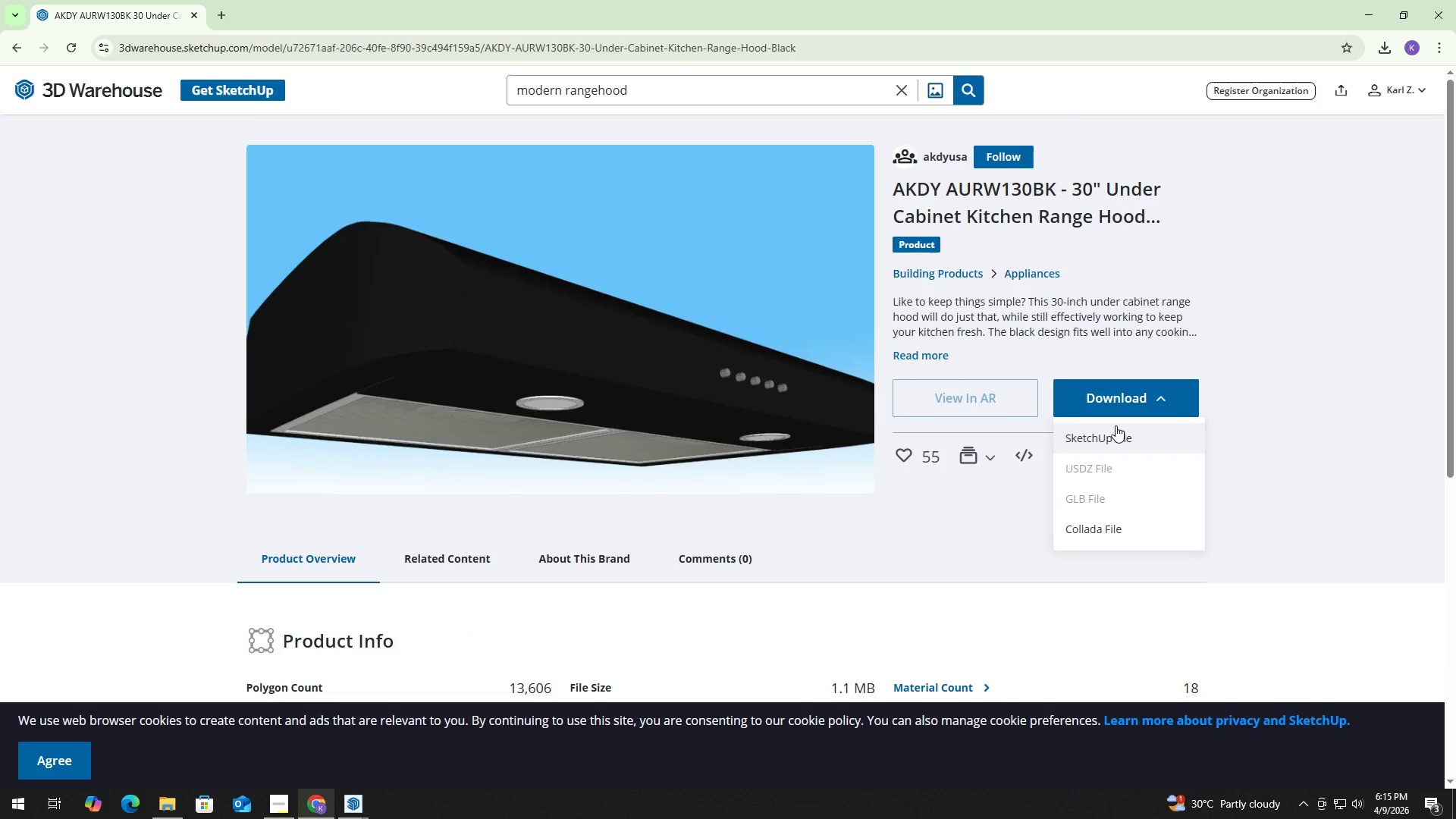 
left_click([1116, 441])
 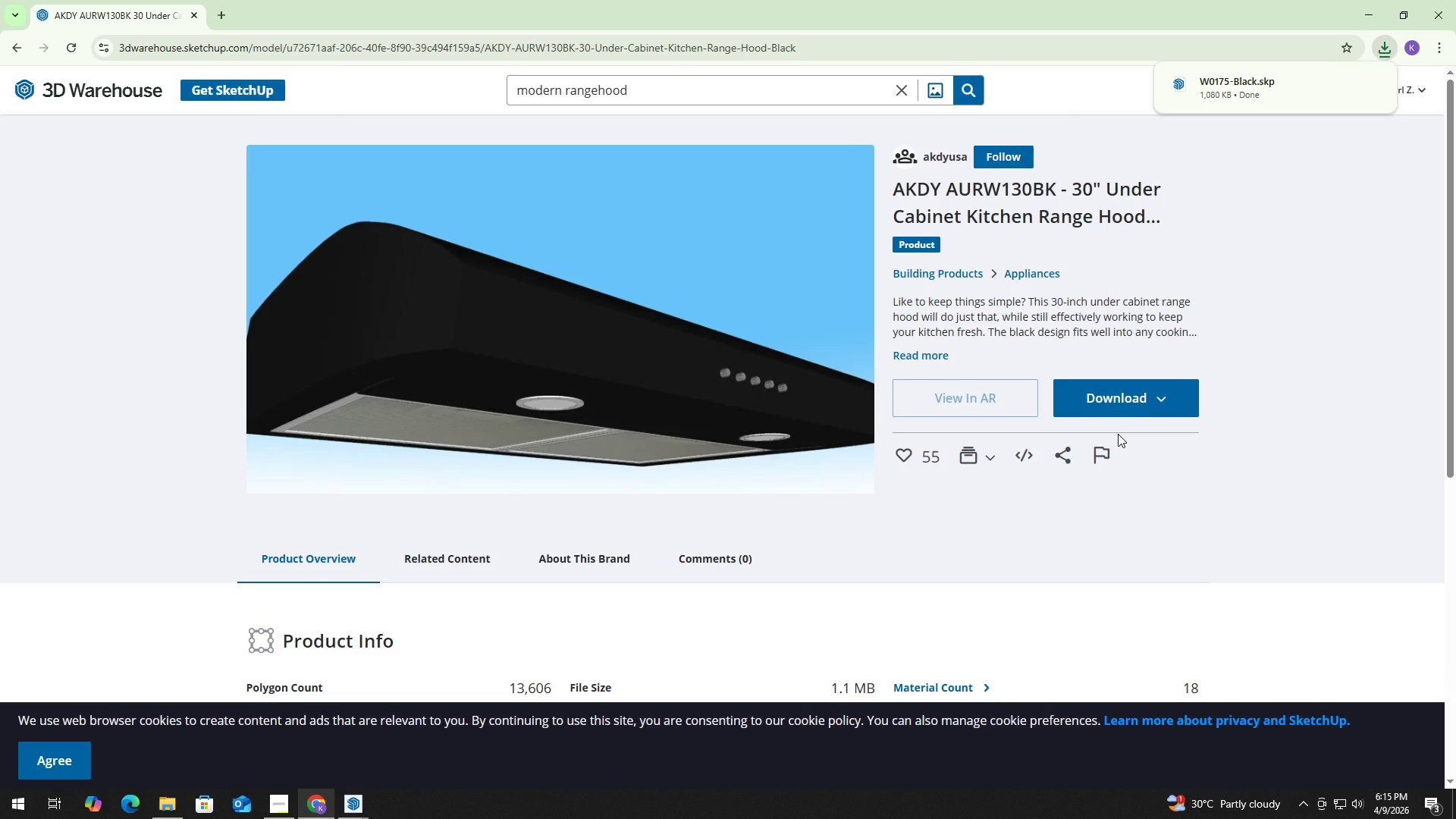 
key(Alt+AltLeft)
 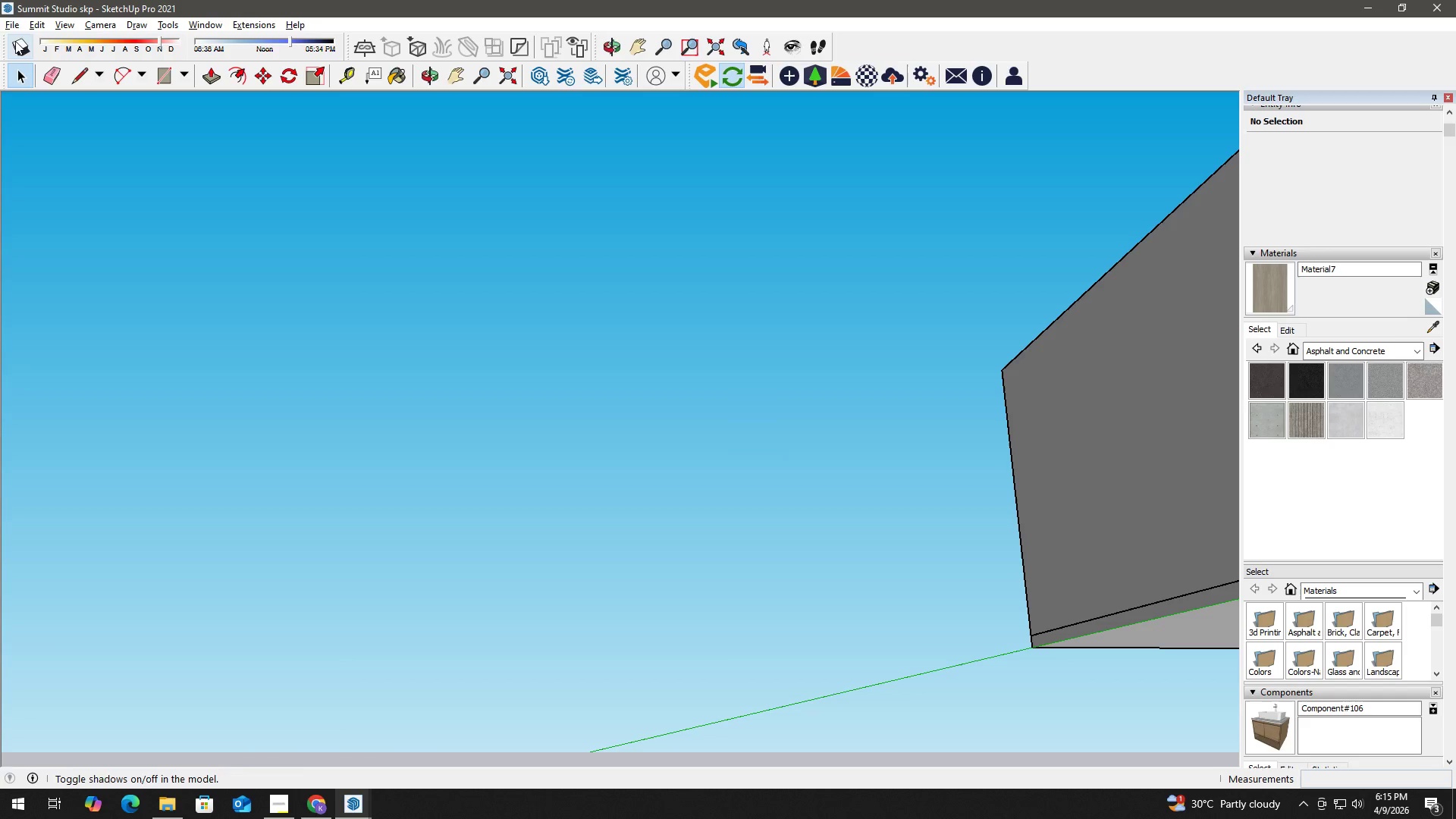 
left_click([16, 25])
 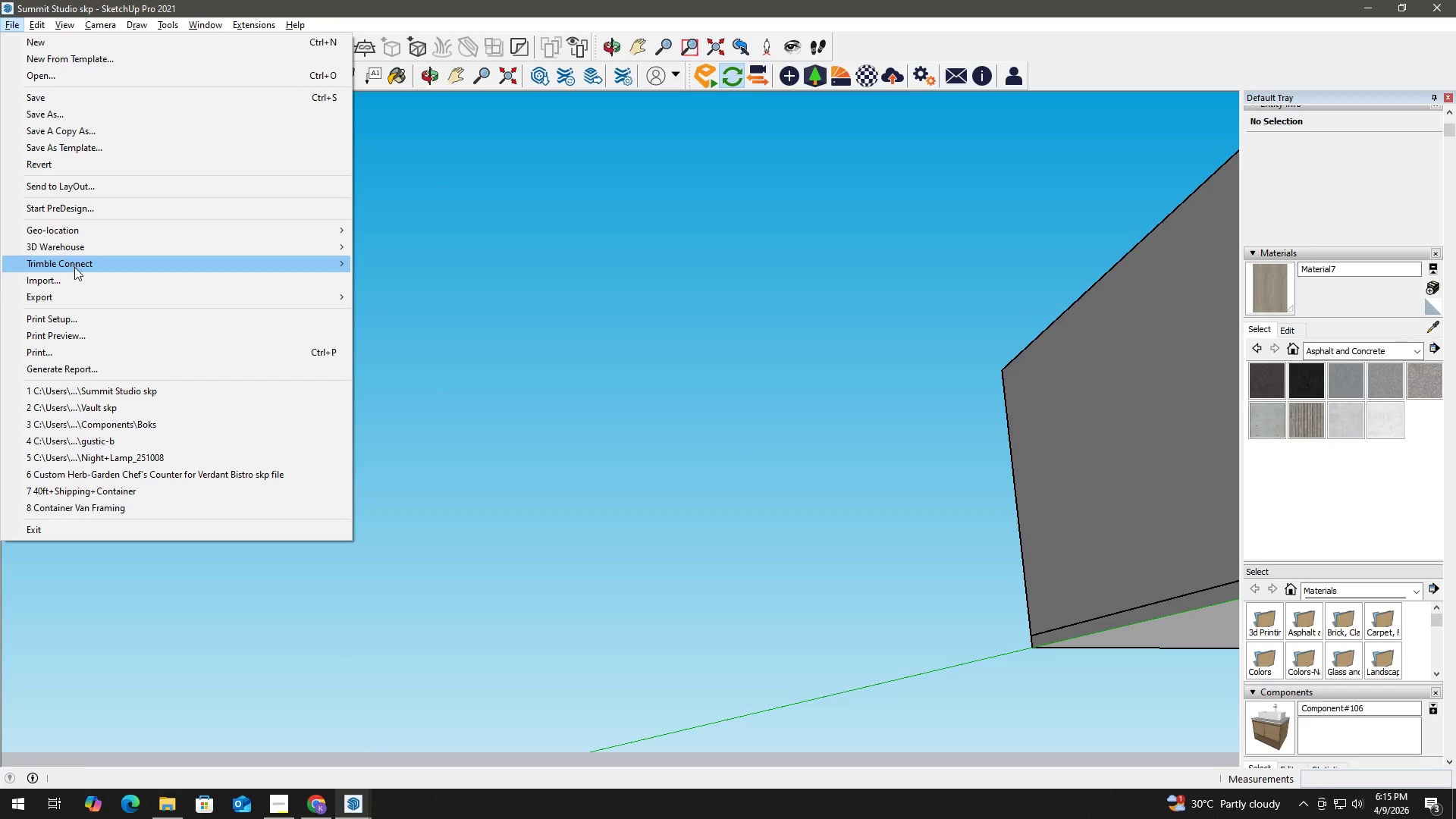 
left_click([75, 275])
 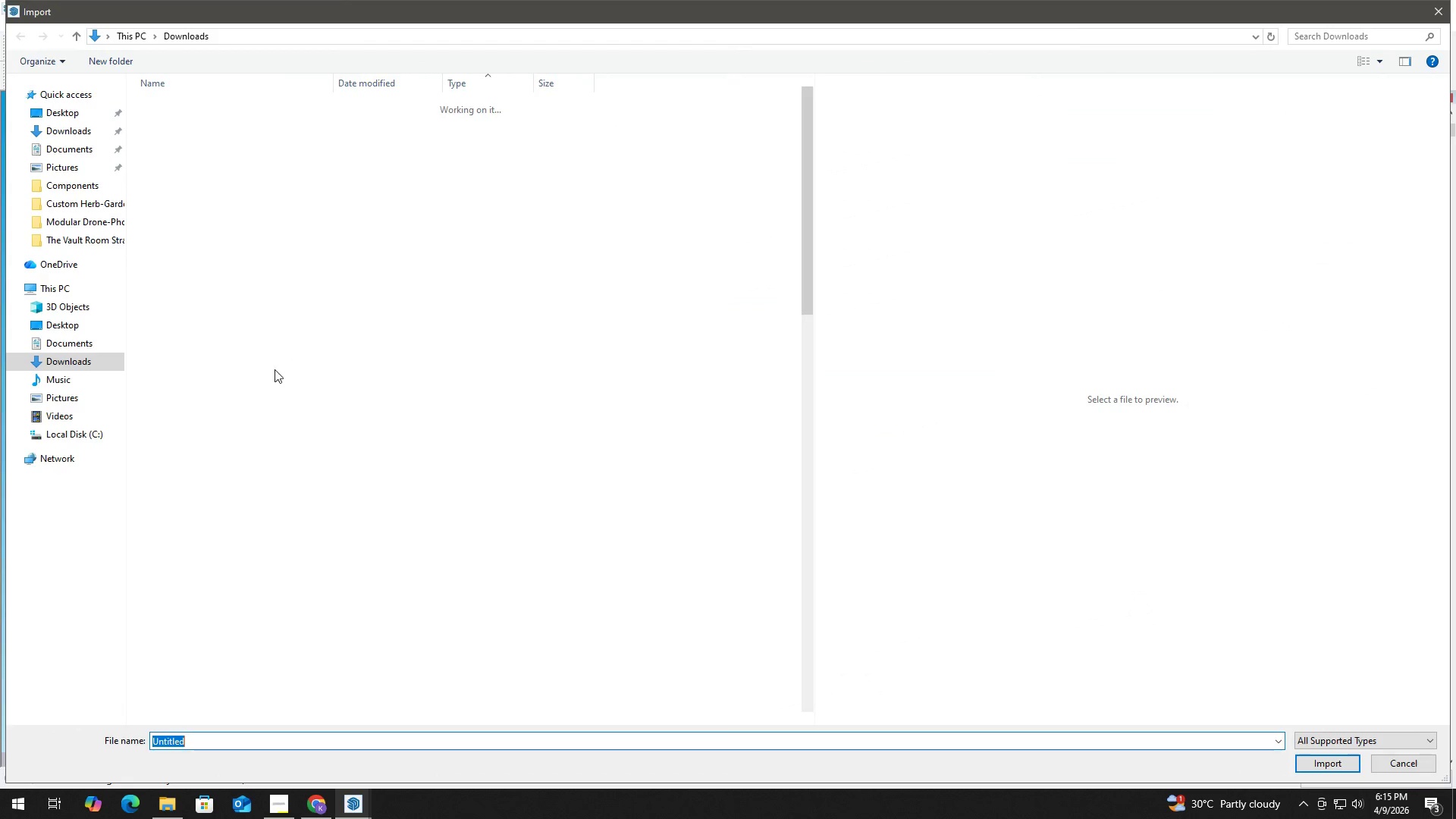 
scroll: coordinate [350, 648], scroll_direction: down, amount: 27.0
 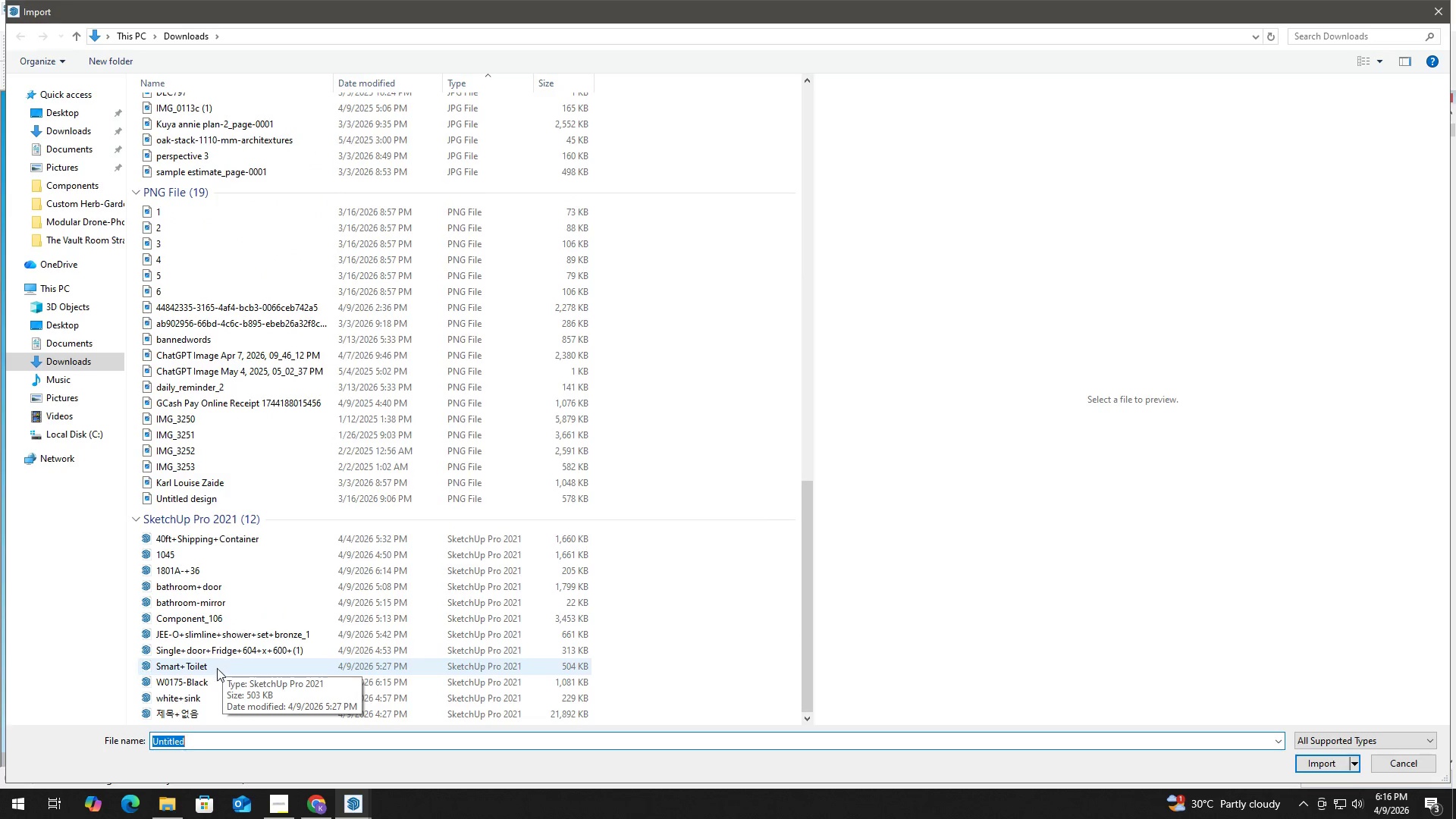 
left_click([212, 681])
 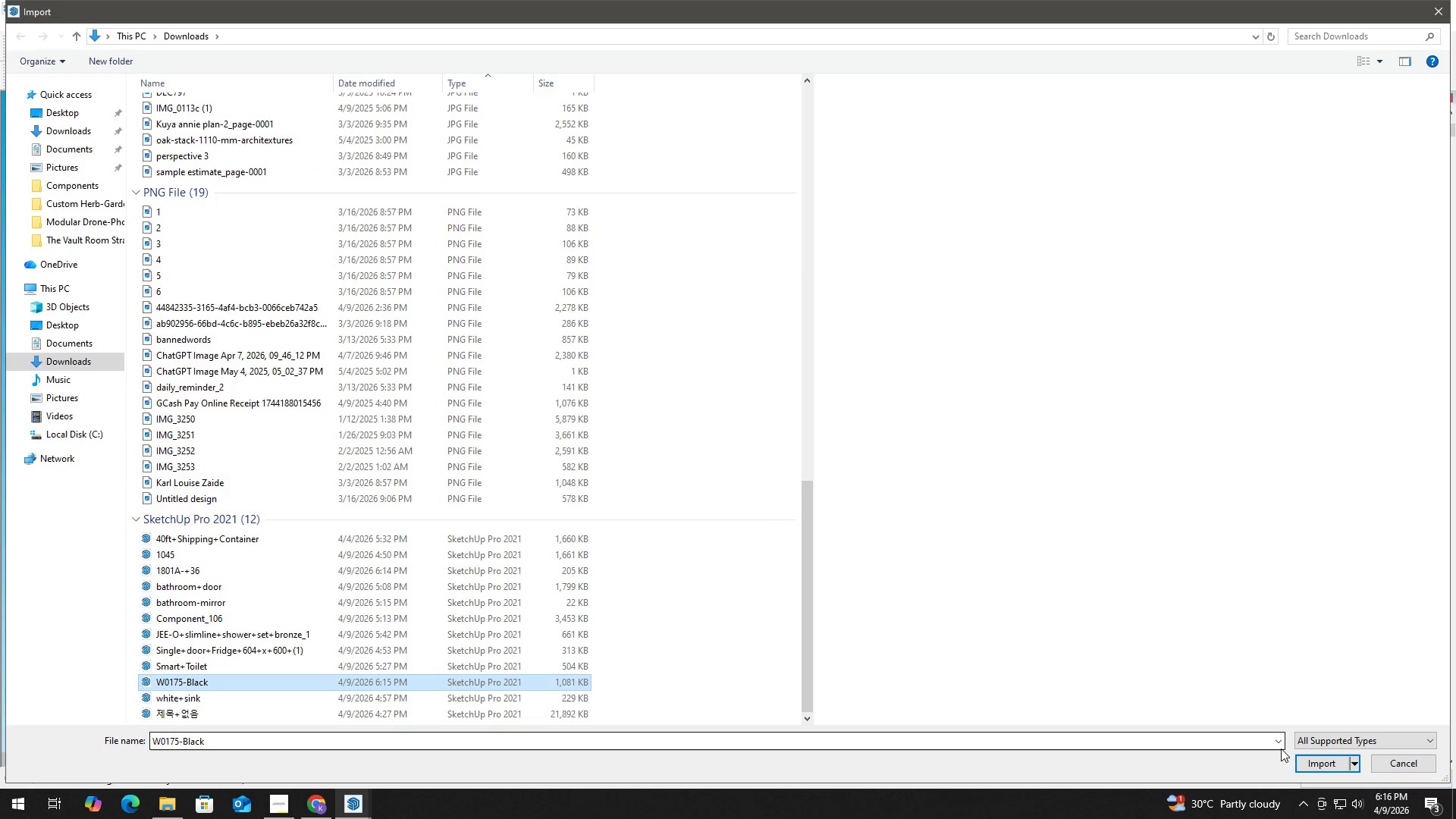 
left_click([1308, 757])
 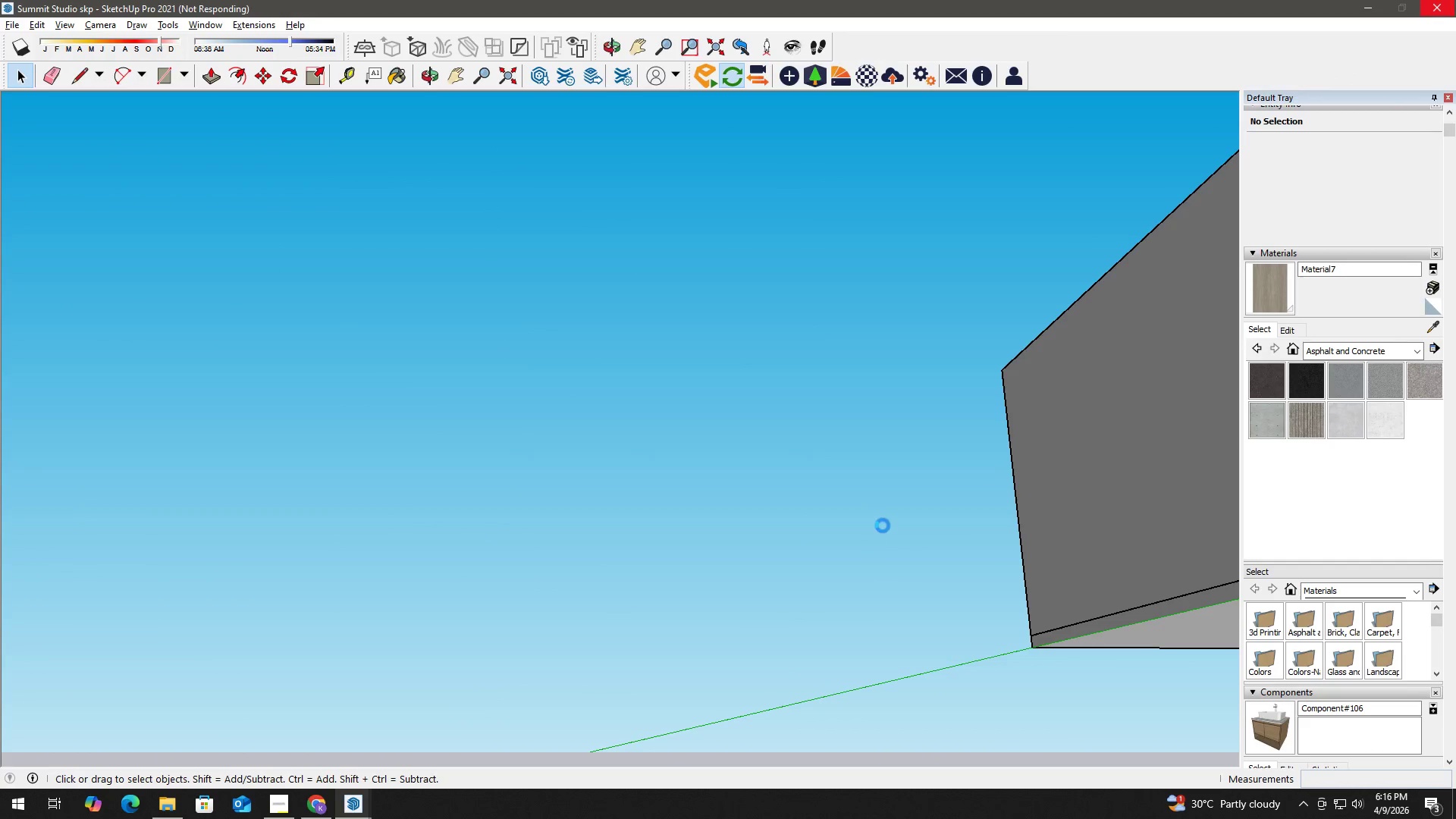 
wait(7.08)
 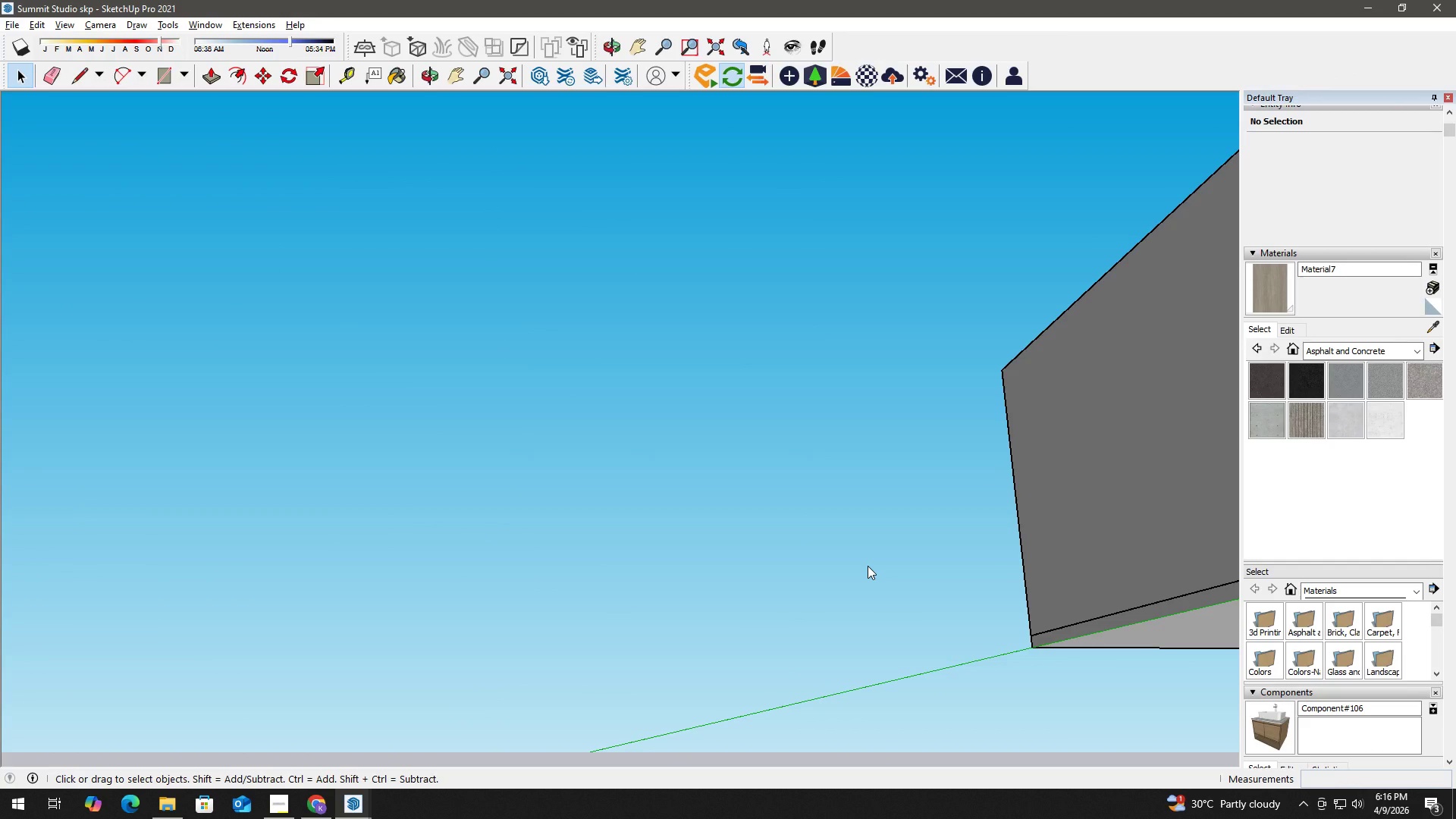 
left_click([872, 518])
 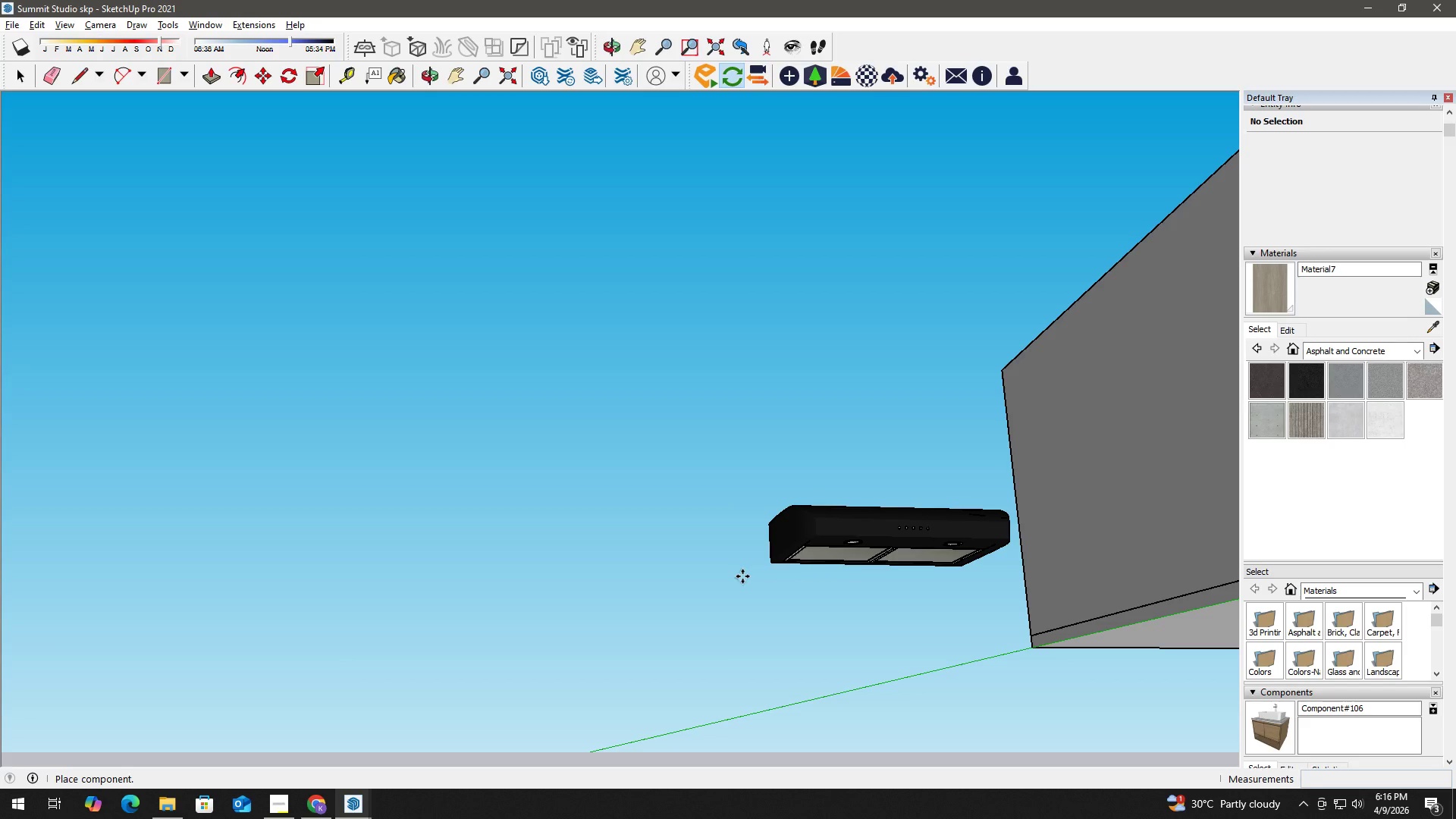 
scroll: coordinate [768, 529], scroll_direction: up, amount: 9.0
 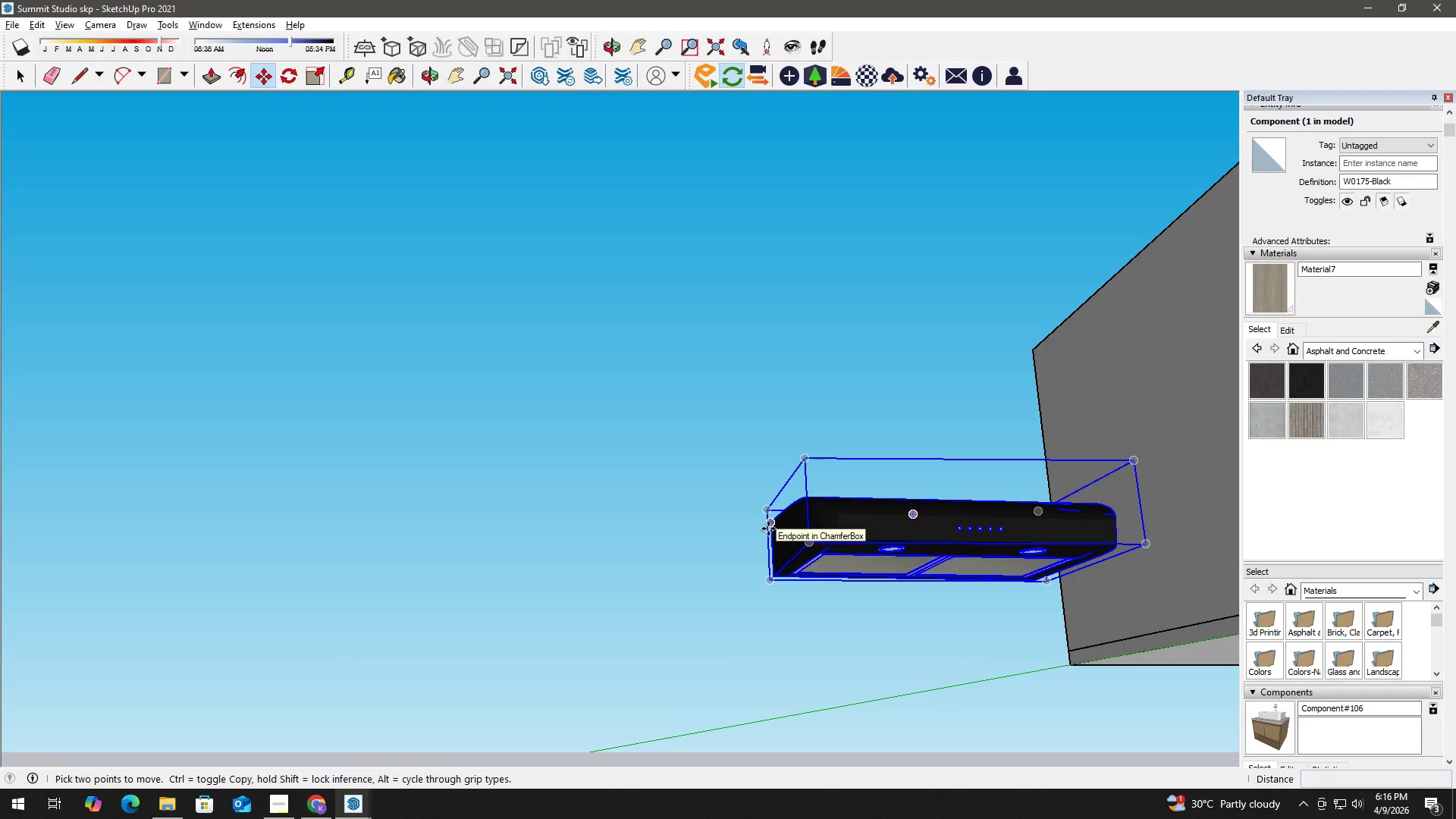 
left_click([768, 529])
 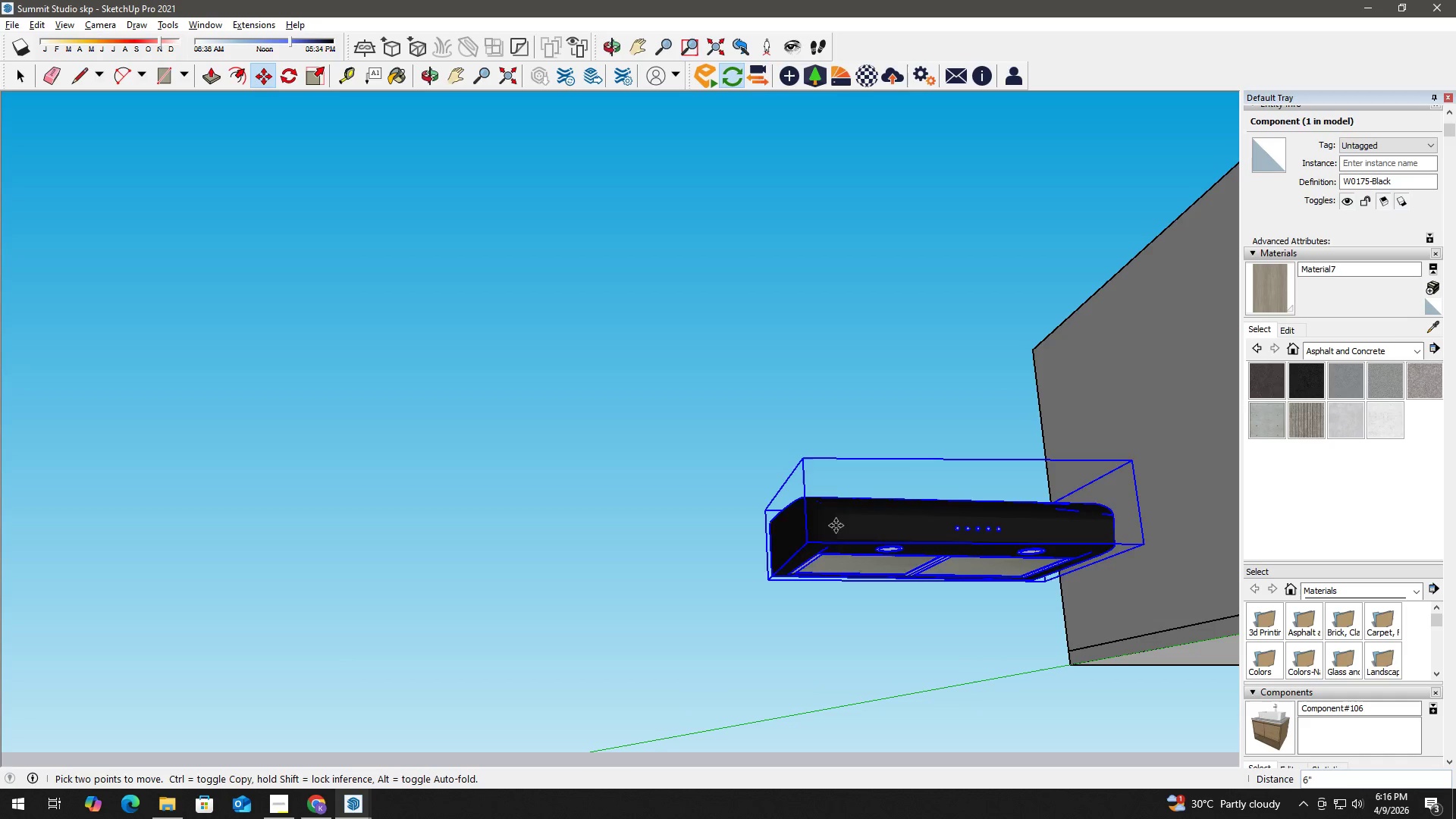 
hold_key(key=ShiftLeft, duration=1.09)
scroll: coordinate [1021, 500], scroll_direction: down, amount: 23.0
 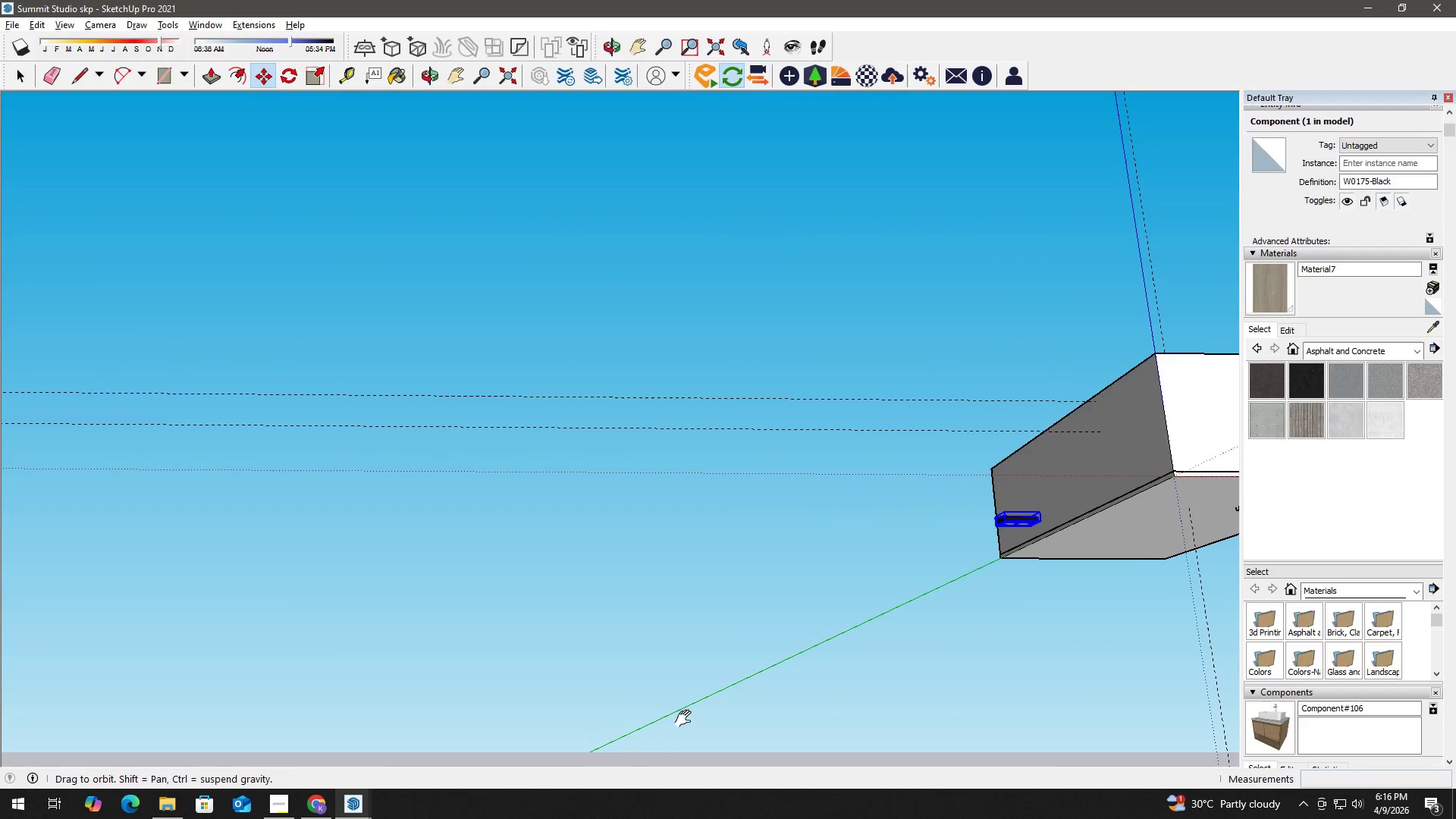 
scroll: coordinate [493, 639], scroll_direction: up, amount: 27.0
 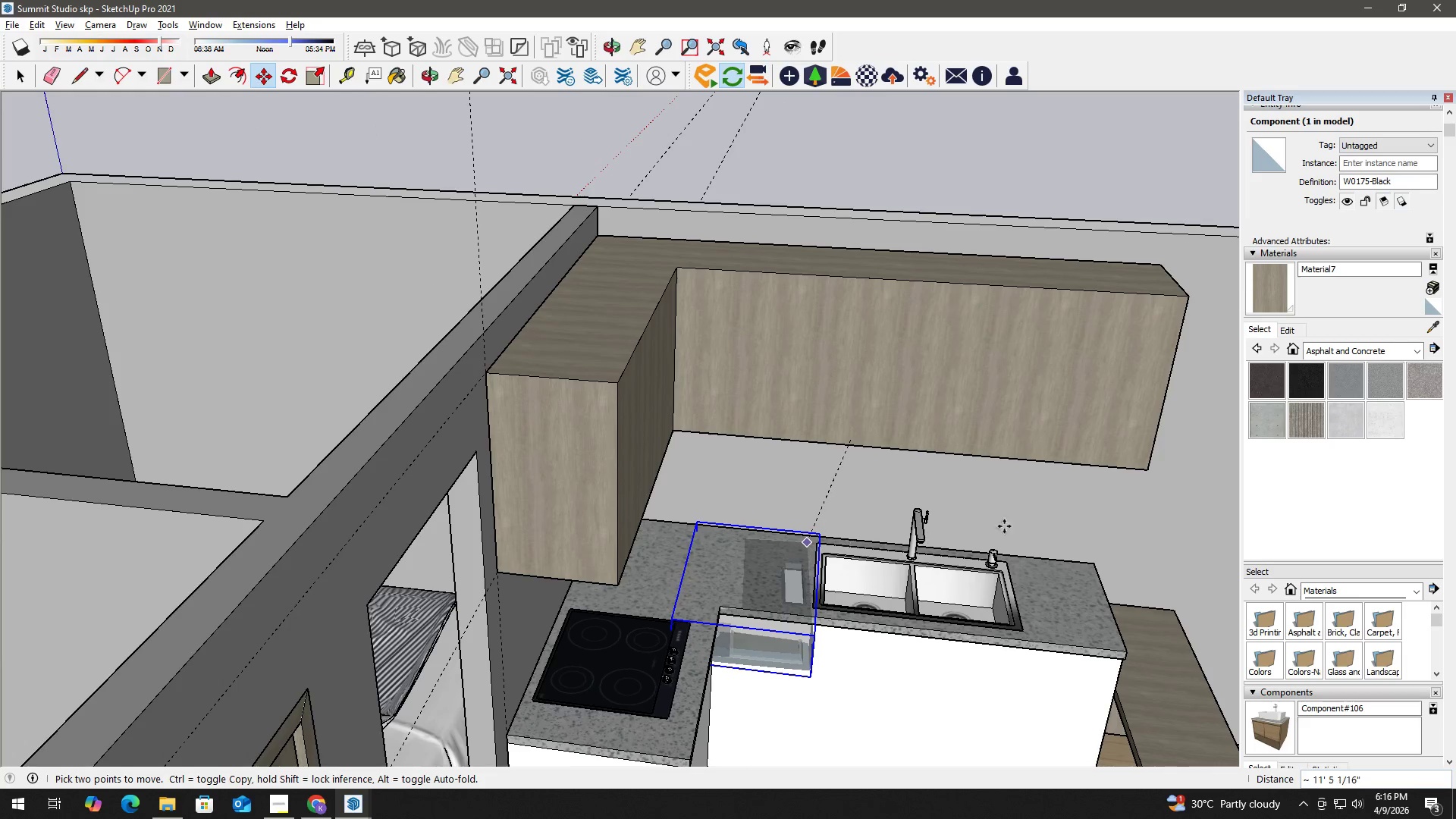 
hold_key(key=ShiftLeft, duration=0.72)
scroll: coordinate [1017, 521], scroll_direction: down, amount: 2.0
 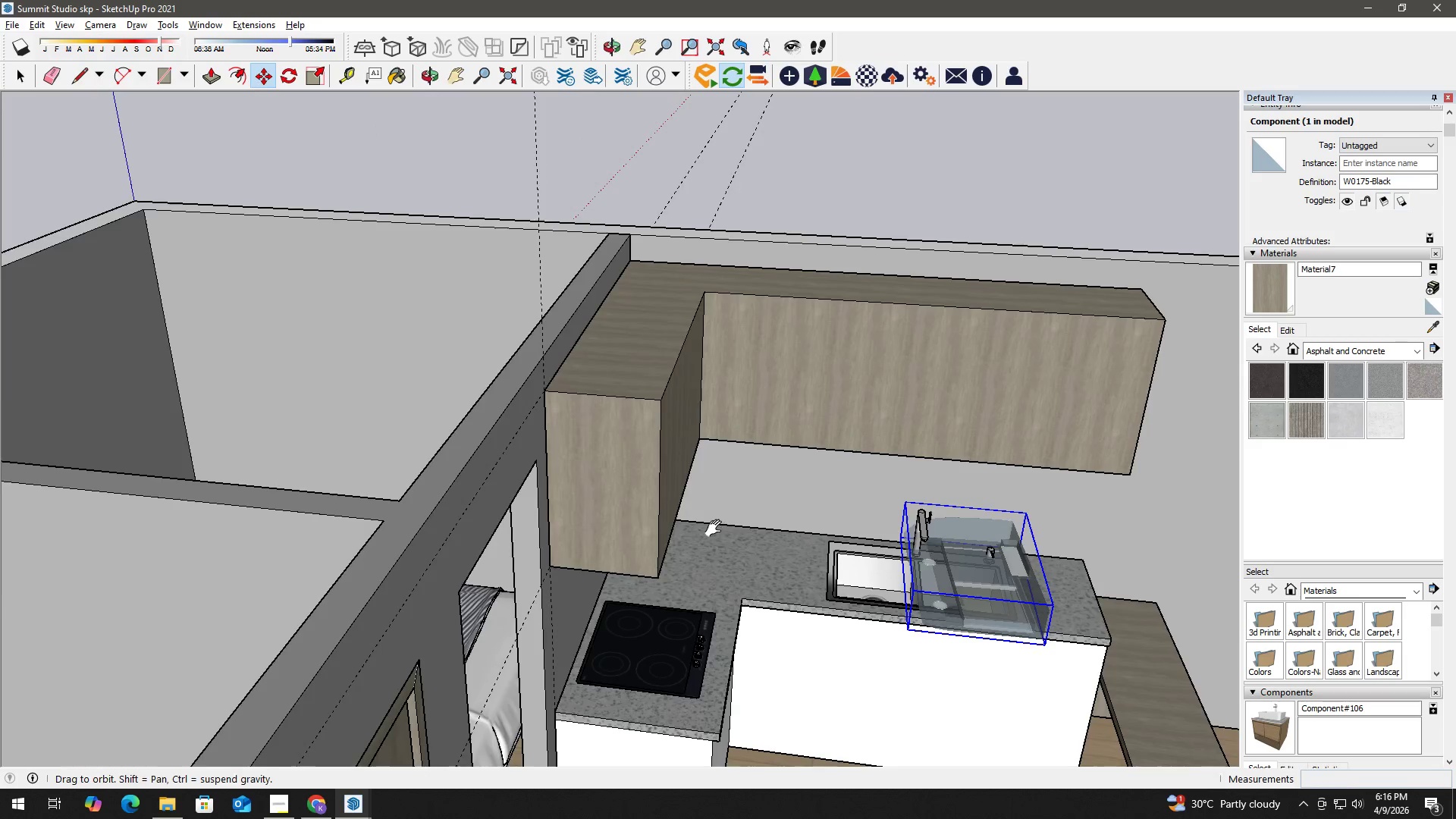 
hold_key(key=ShiftLeft, duration=14.2)
left_click([1049, 525])
 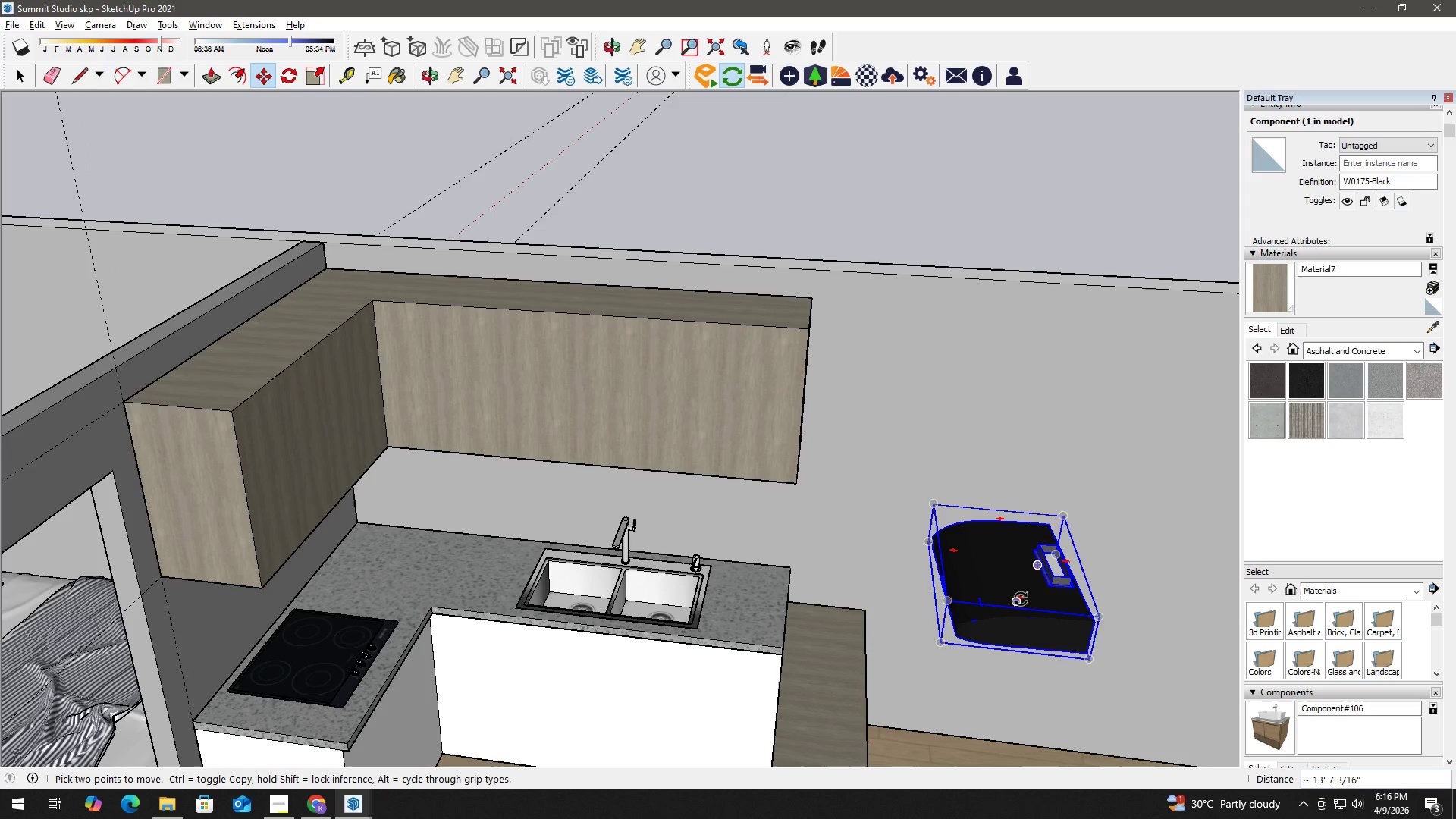 
left_click([1021, 599])
 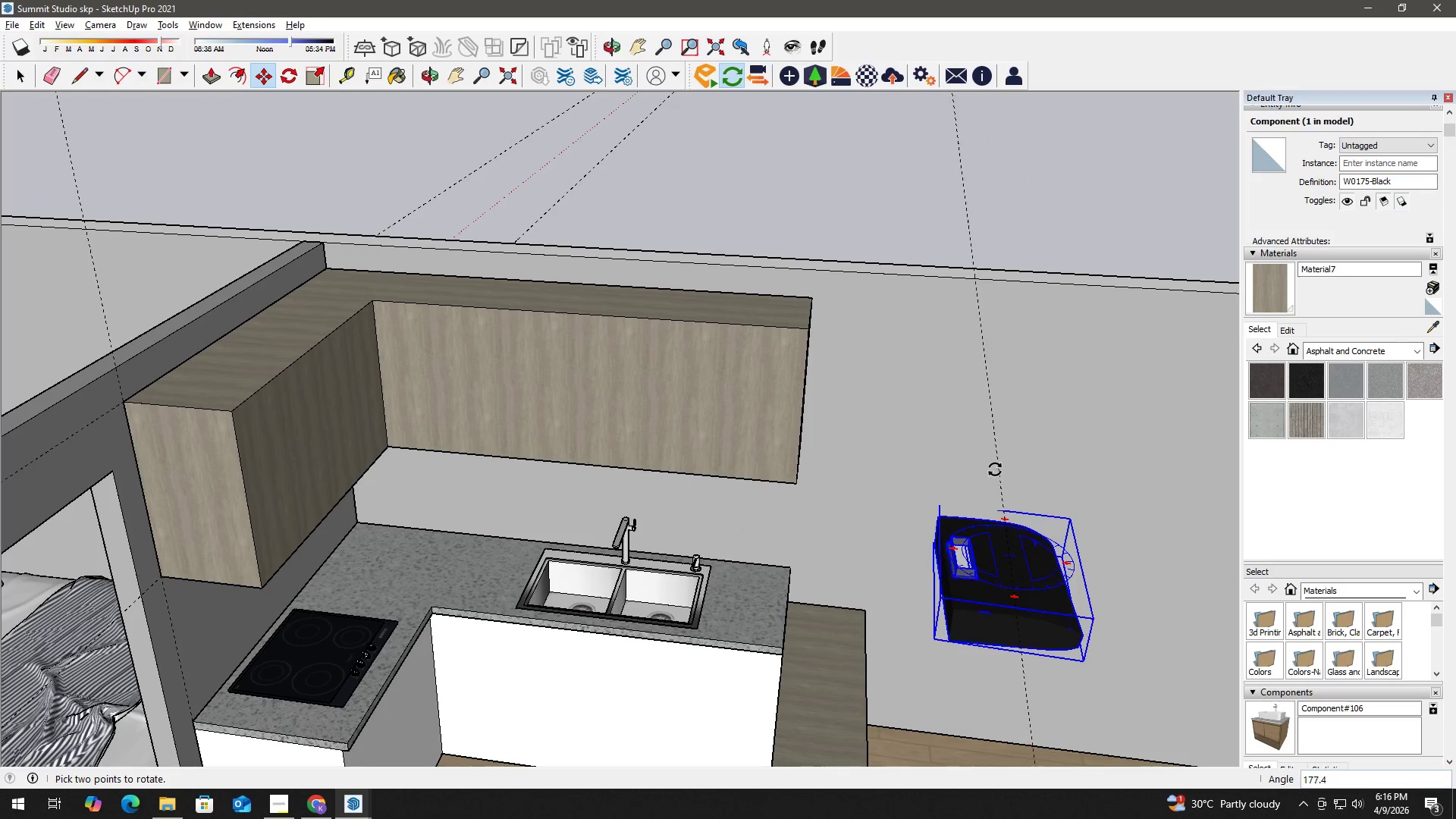 
left_click([989, 469])
 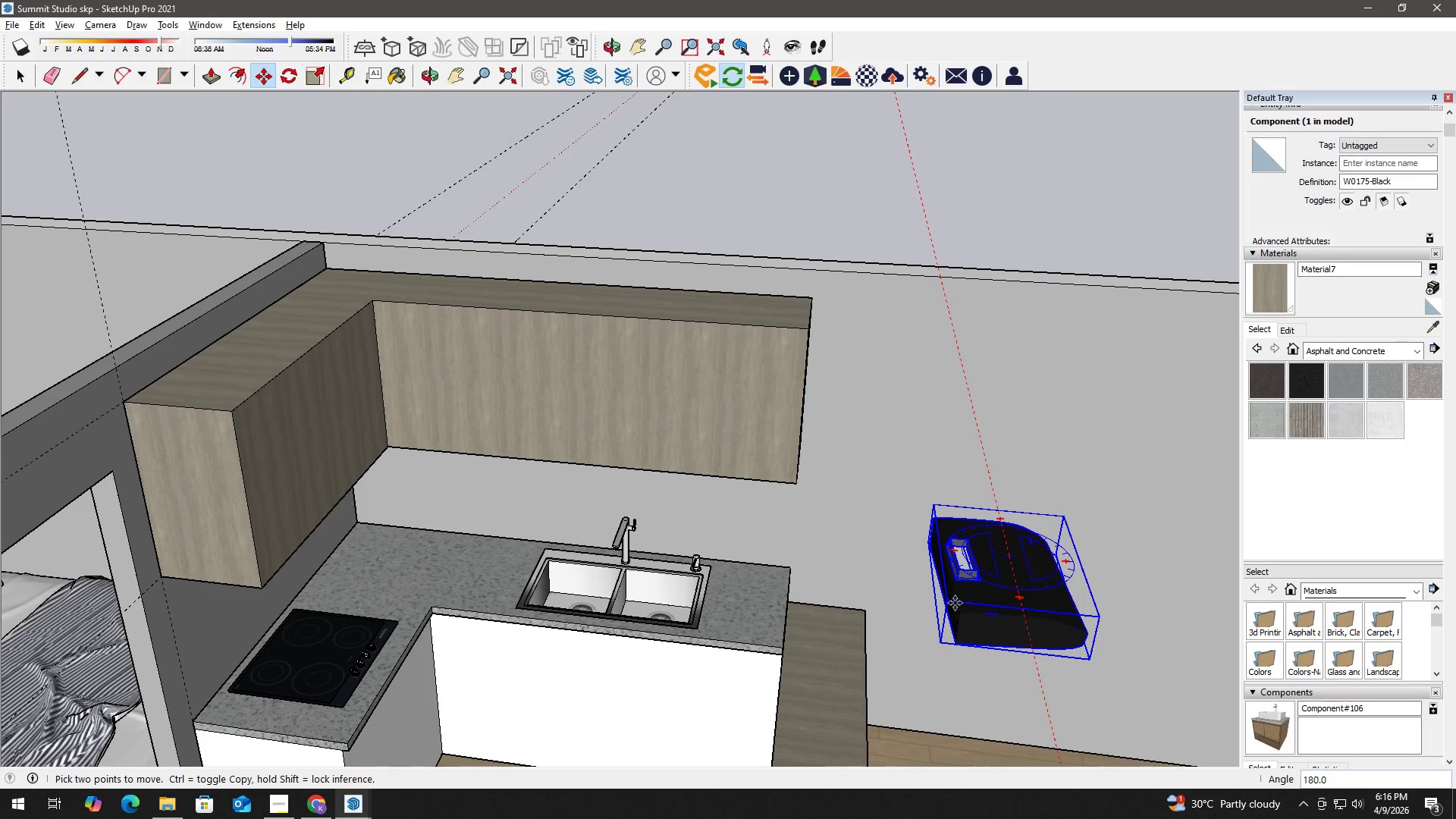 
scroll: coordinate [952, 613], scroll_direction: up, amount: 3.0
 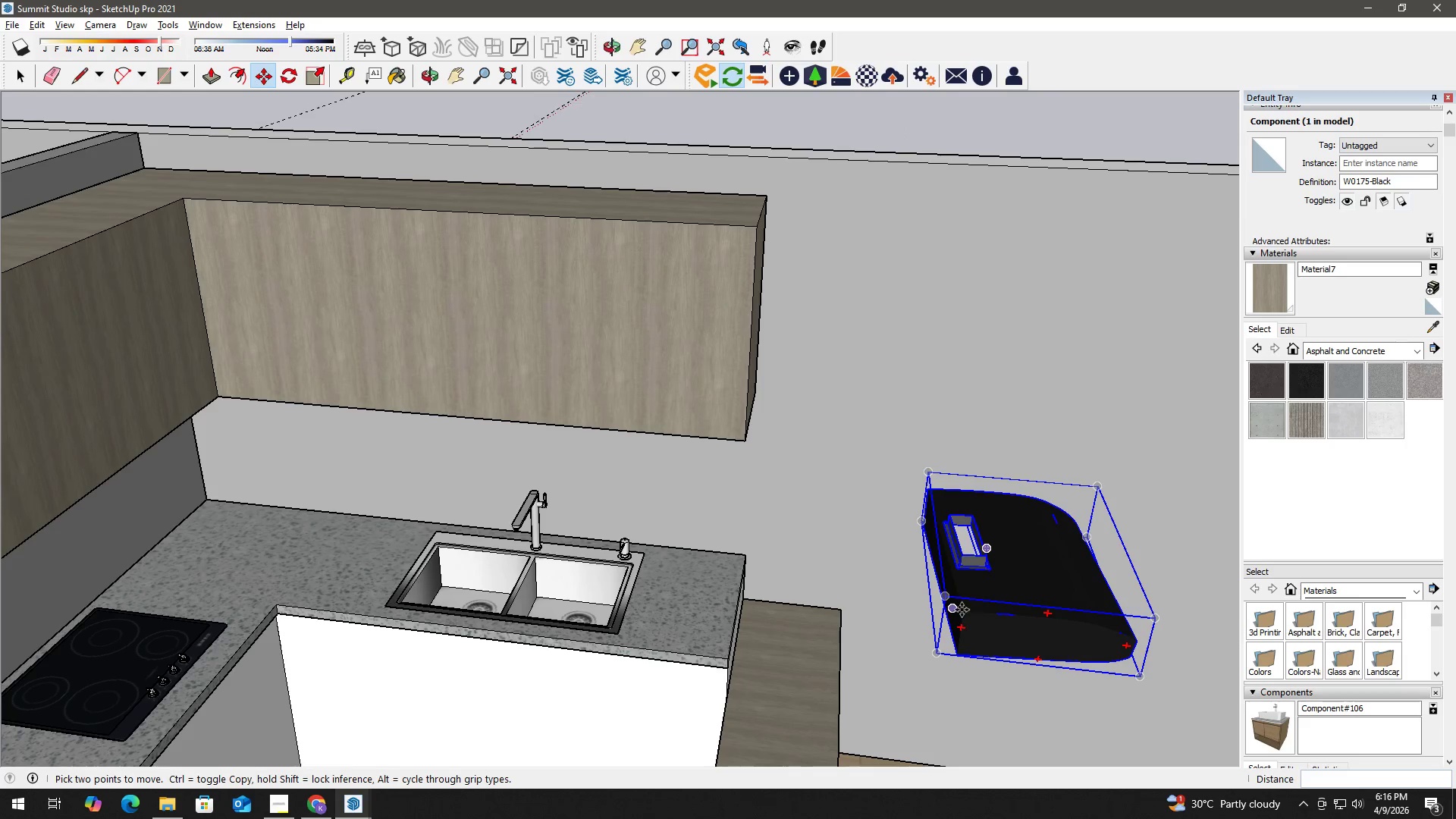 
key(Space)
 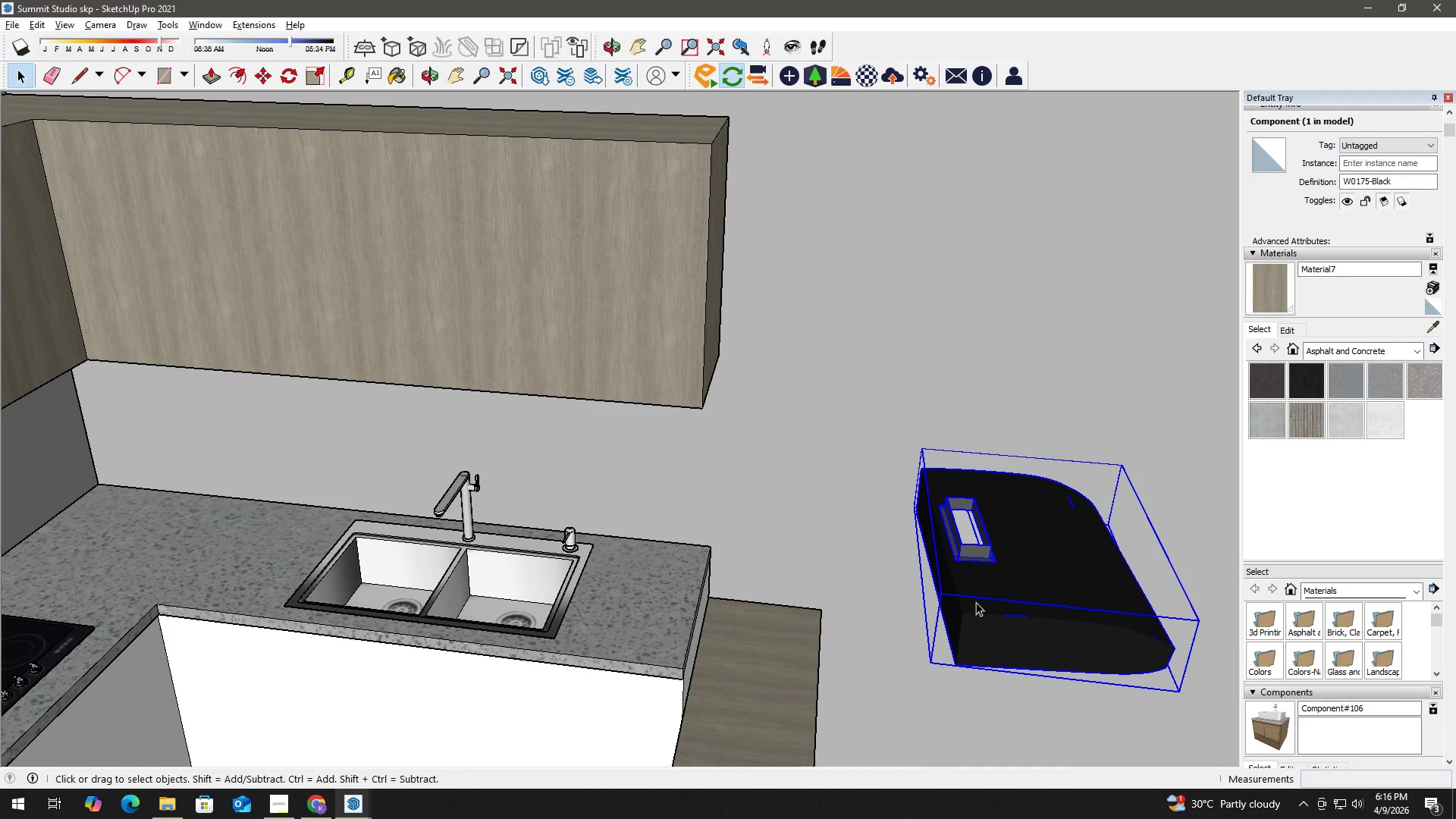 
scroll: coordinate [965, 608], scroll_direction: up, amount: 2.0
 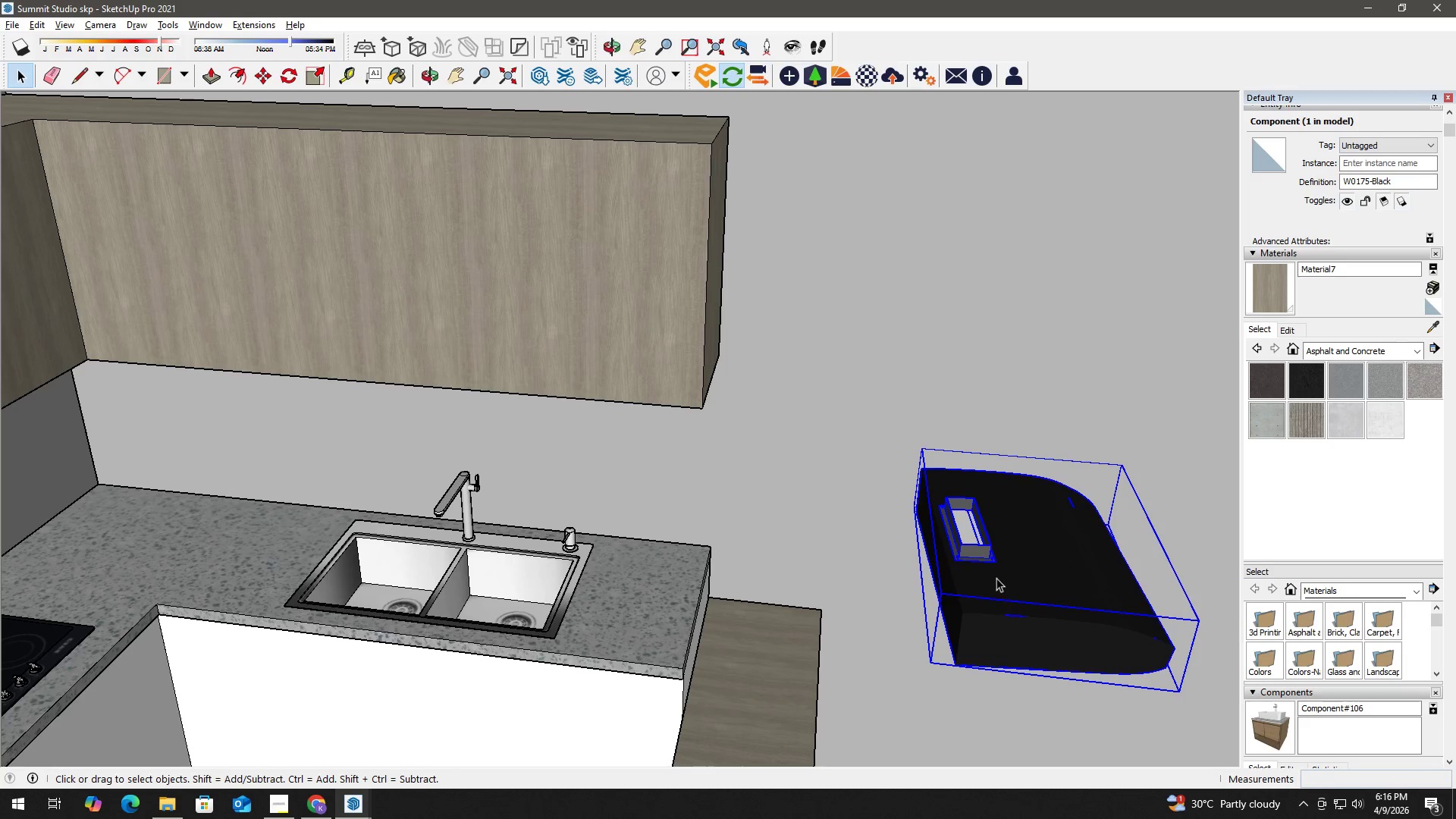 
left_click([933, 422])
 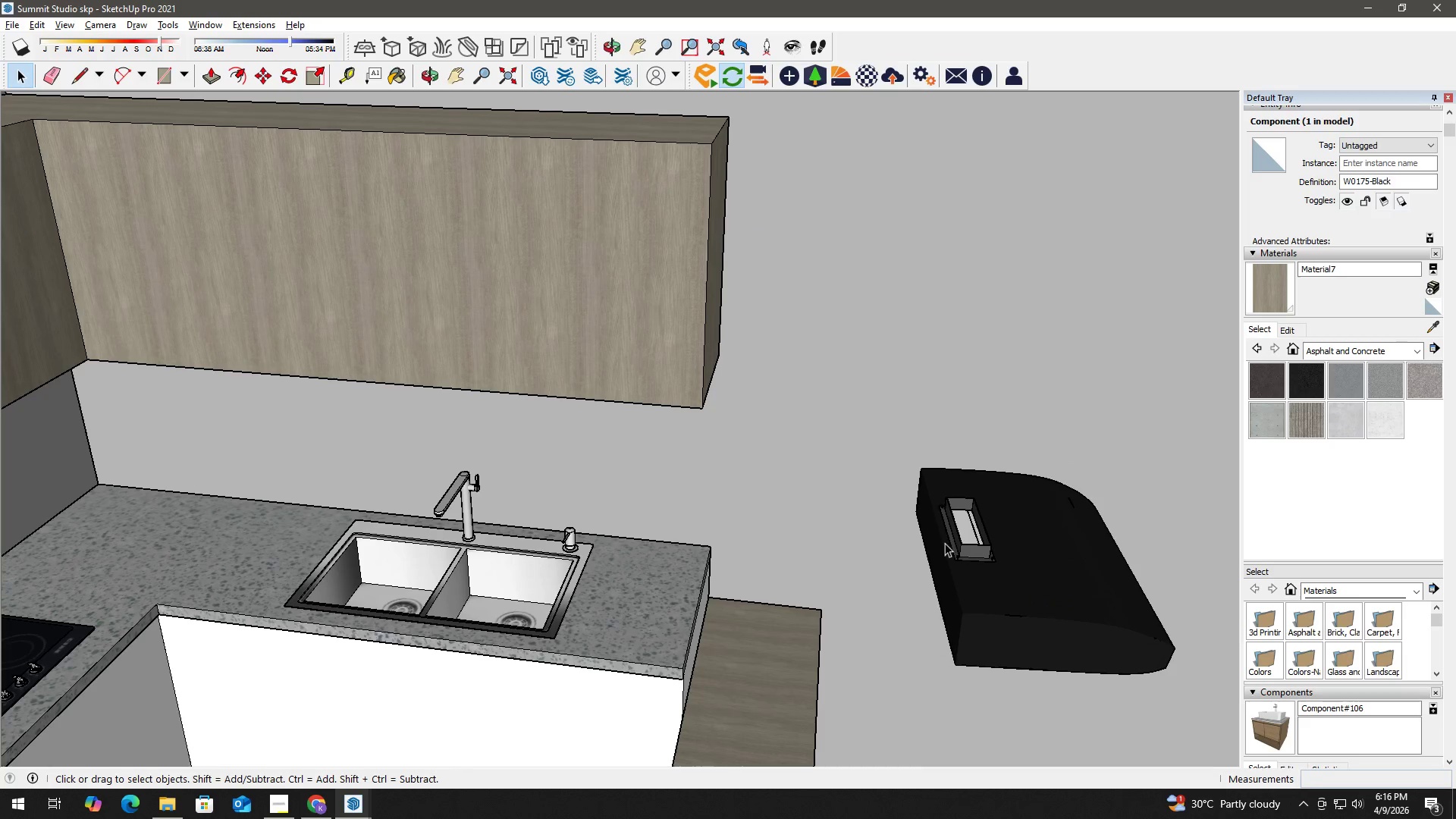 
key(H)
 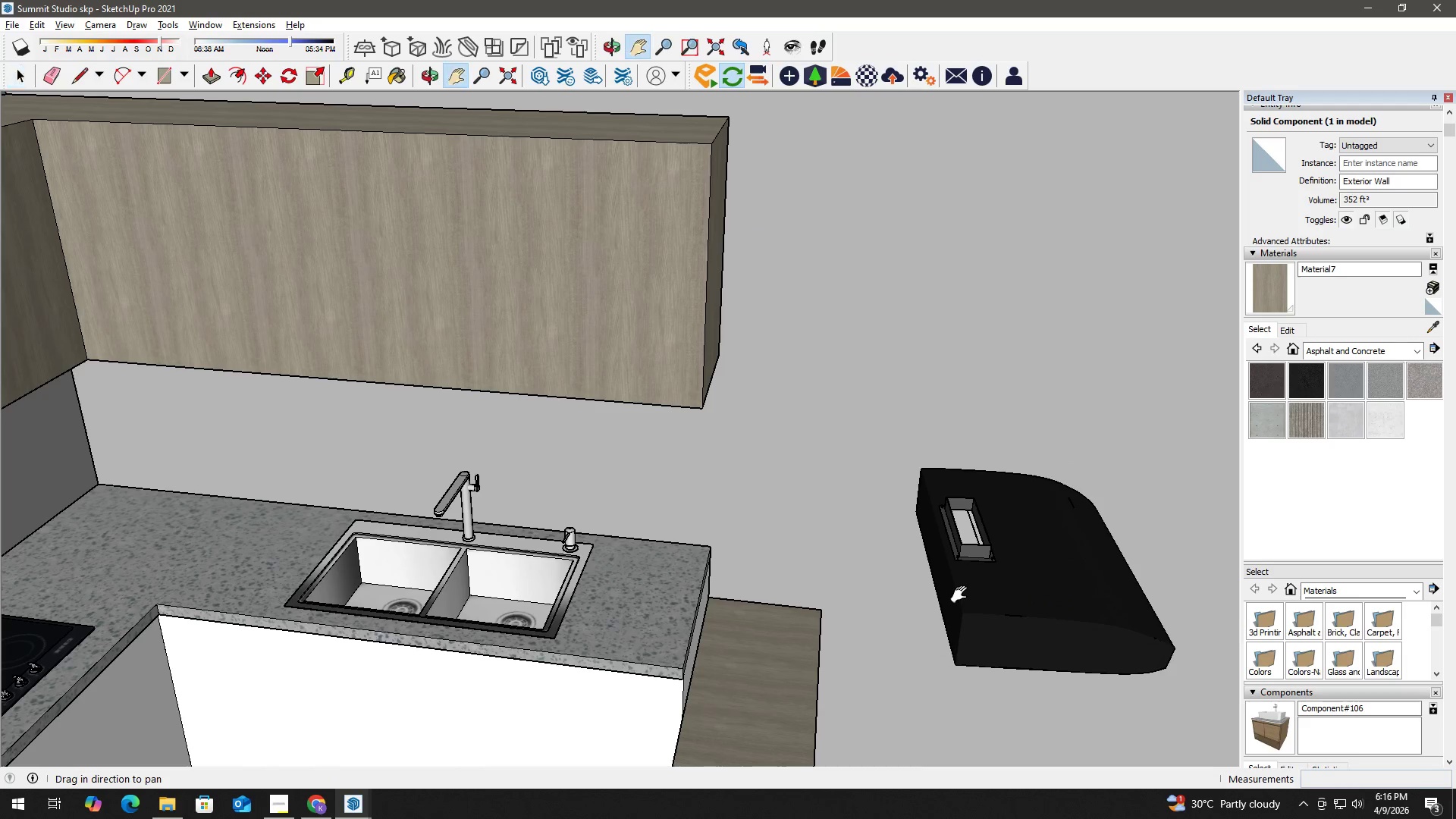 
left_click_drag(start_coordinate=[959, 595], to_coordinate=[854, 585])
 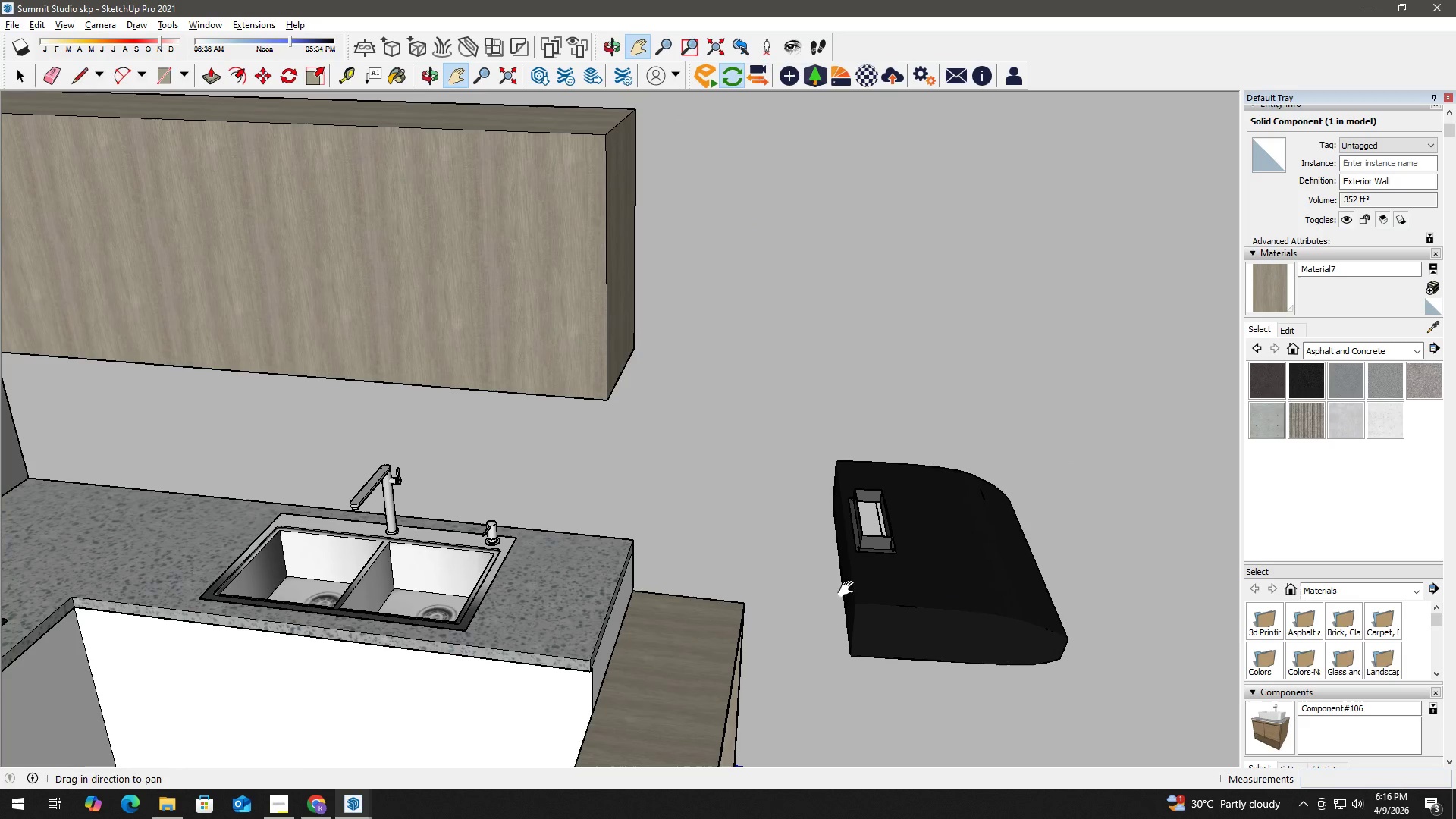 
key(Space)
 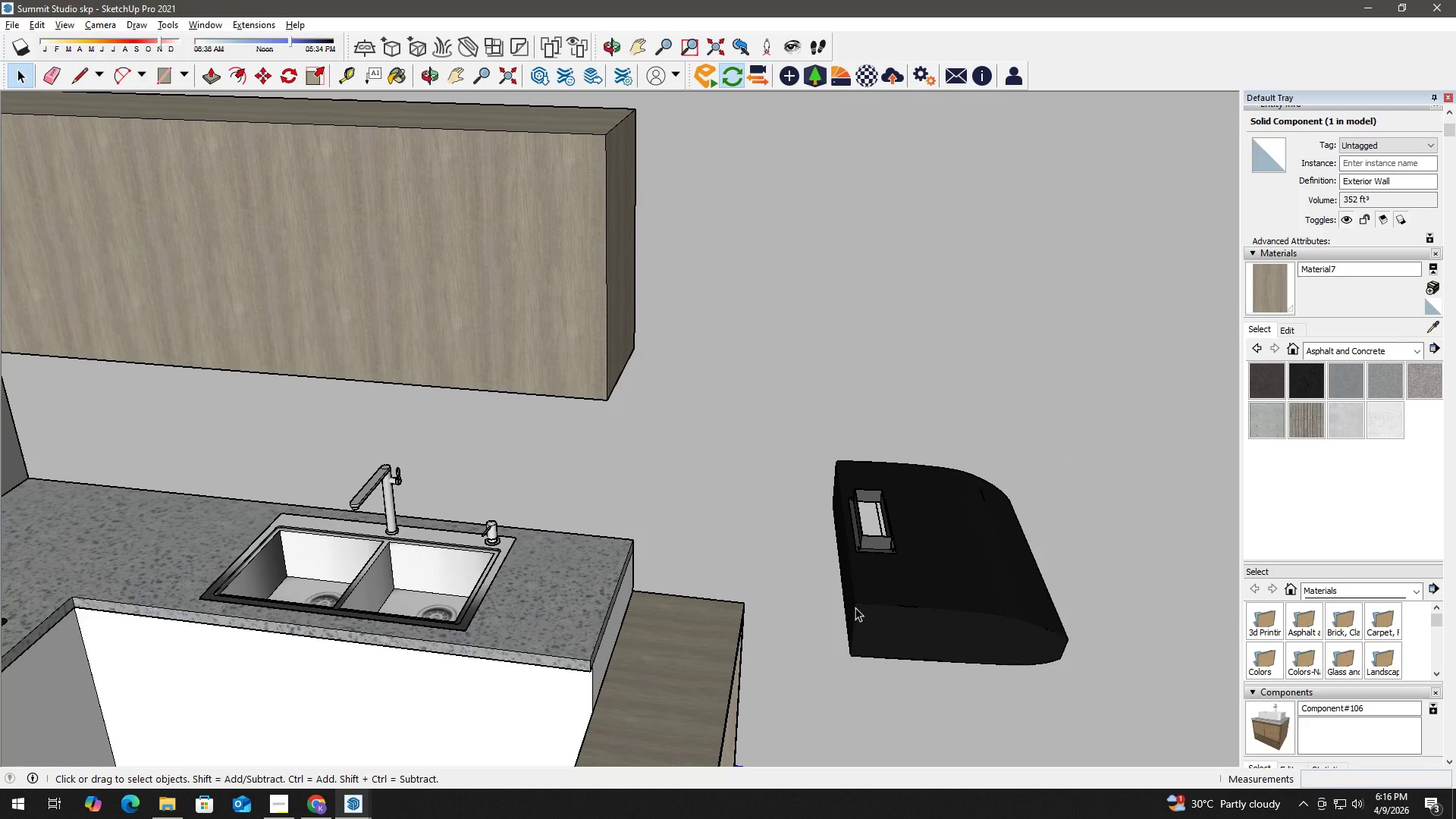 
left_click([856, 605])
 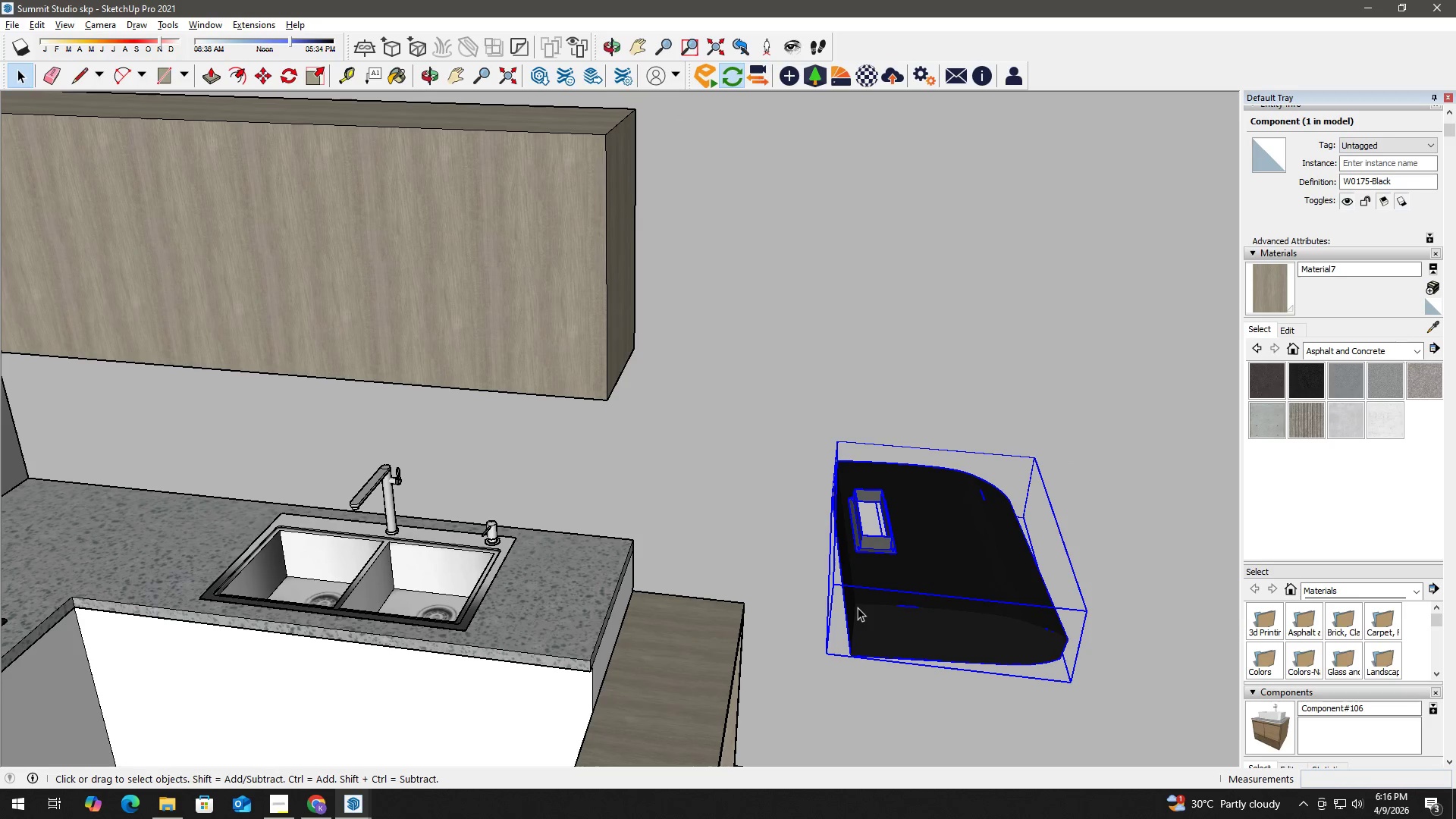 
key(M)
 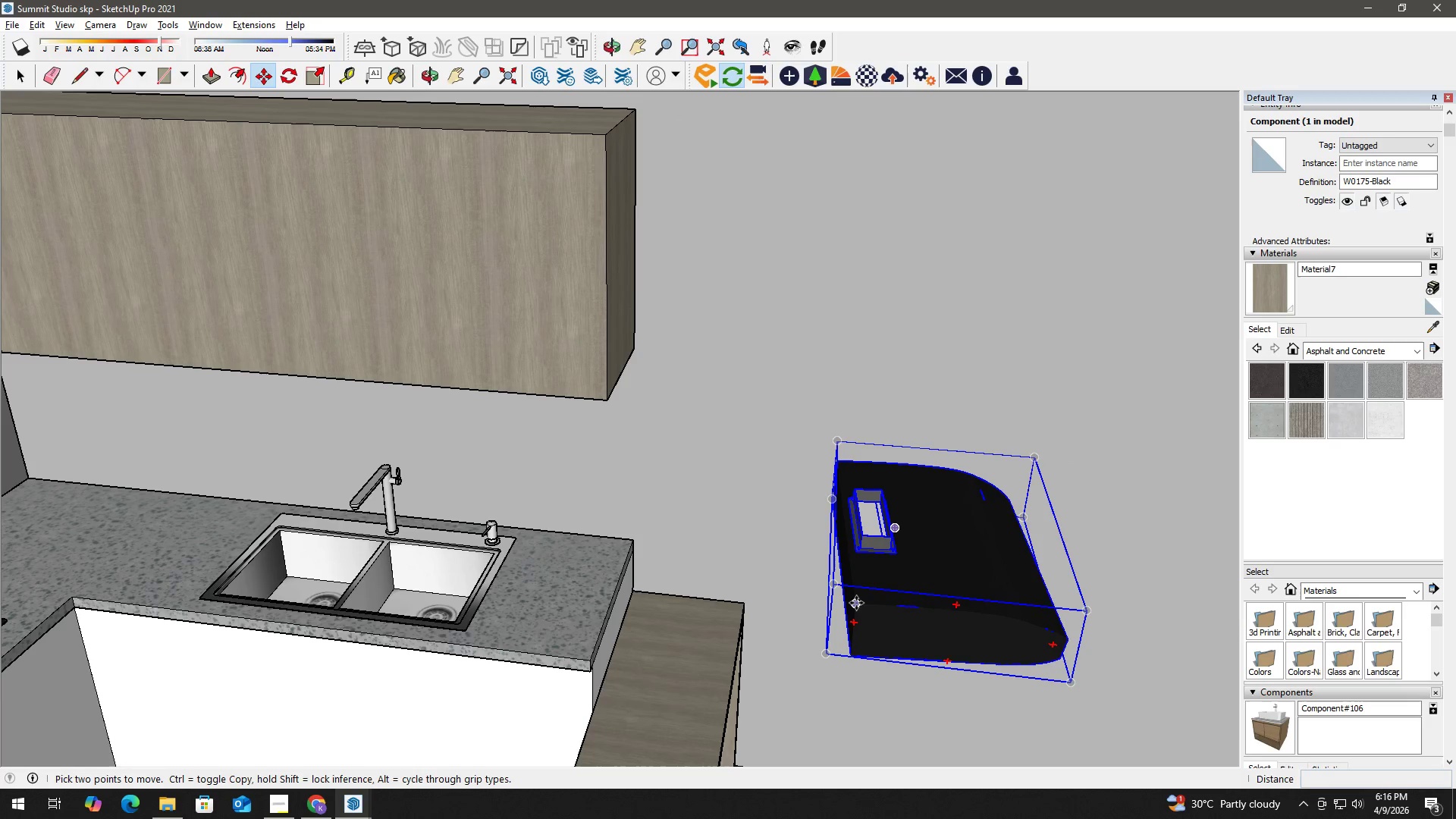 
left_click([856, 603])
 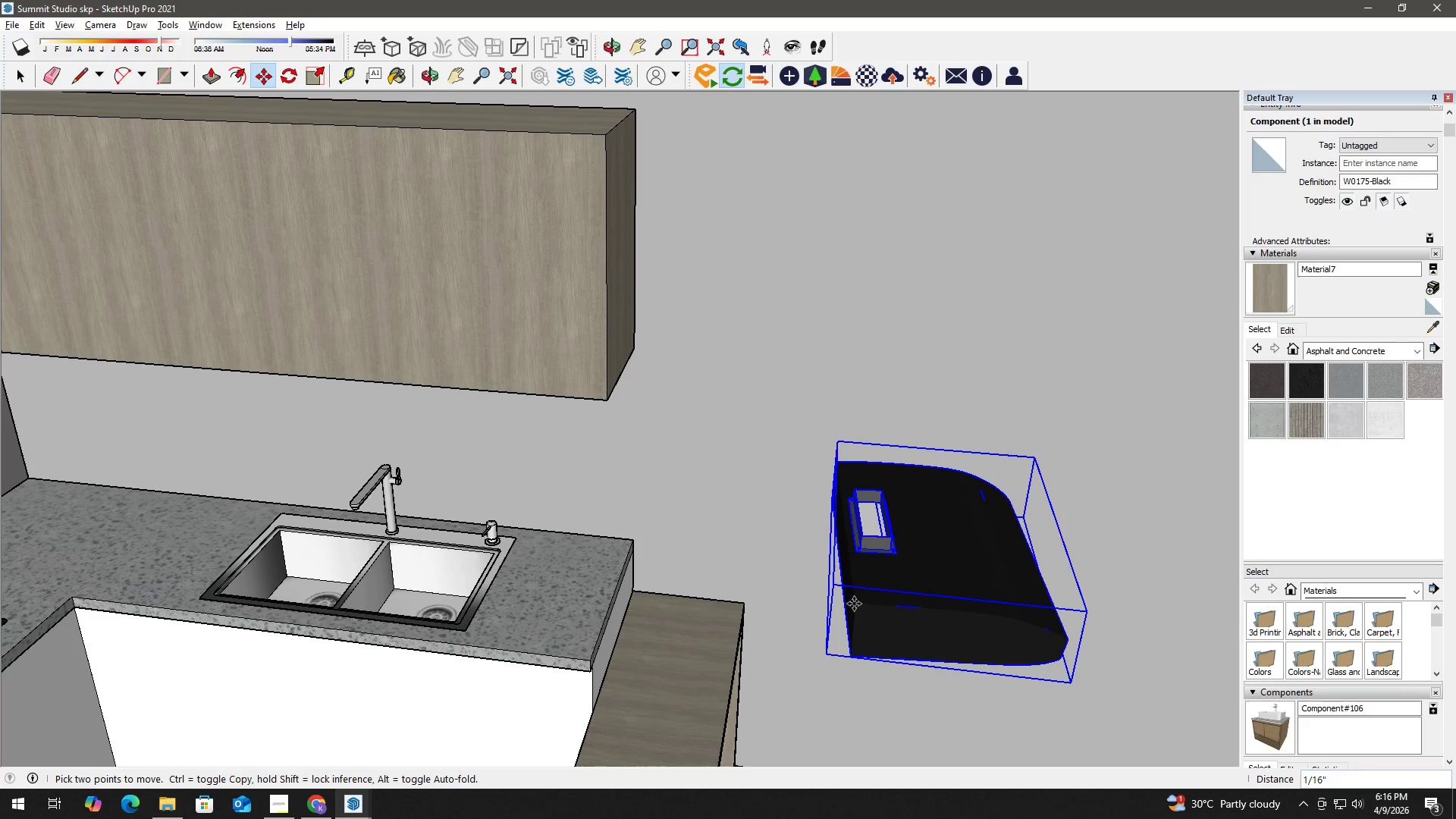 
hold_key(key=ShiftLeft, duration=0.56)
 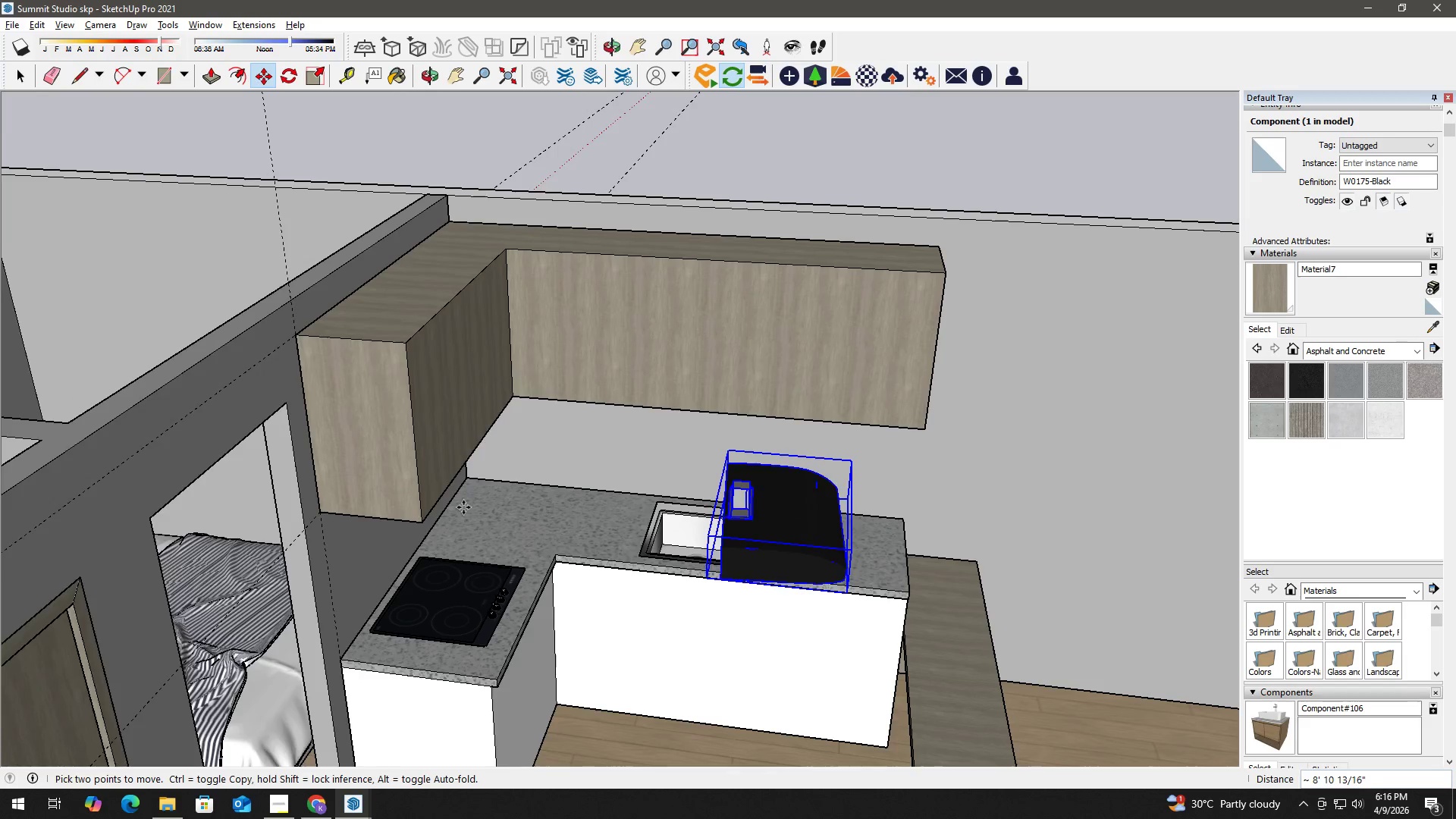 
scroll: coordinate [482, 616], scroll_direction: down, amount: 6.0
 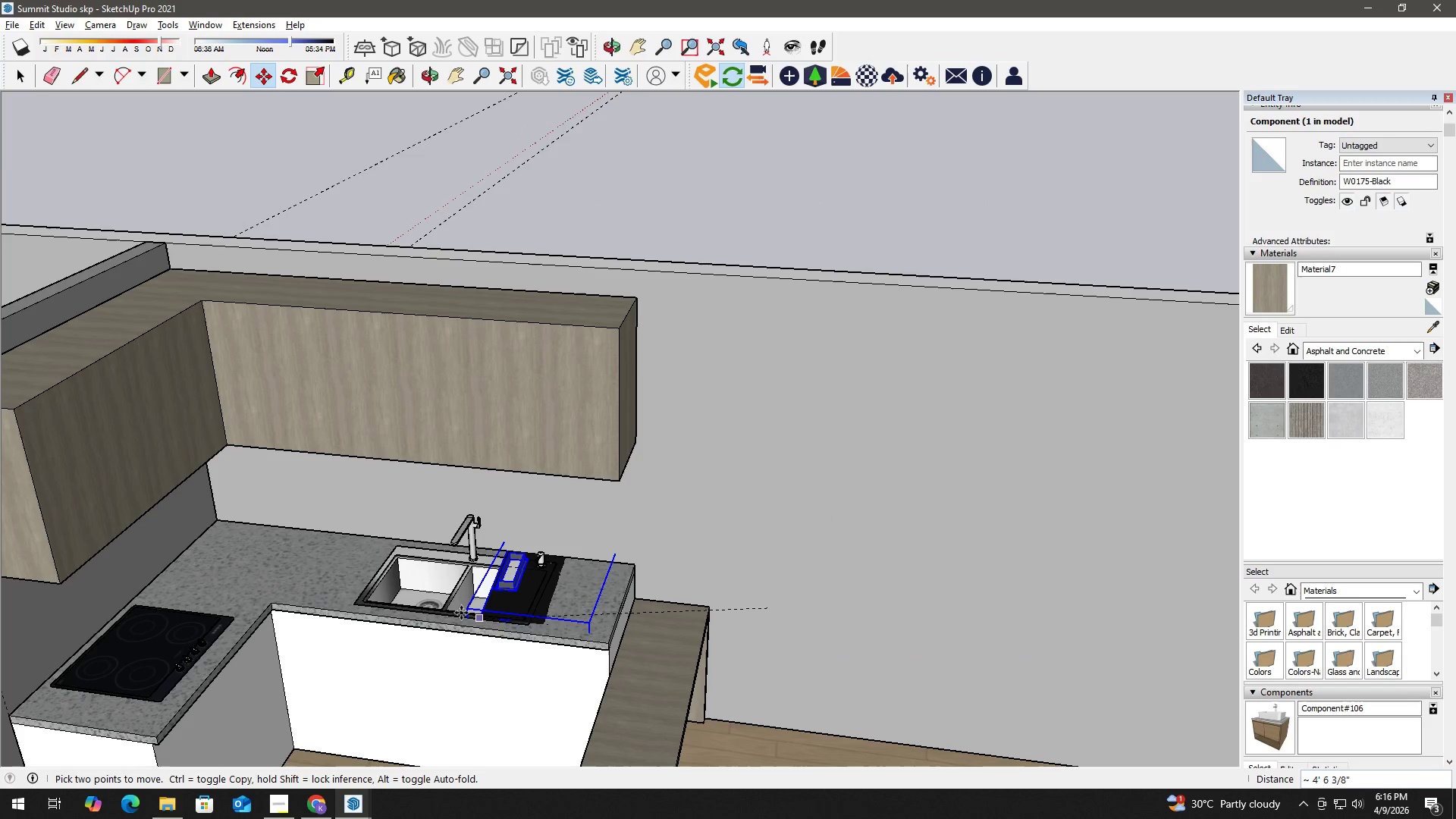 
scroll: coordinate [467, 506], scroll_direction: up, amount: 2.0
 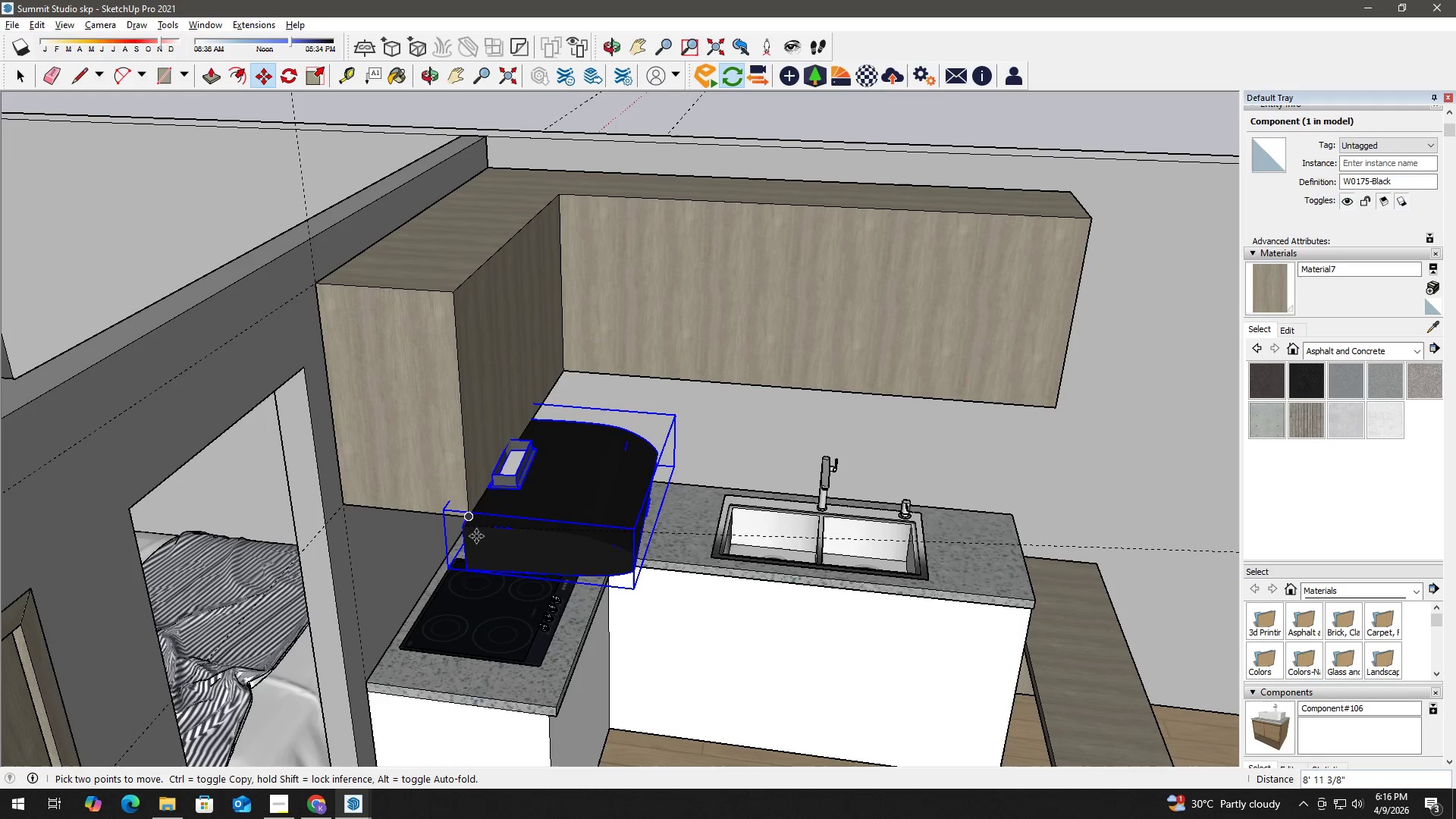 
hold_key(key=ShiftLeft, duration=0.78)
 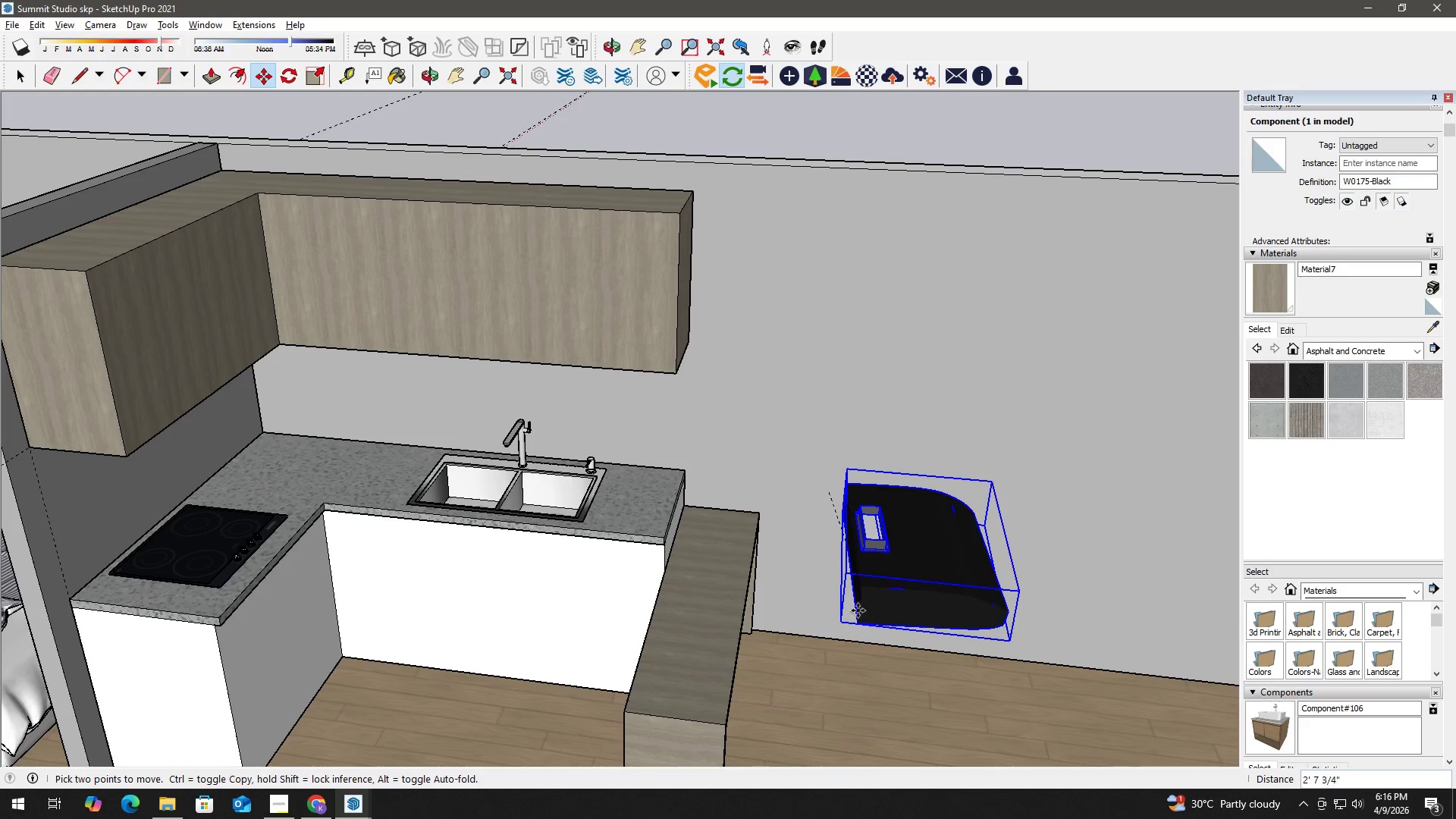 
scroll: coordinate [1002, 541], scroll_direction: down, amount: 3.0
 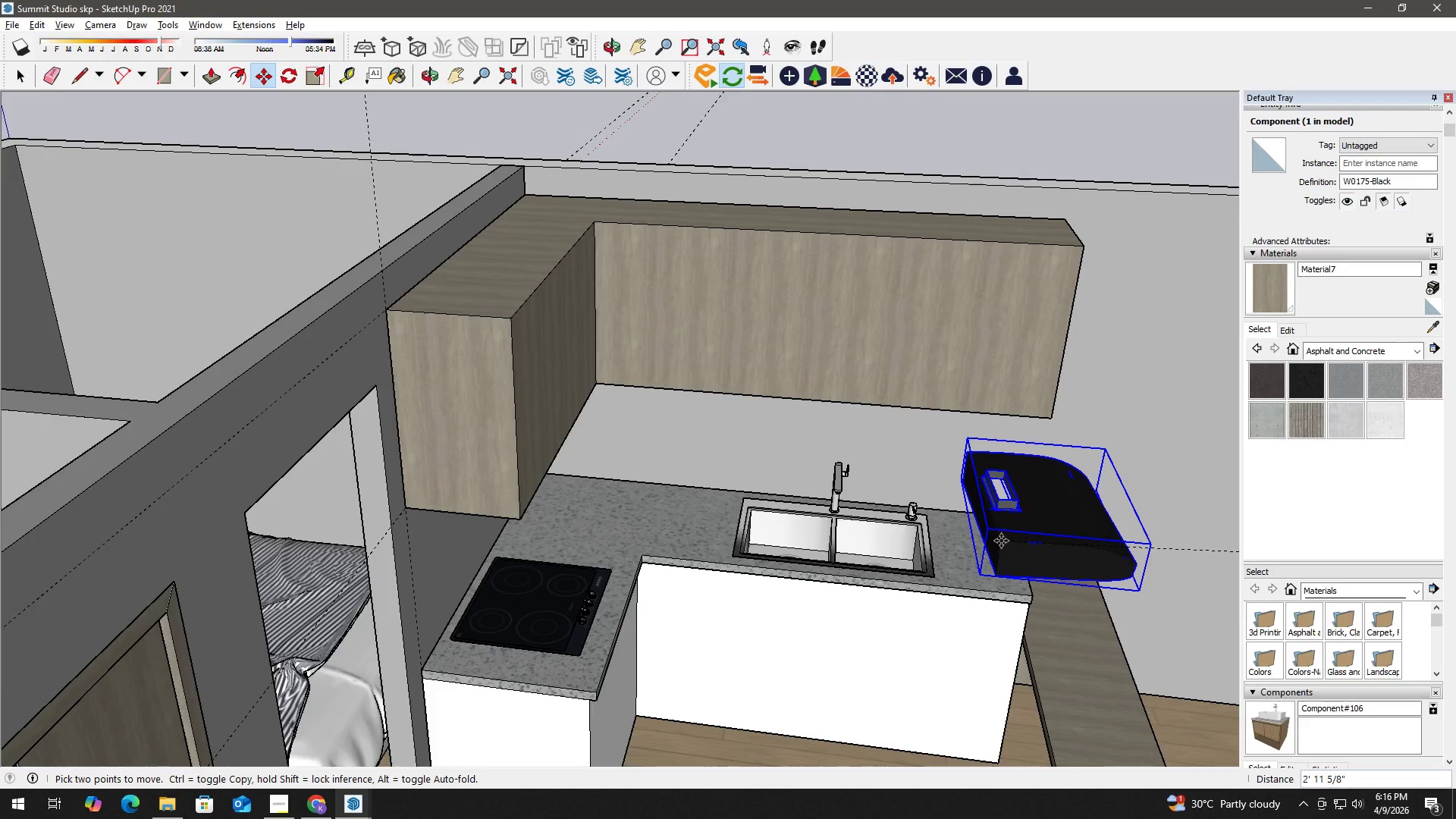 
left_click([855, 618])
 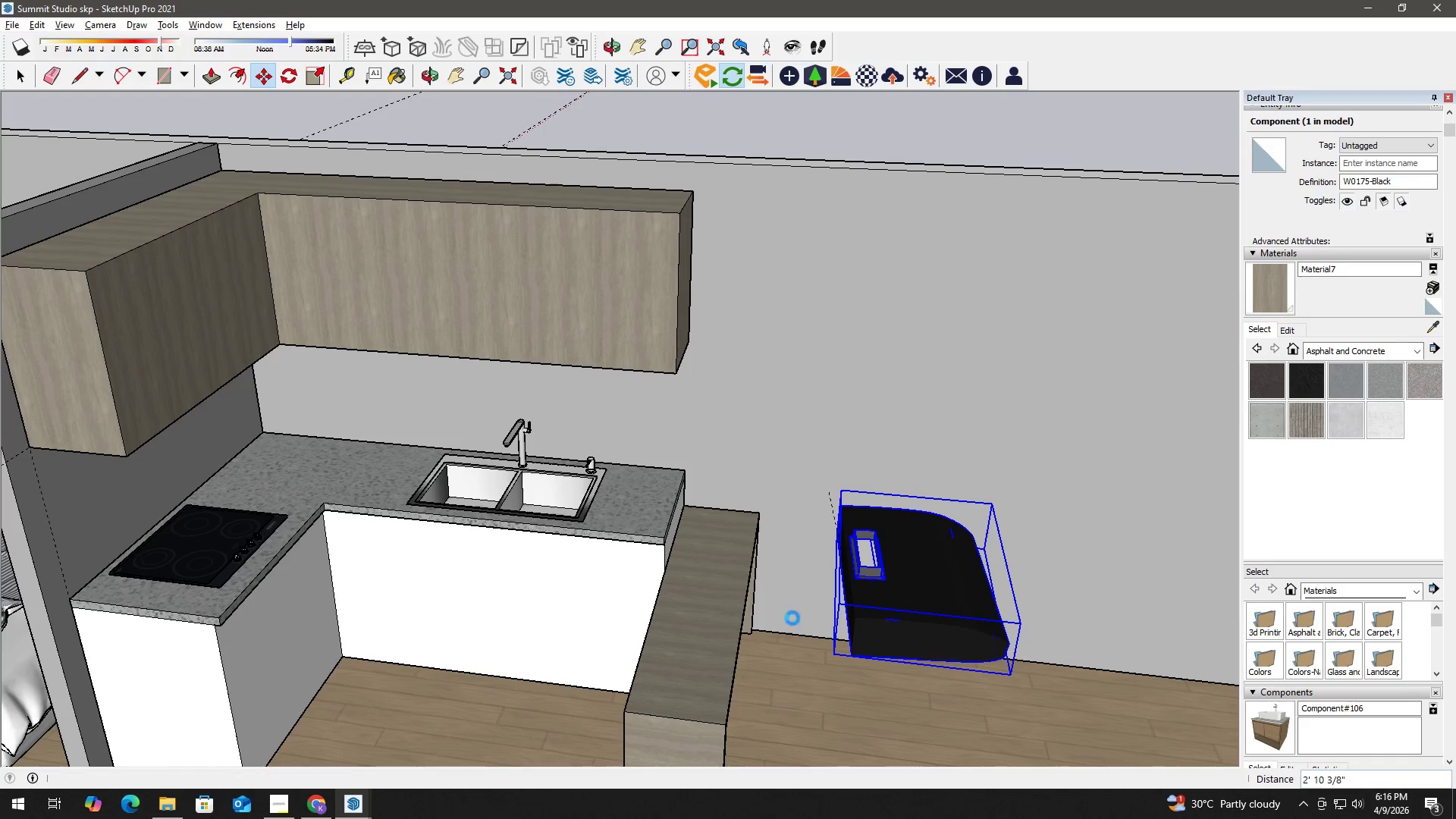 
key(Space)
 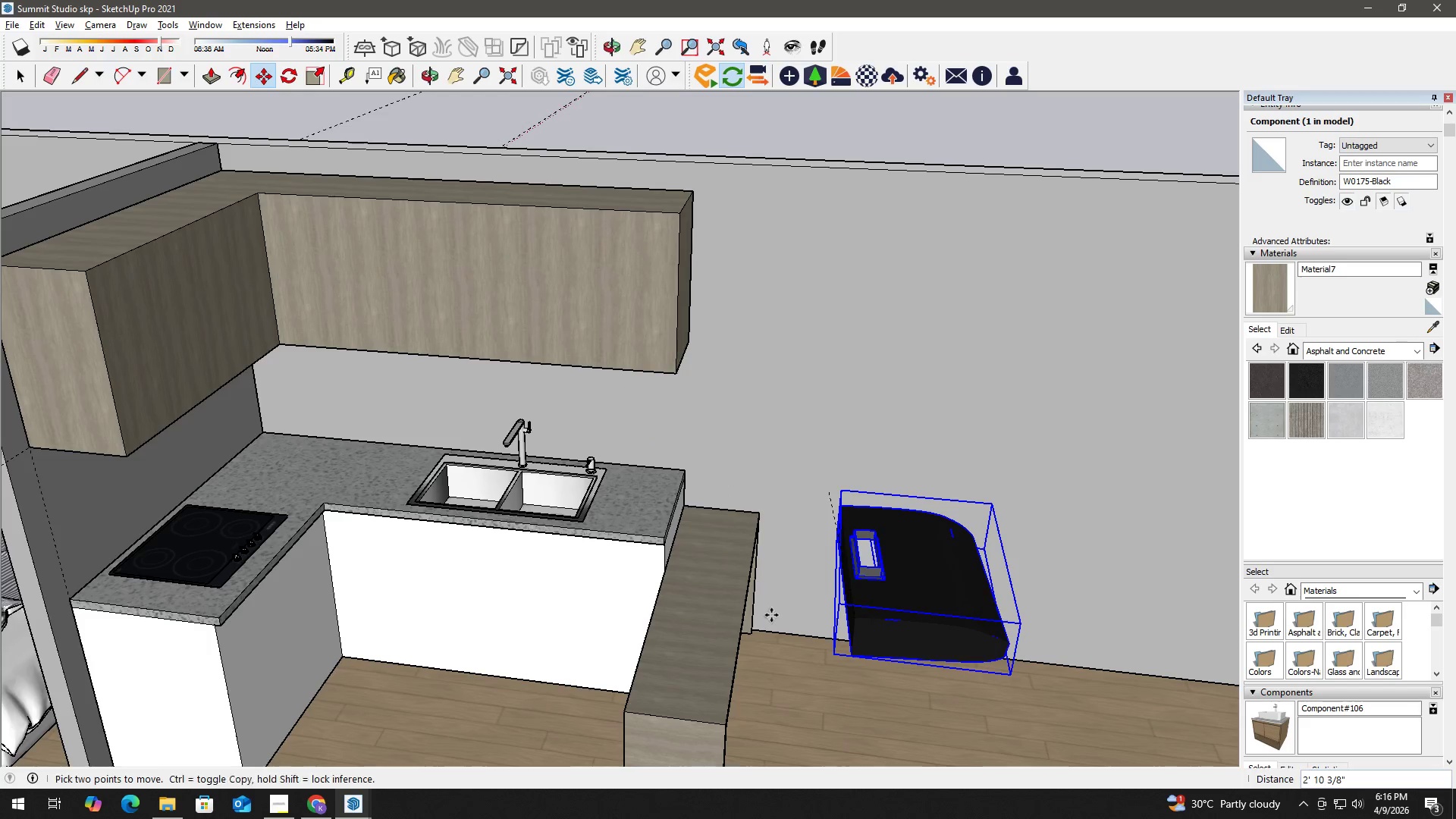 
key(T)
 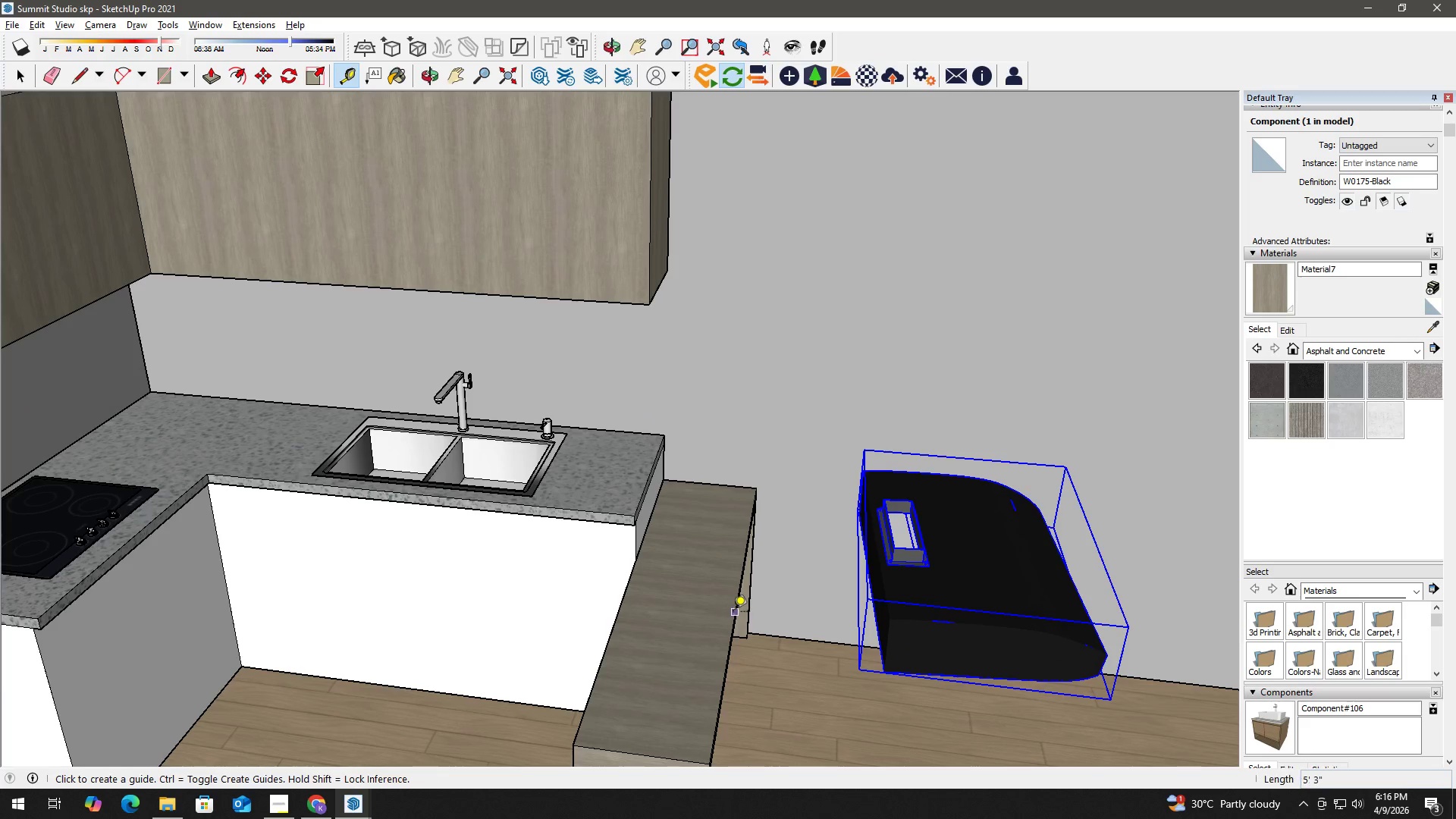 
scroll: coordinate [770, 615], scroll_direction: up, amount: 2.0
 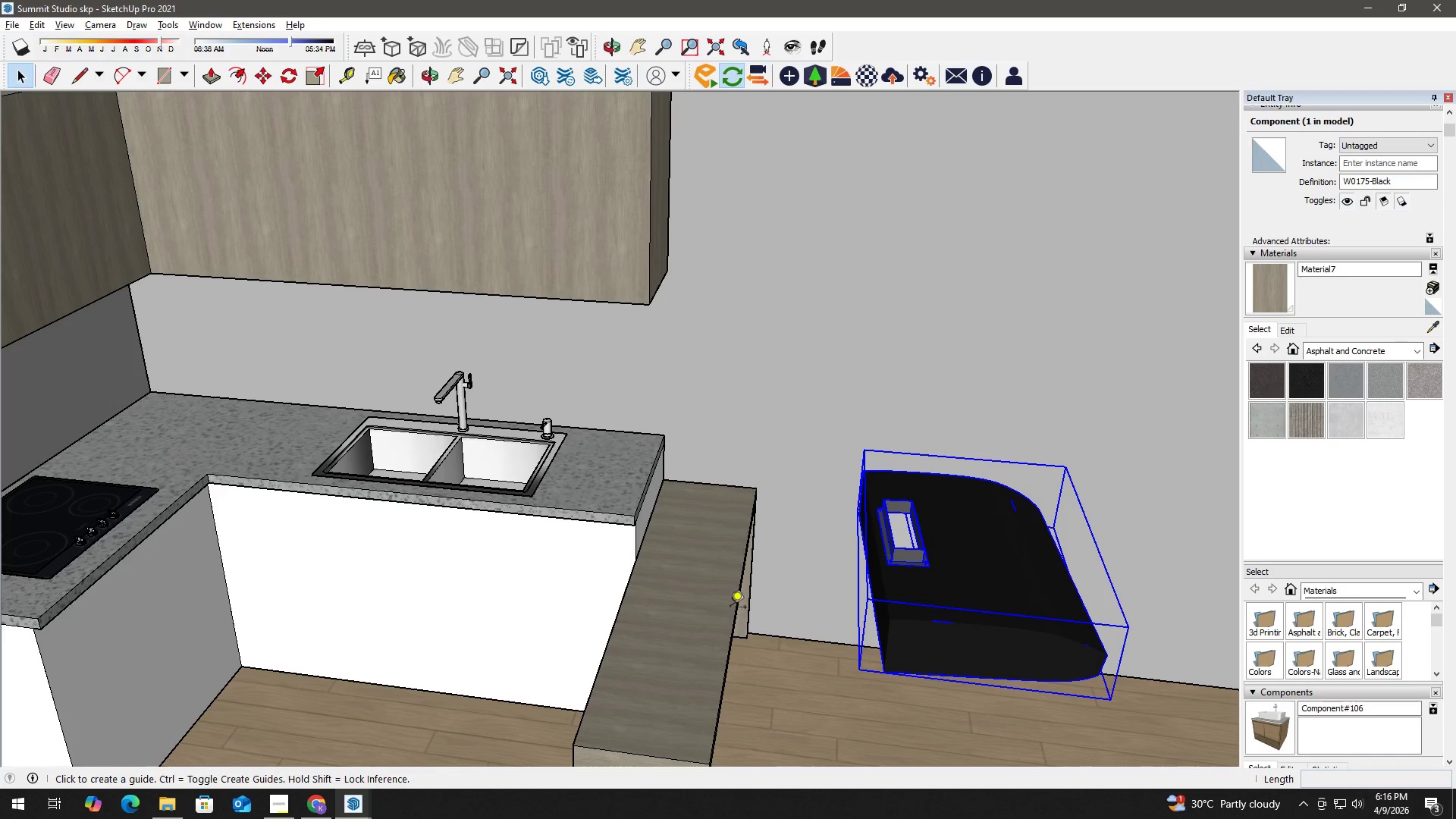 
left_click([733, 613])
 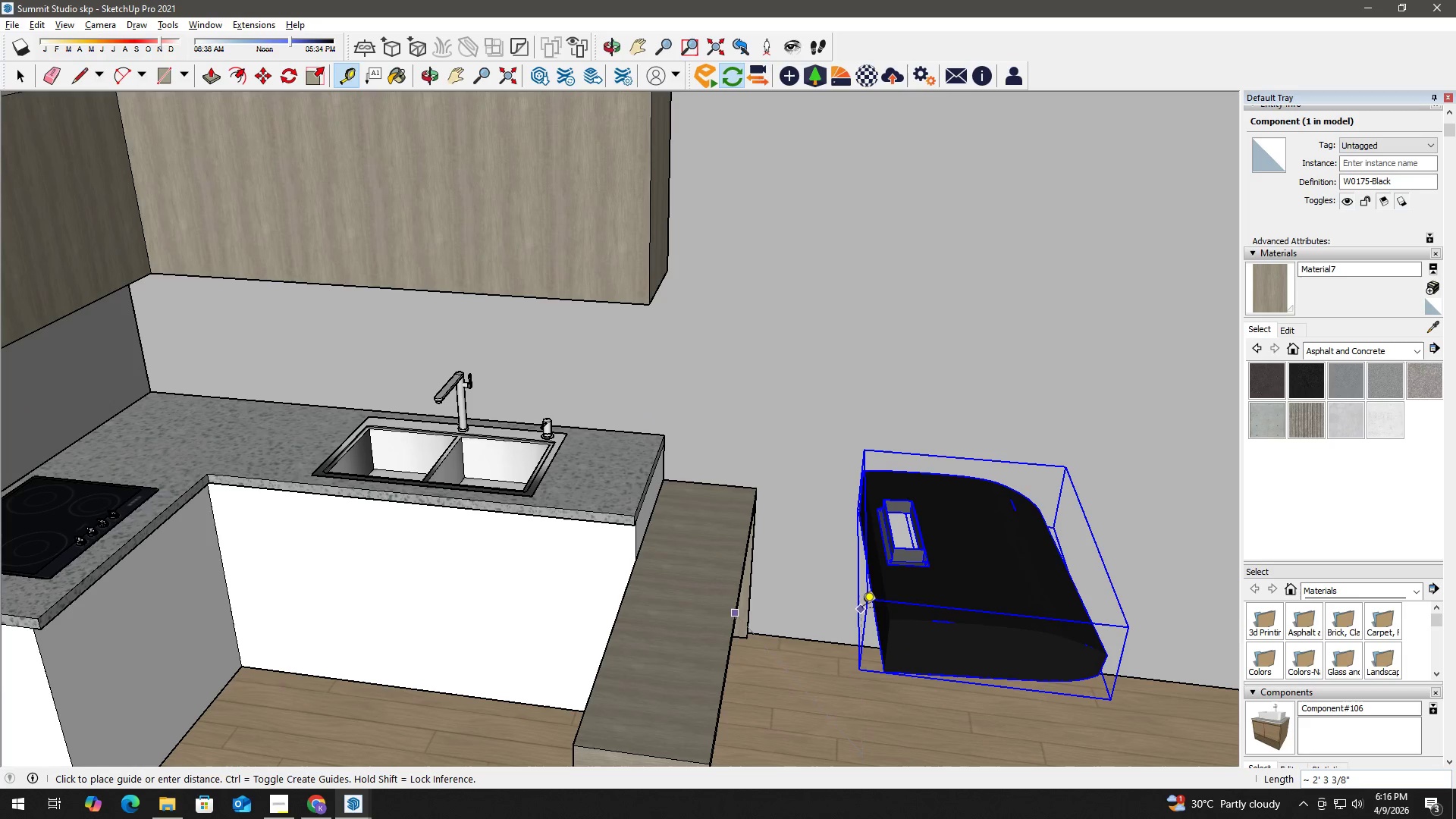 
scroll: coordinate [881, 610], scroll_direction: up, amount: 2.0
 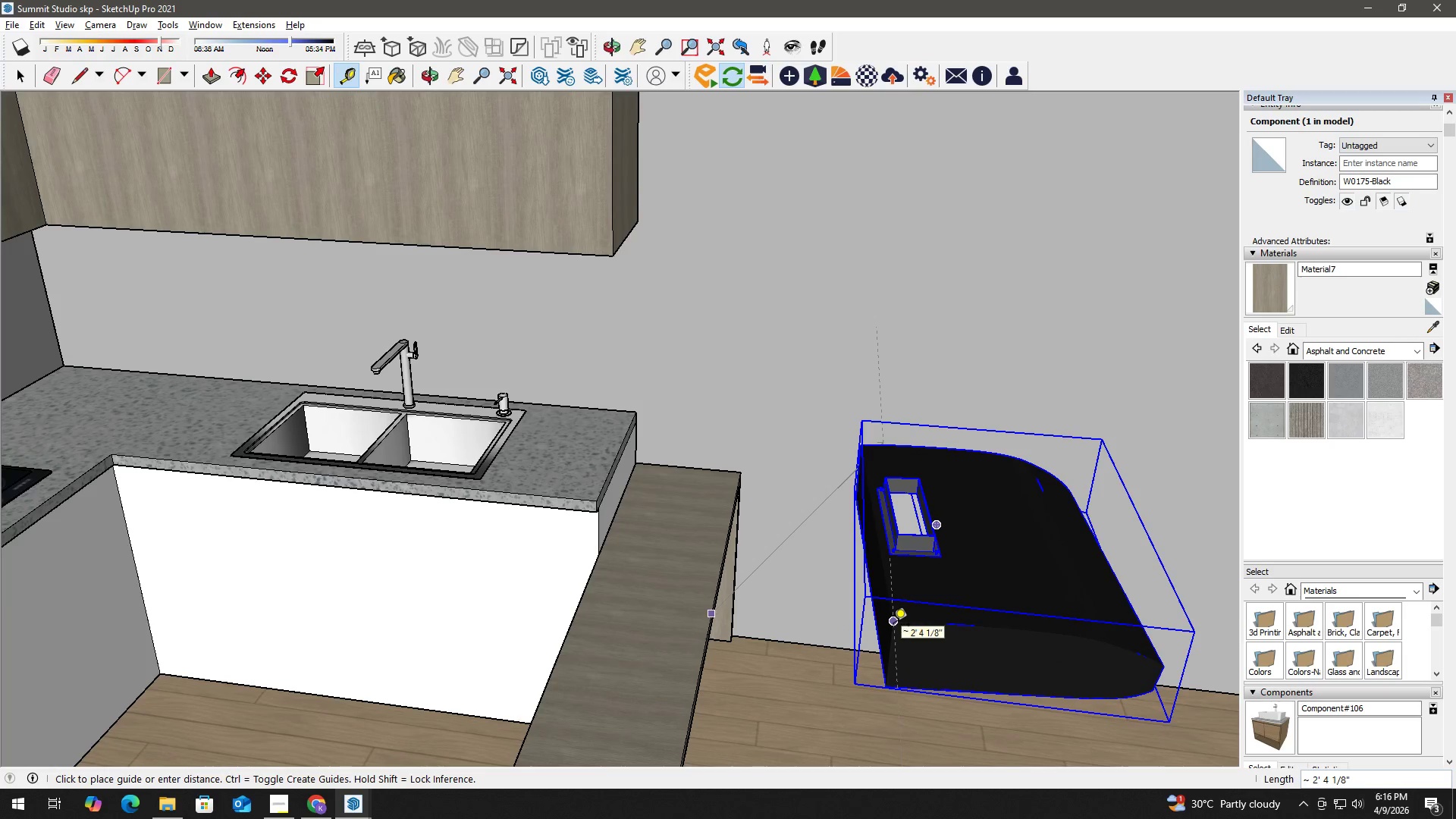 
left_click([893, 626])
 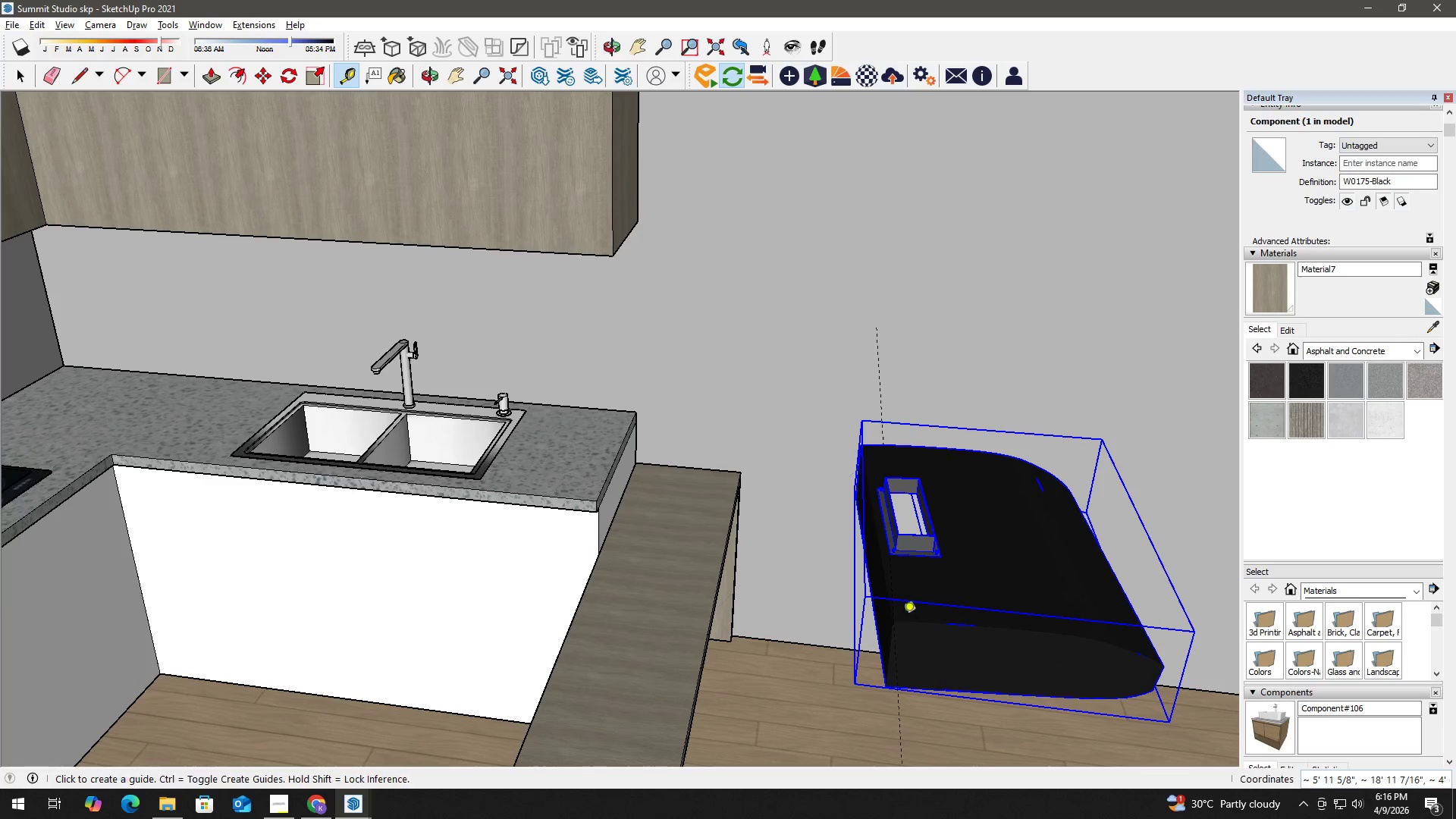 
key(Space)
 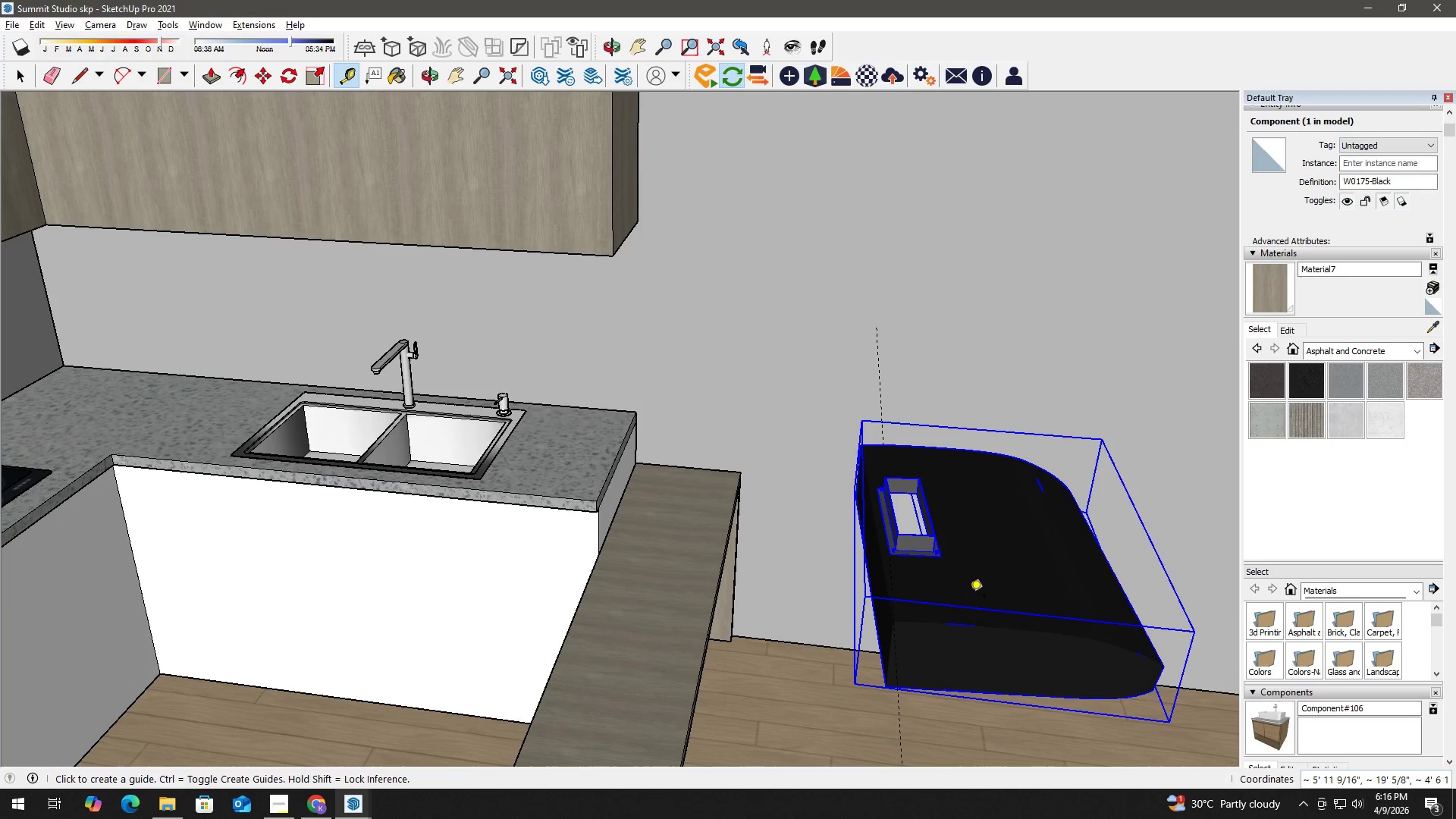 
key(M)
 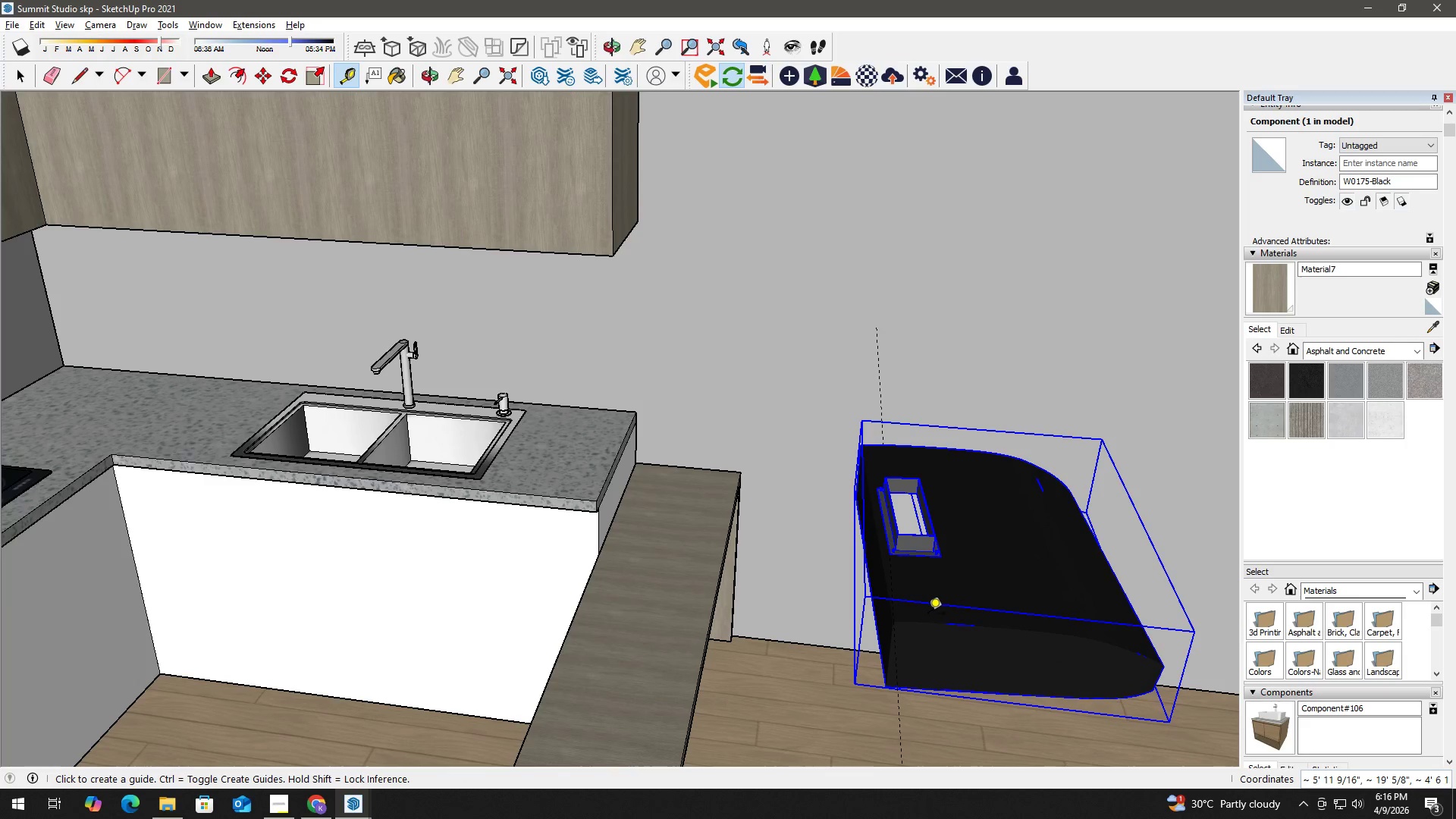 
scroll: coordinate [877, 588], scroll_direction: up, amount: 4.0
 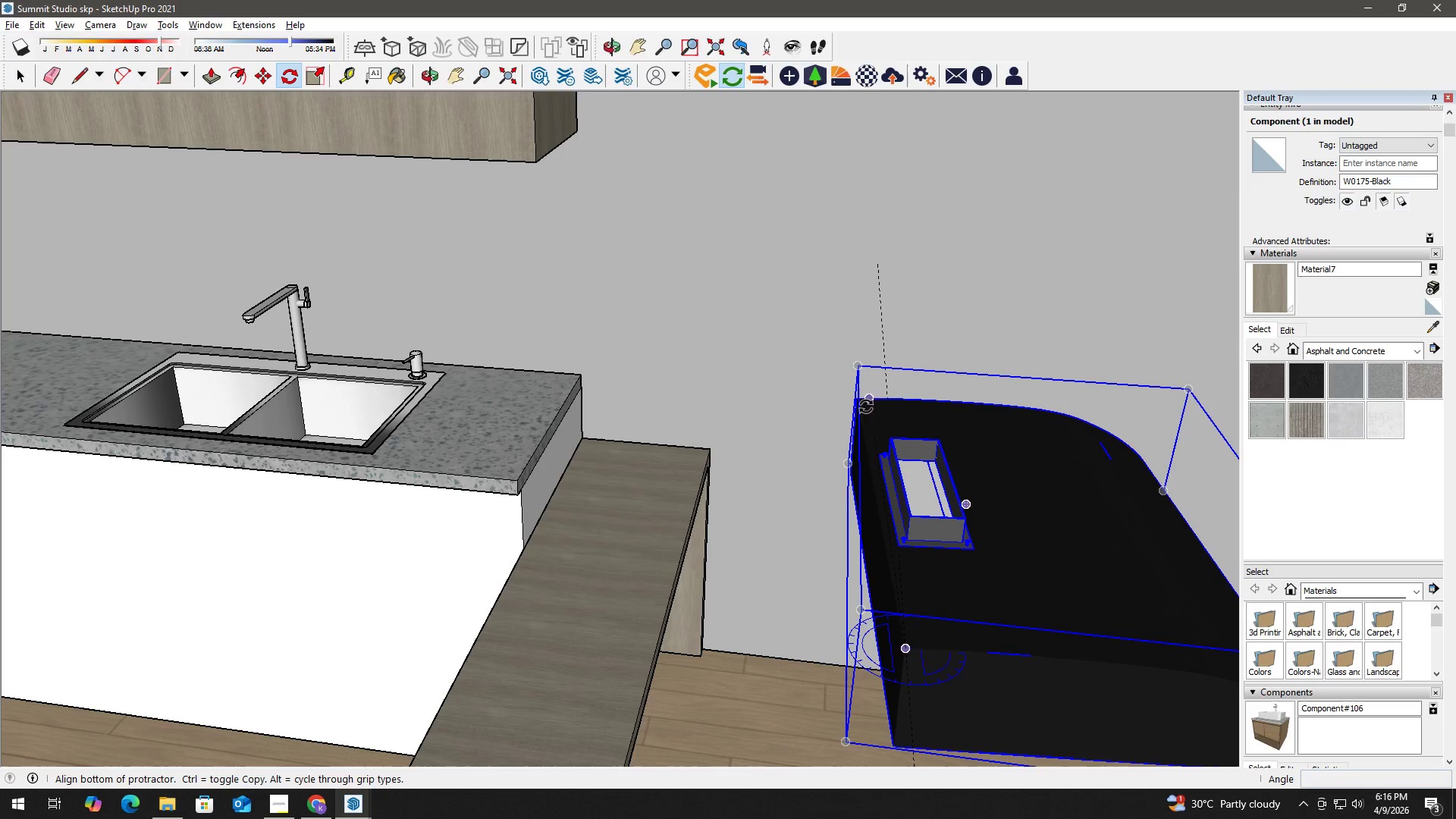 
left_click([858, 397])
 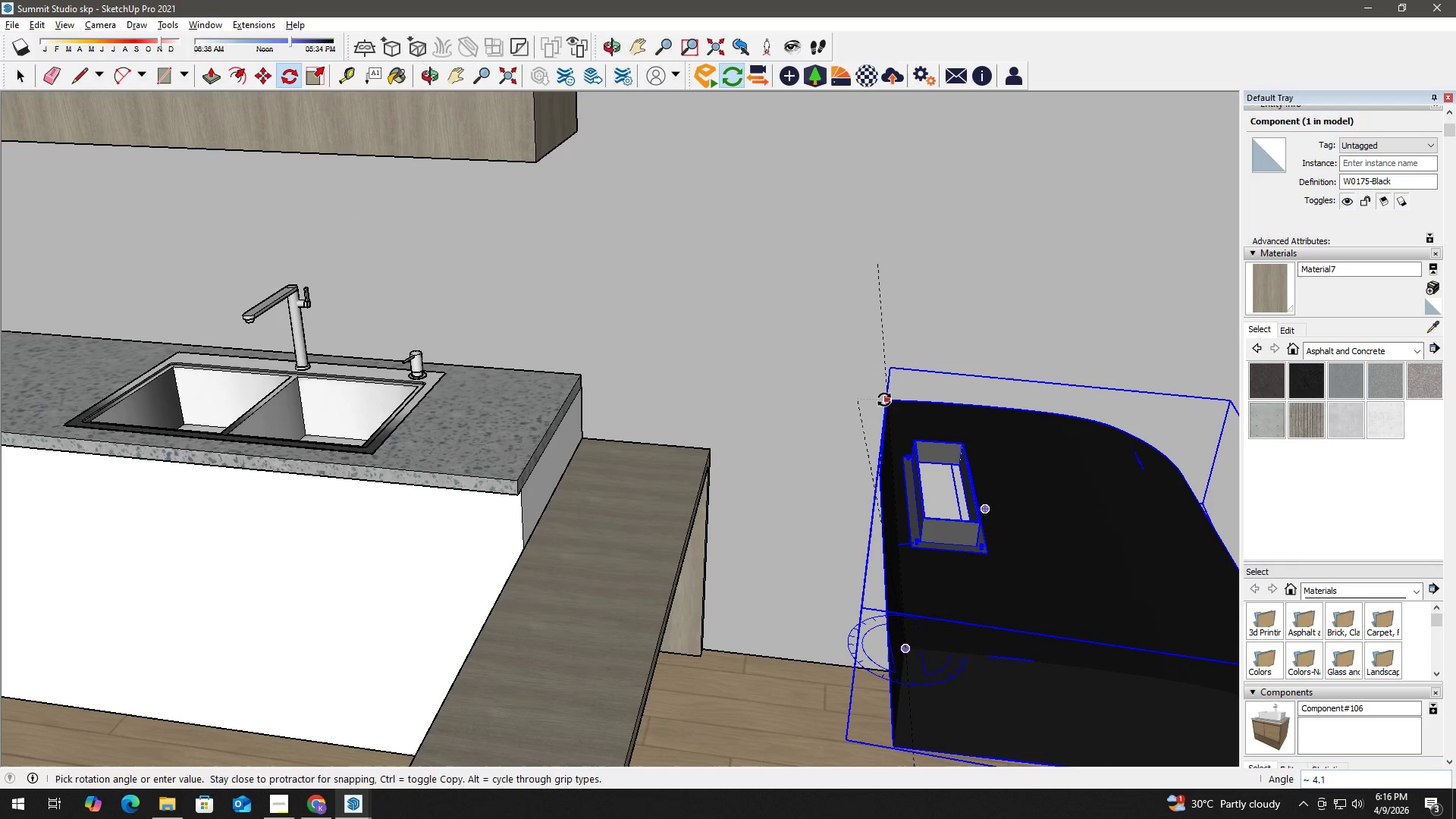 
left_click([884, 400])
 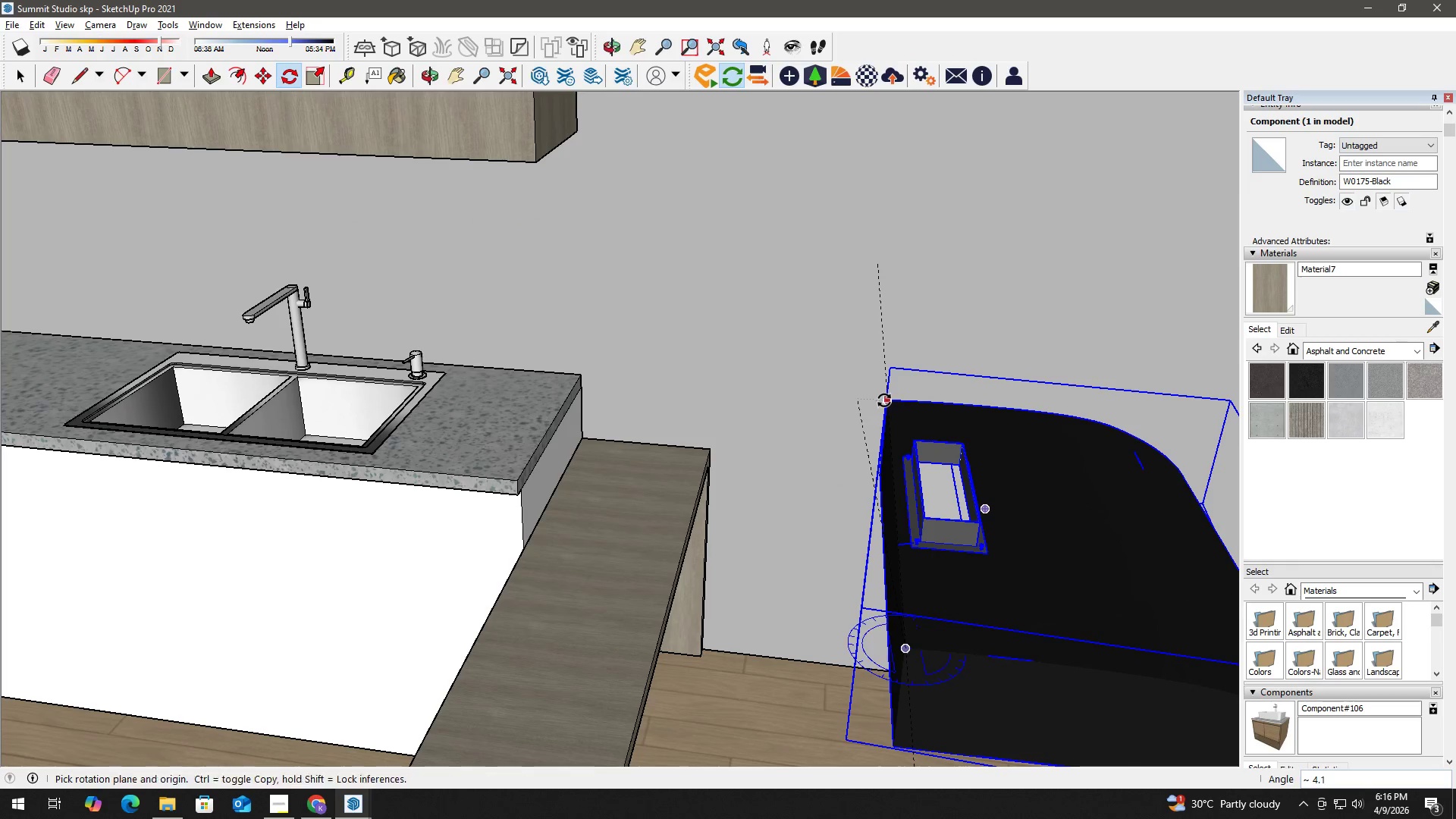 
key(Space)
 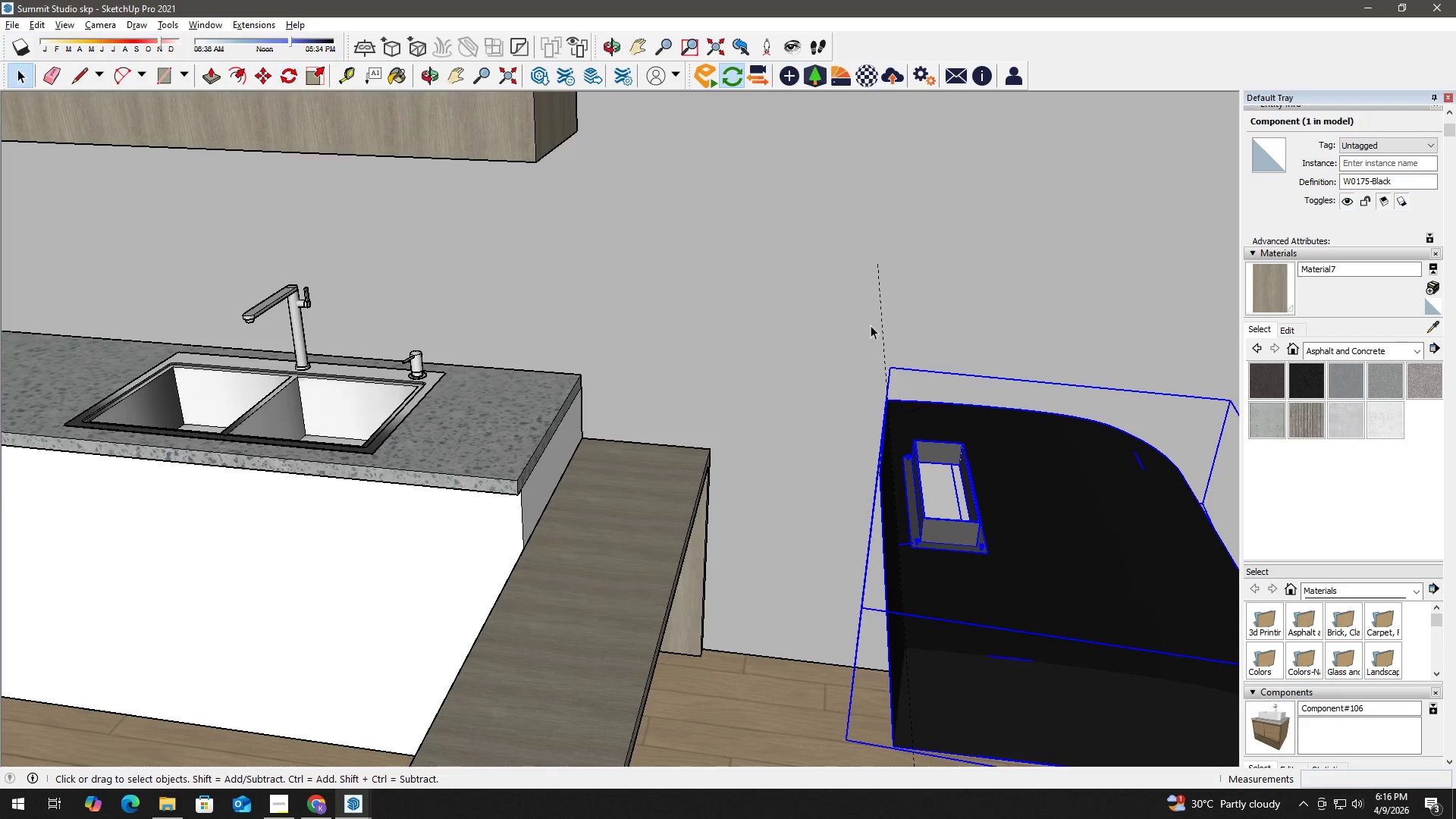 
scroll: coordinate [870, 325], scroll_direction: down, amount: 2.0
 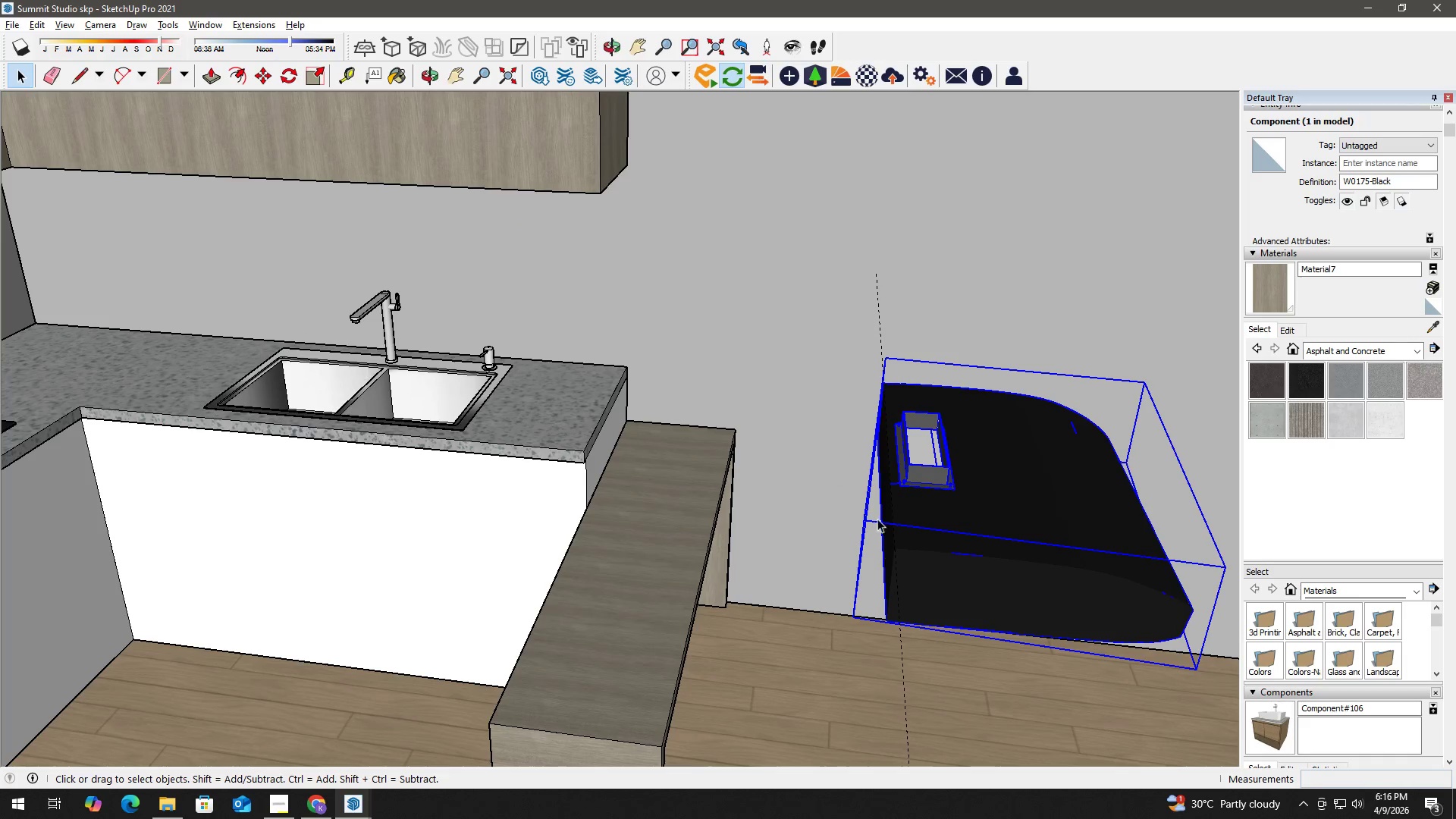 
key(E)
 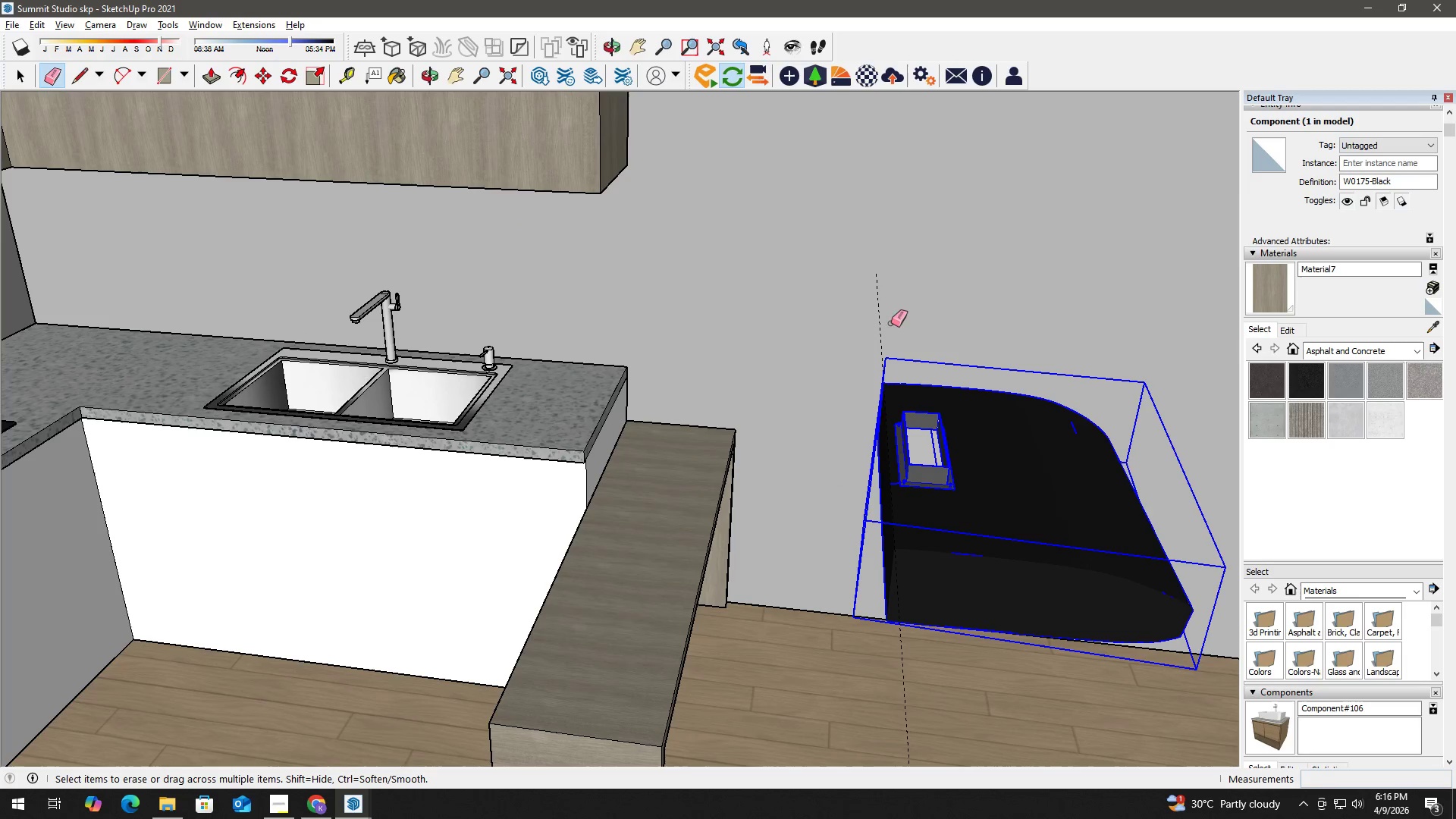 
left_click_drag(start_coordinate=[891, 323], to_coordinate=[868, 319])
 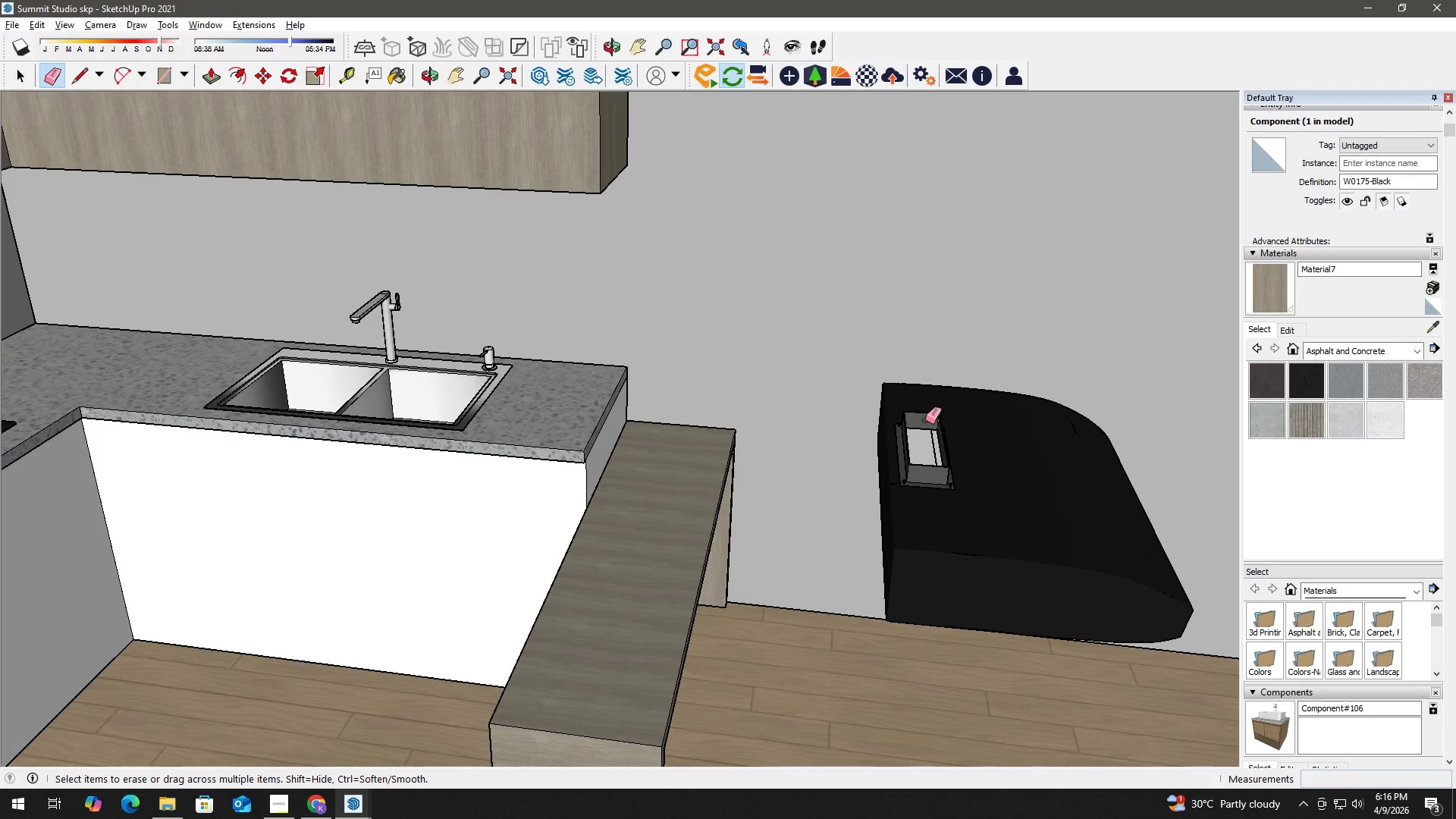 
key(Space)
 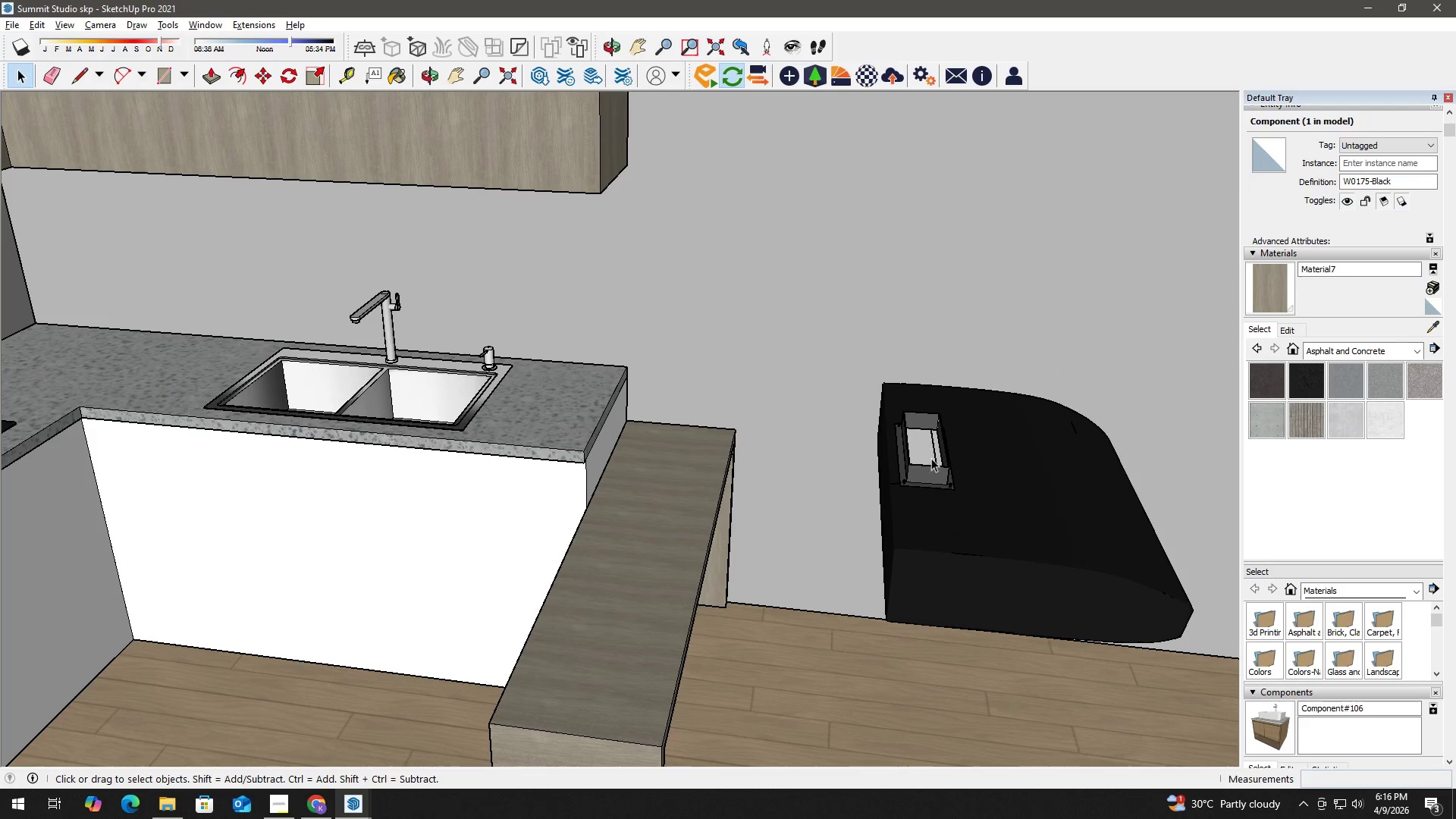 
left_click([954, 479])
 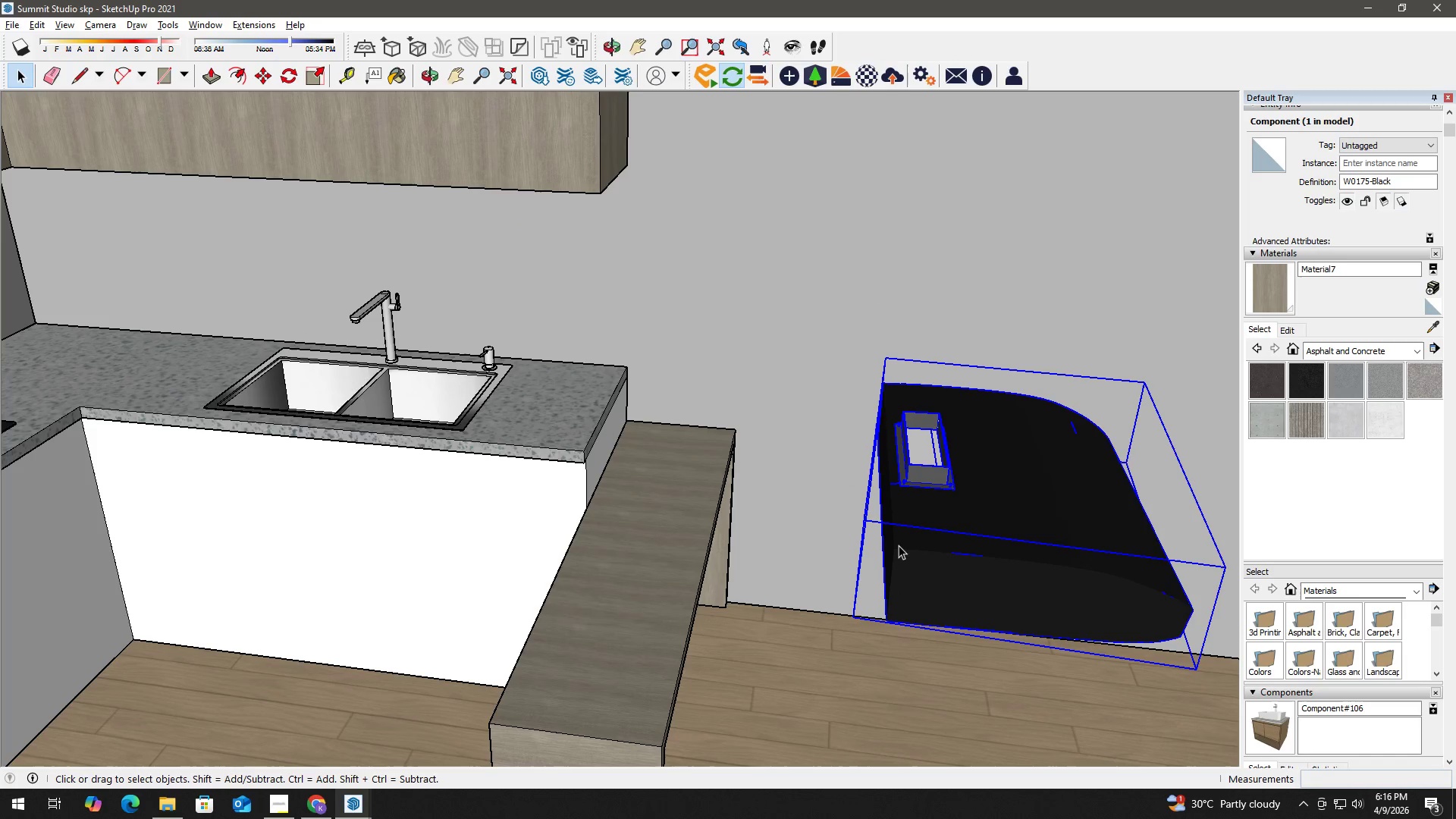 
key(M)
 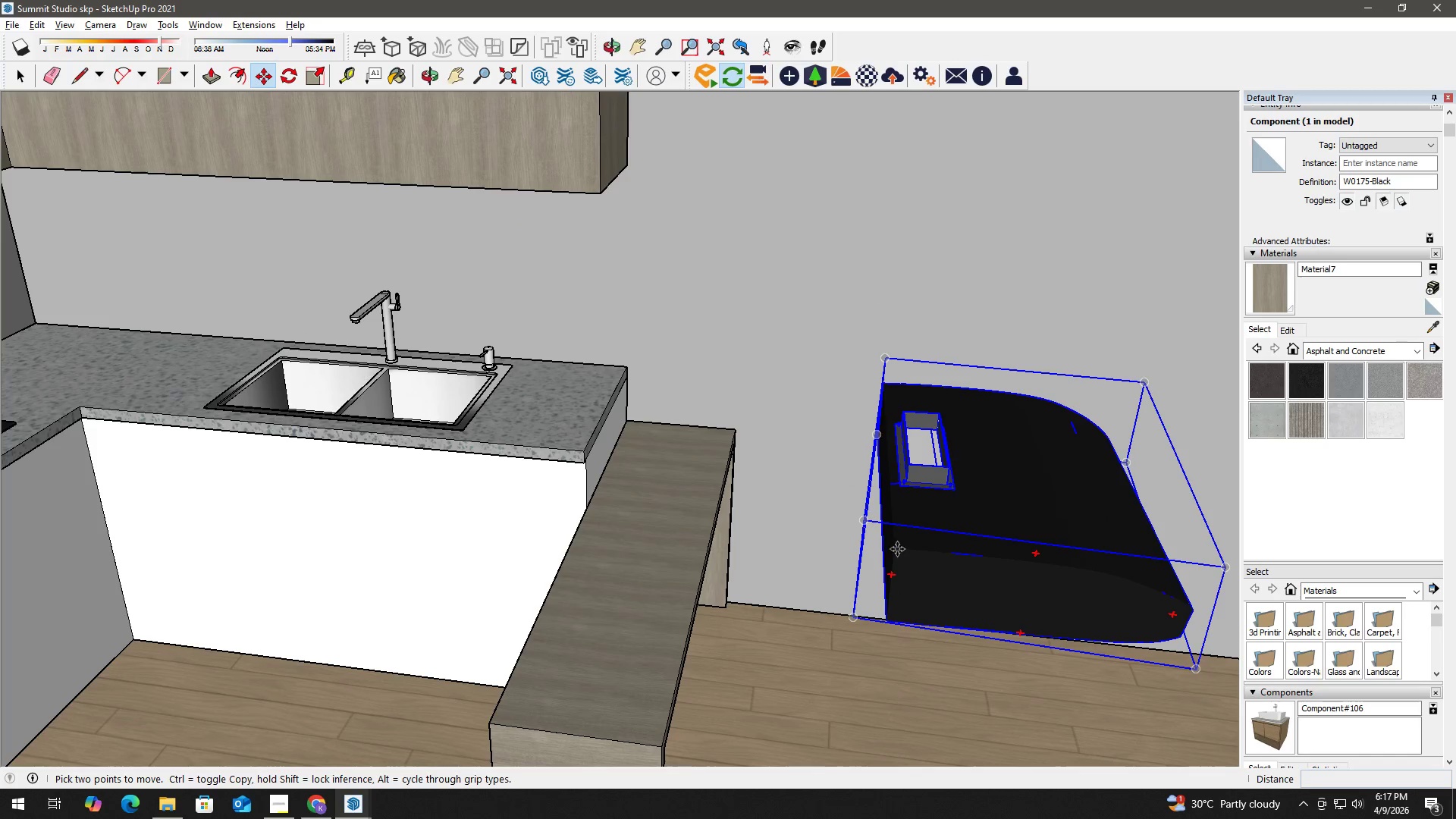 
scroll: coordinate [457, 507], scroll_direction: down, amount: 6.0
 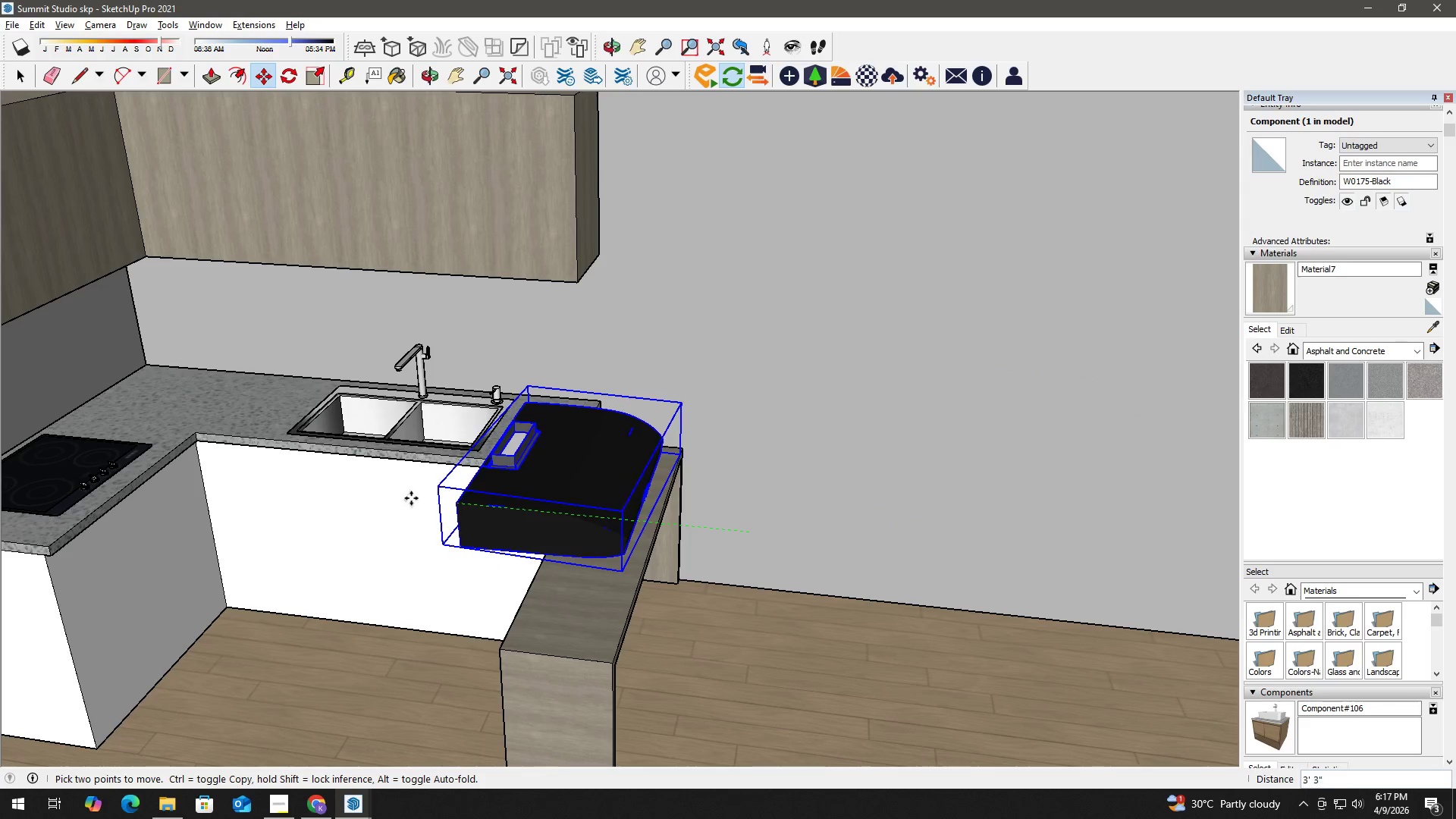 
hold_key(key=ShiftLeft, duration=0.61)
 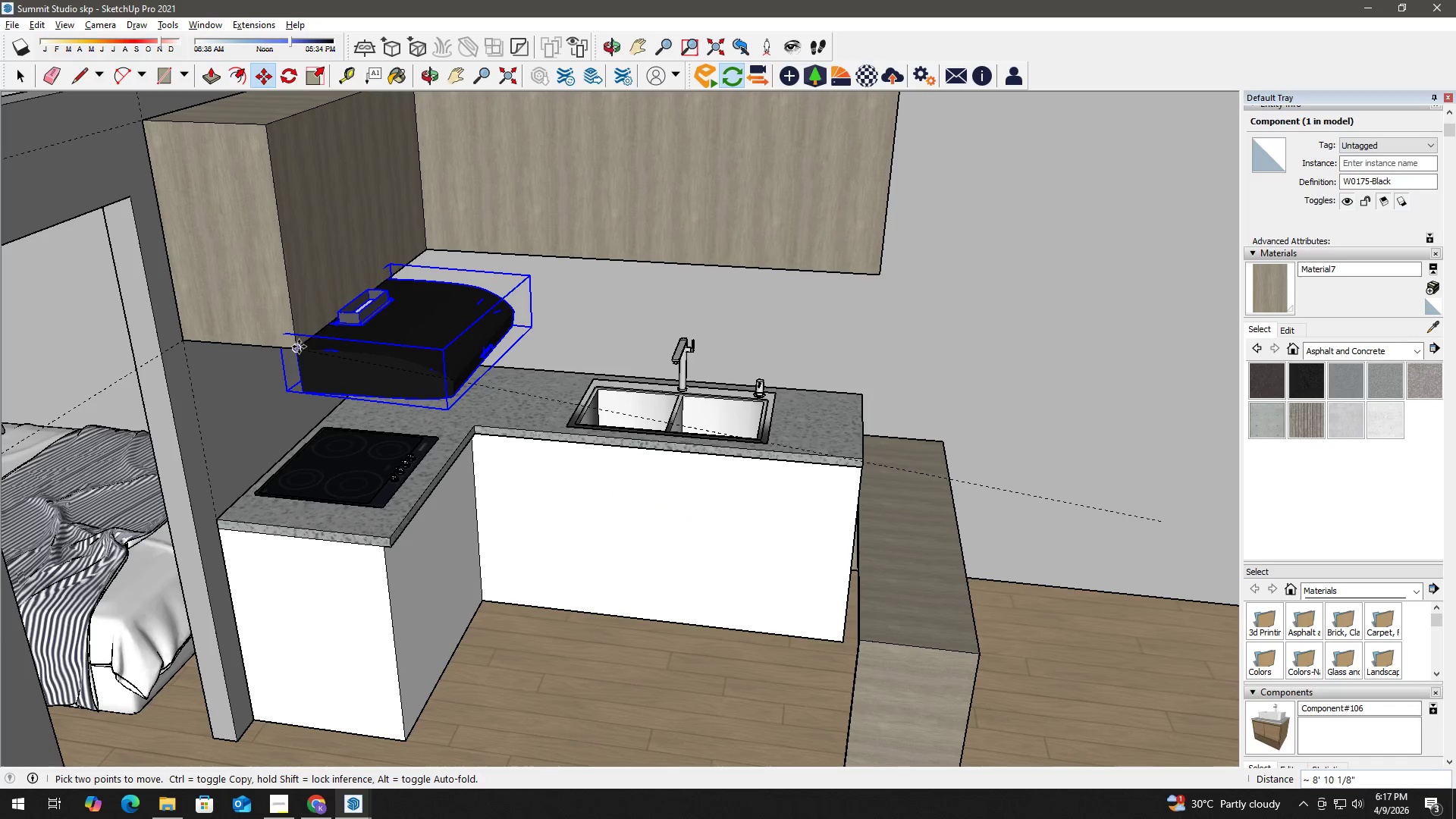 
left_click([299, 347])
 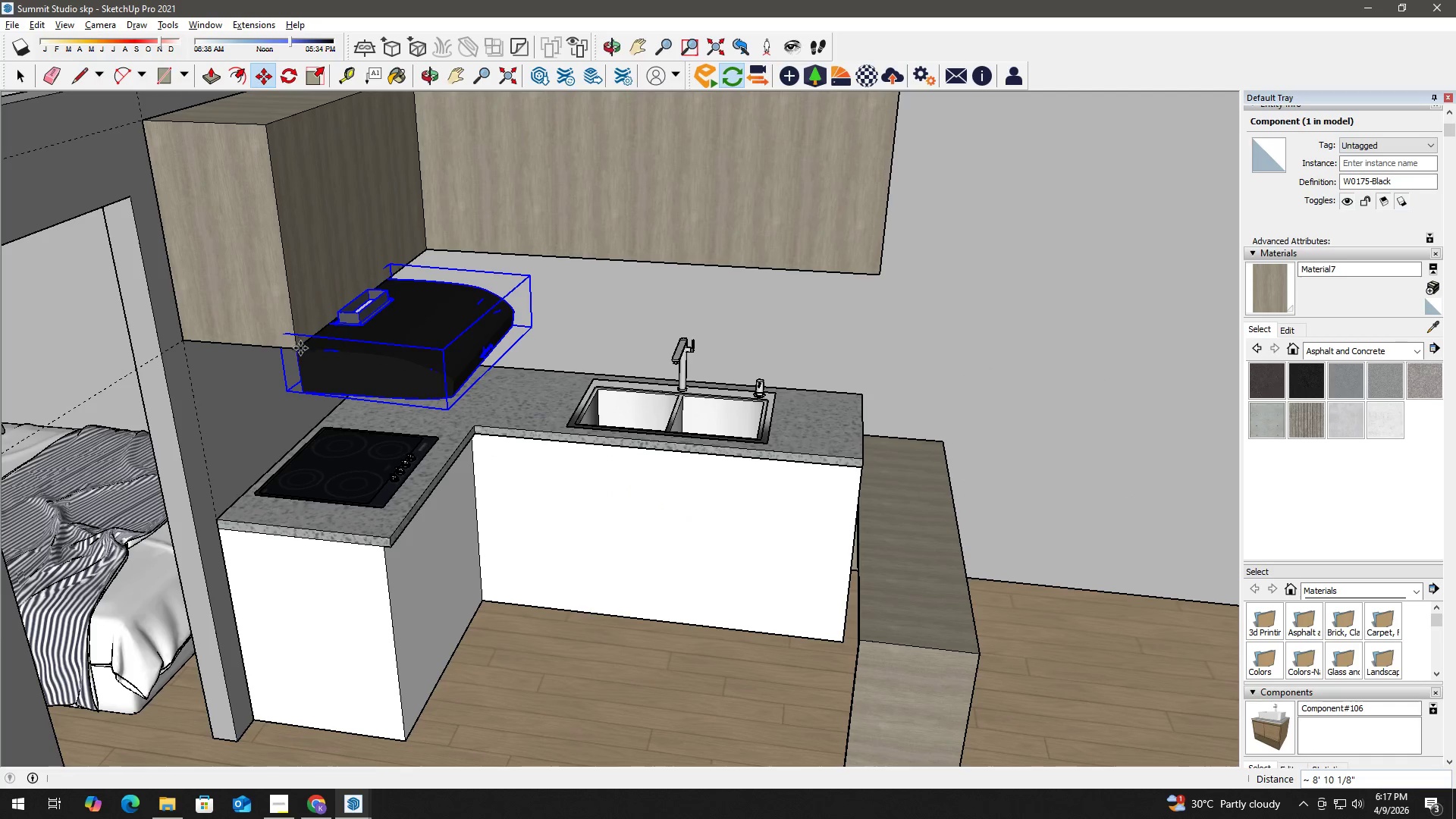 
scroll: coordinate [302, 351], scroll_direction: up, amount: 2.0
 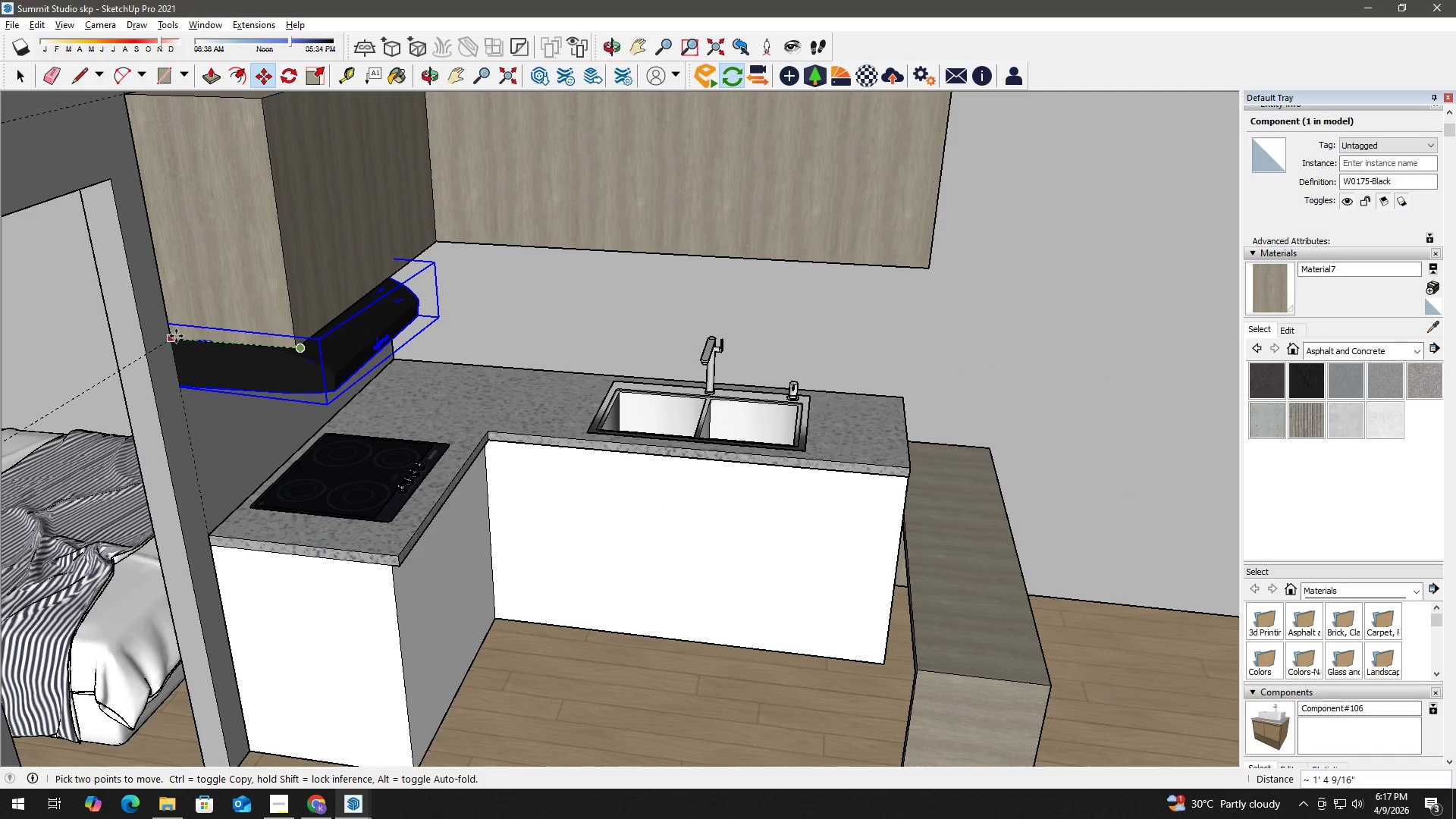 
left_click([176, 336])
 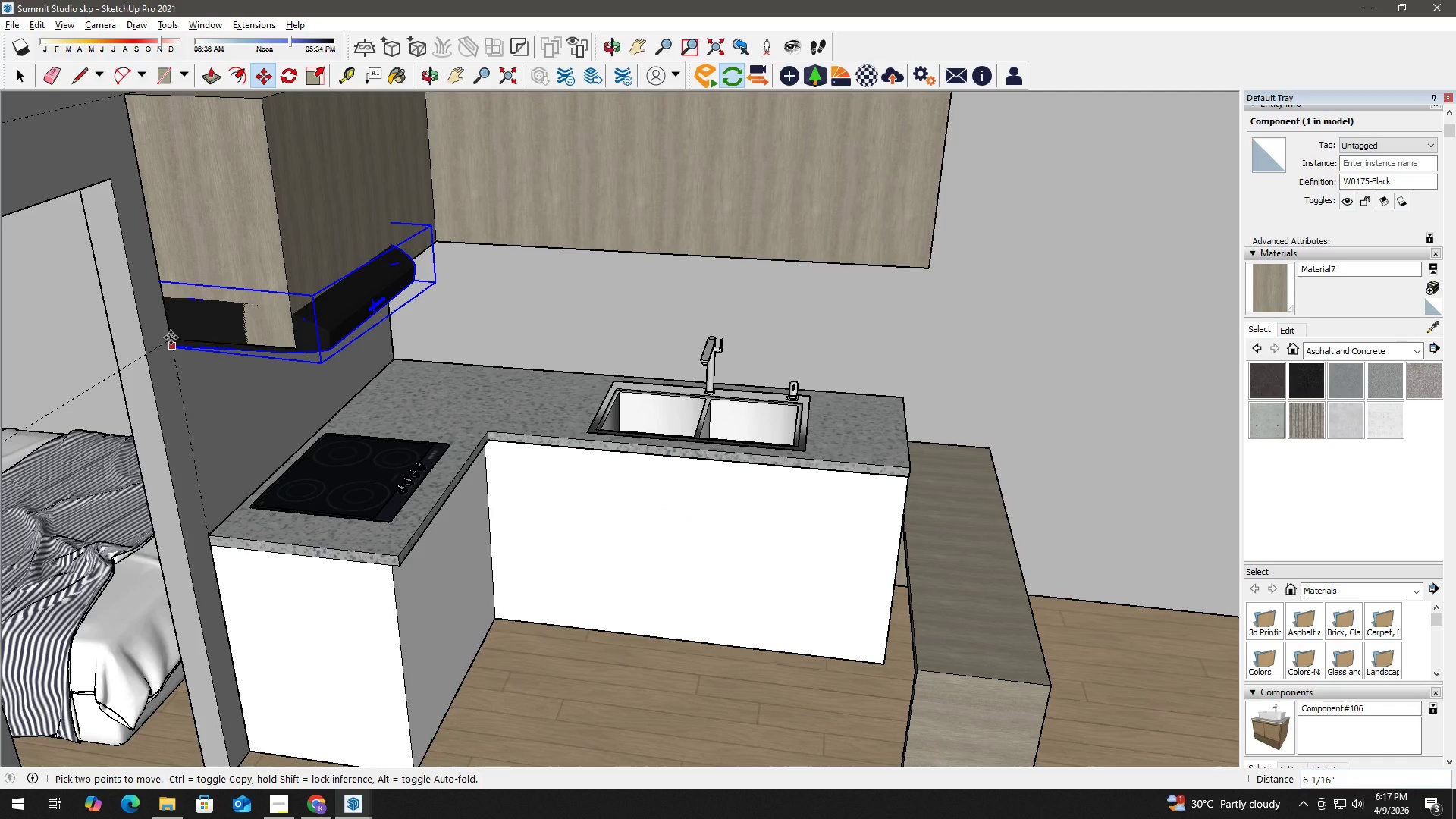 
left_click([170, 334])
 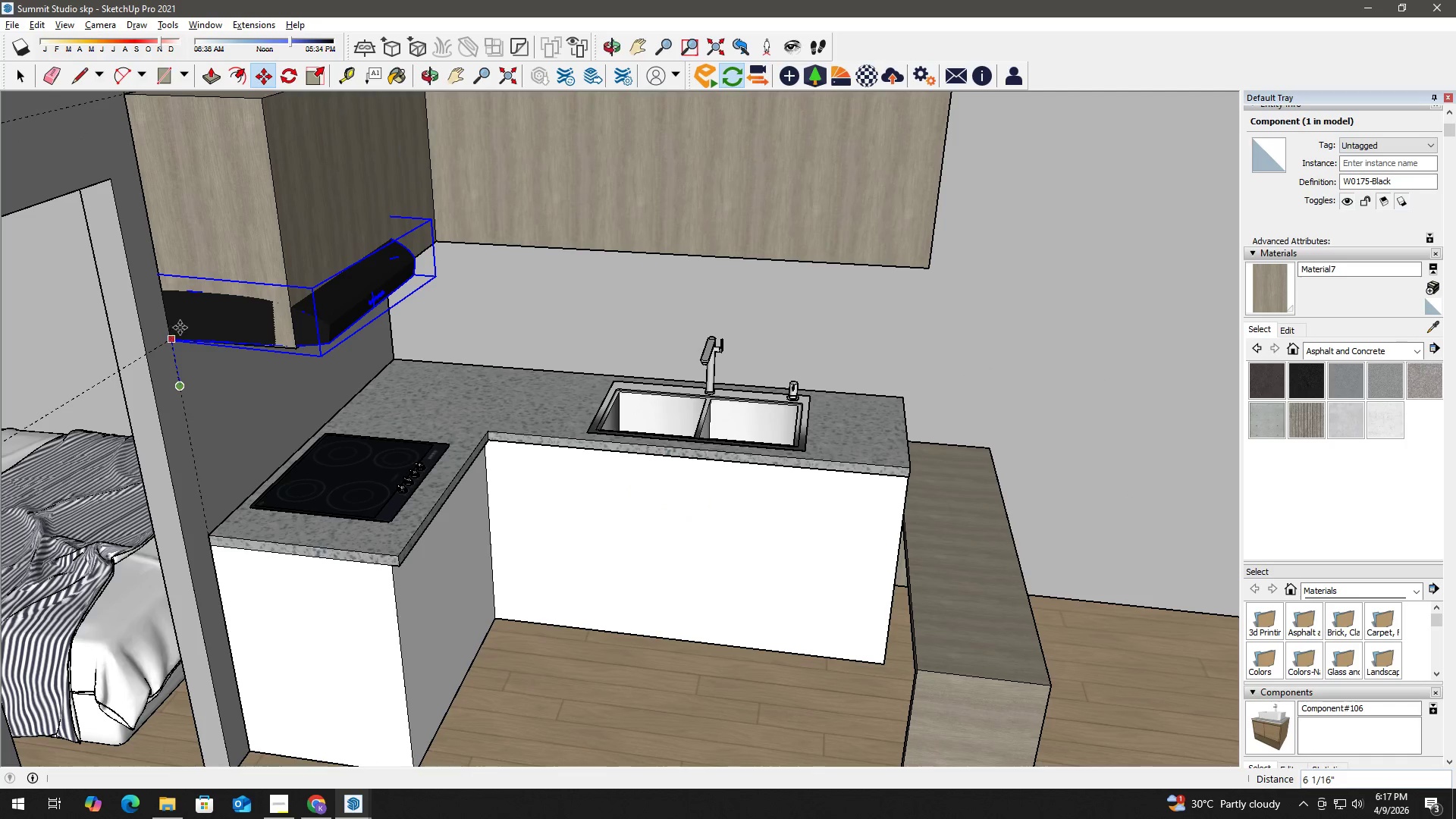 
key(Space)
 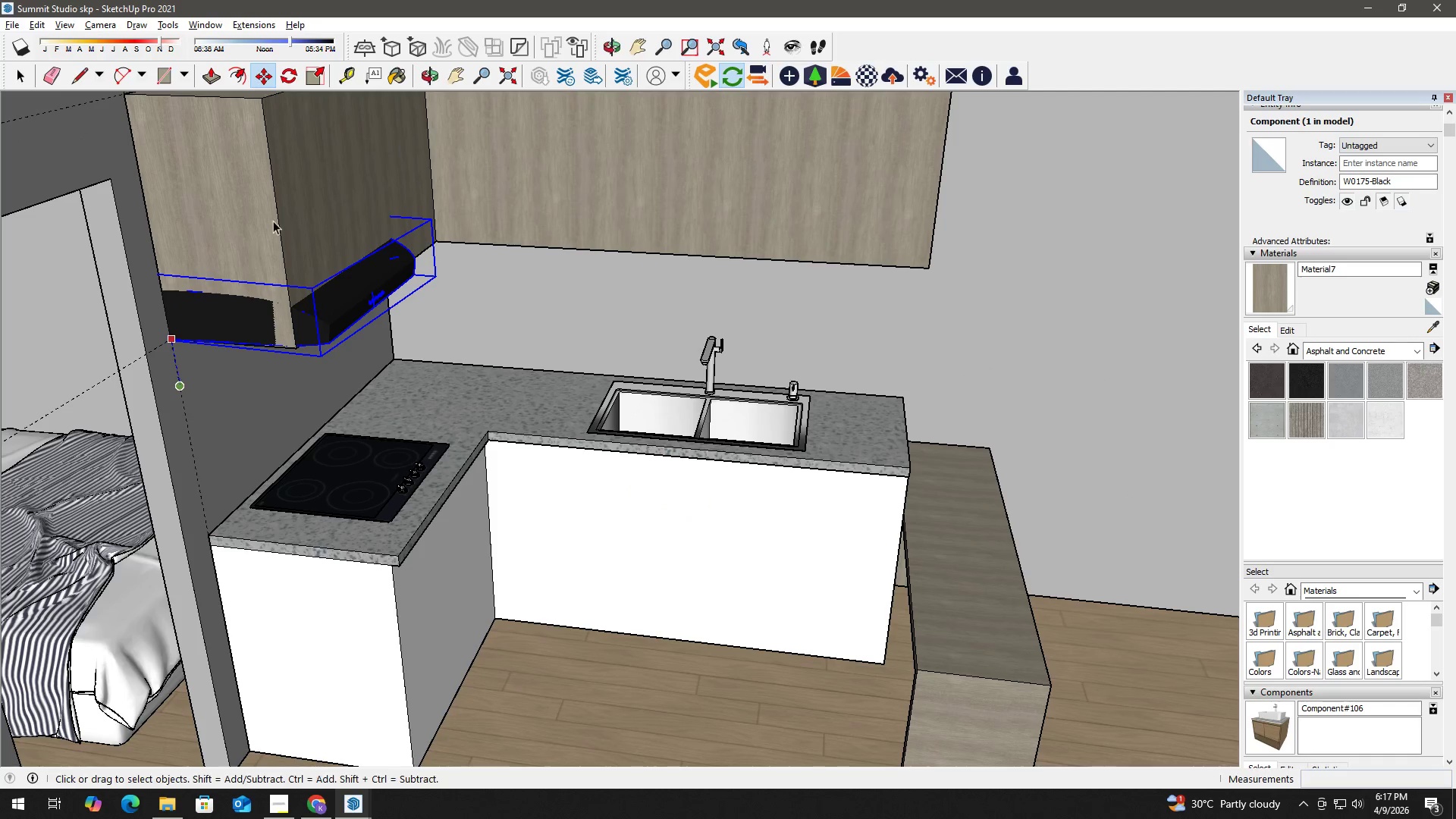 
double_click([274, 220])
 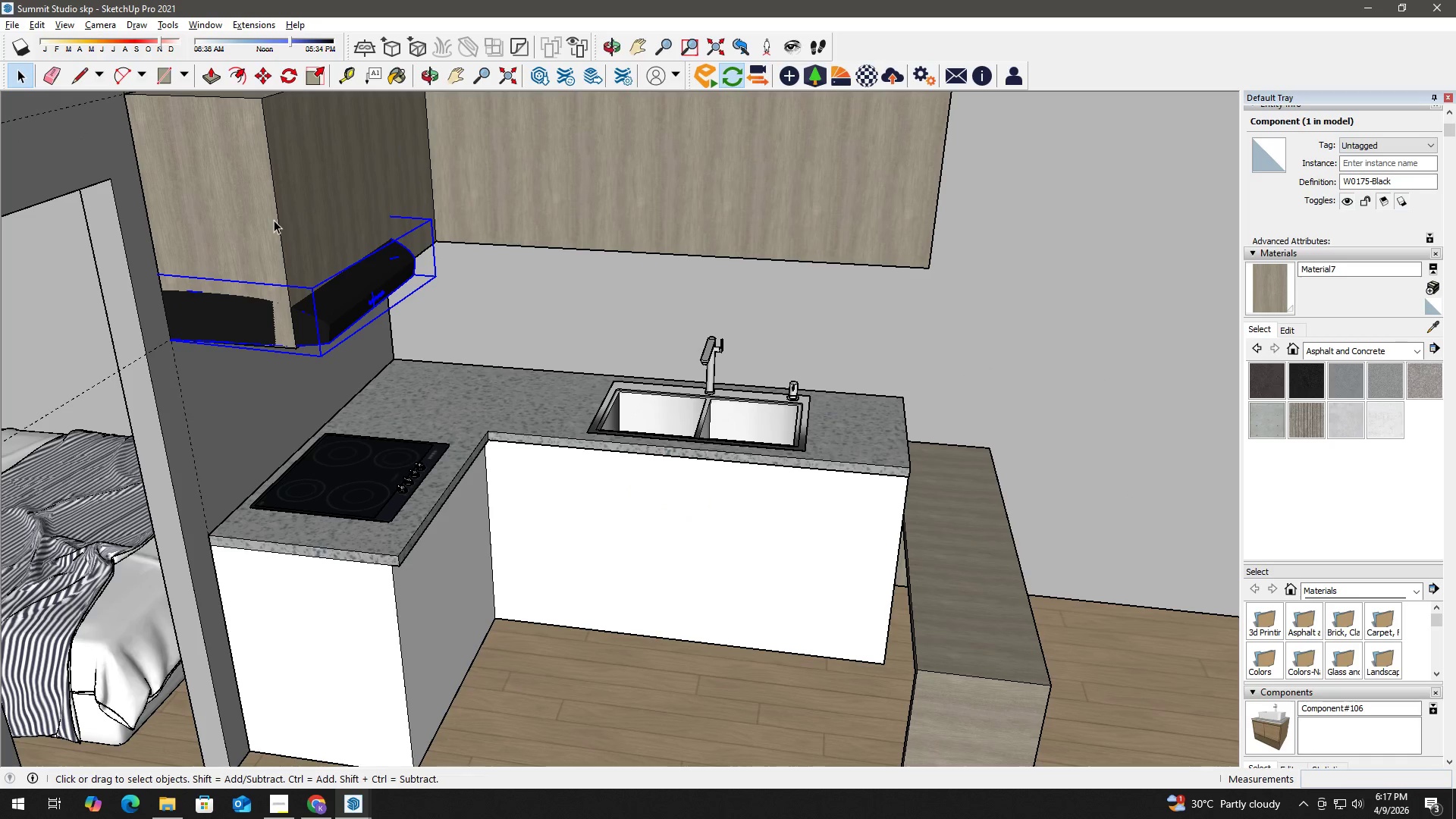 
triple_click([274, 220])
 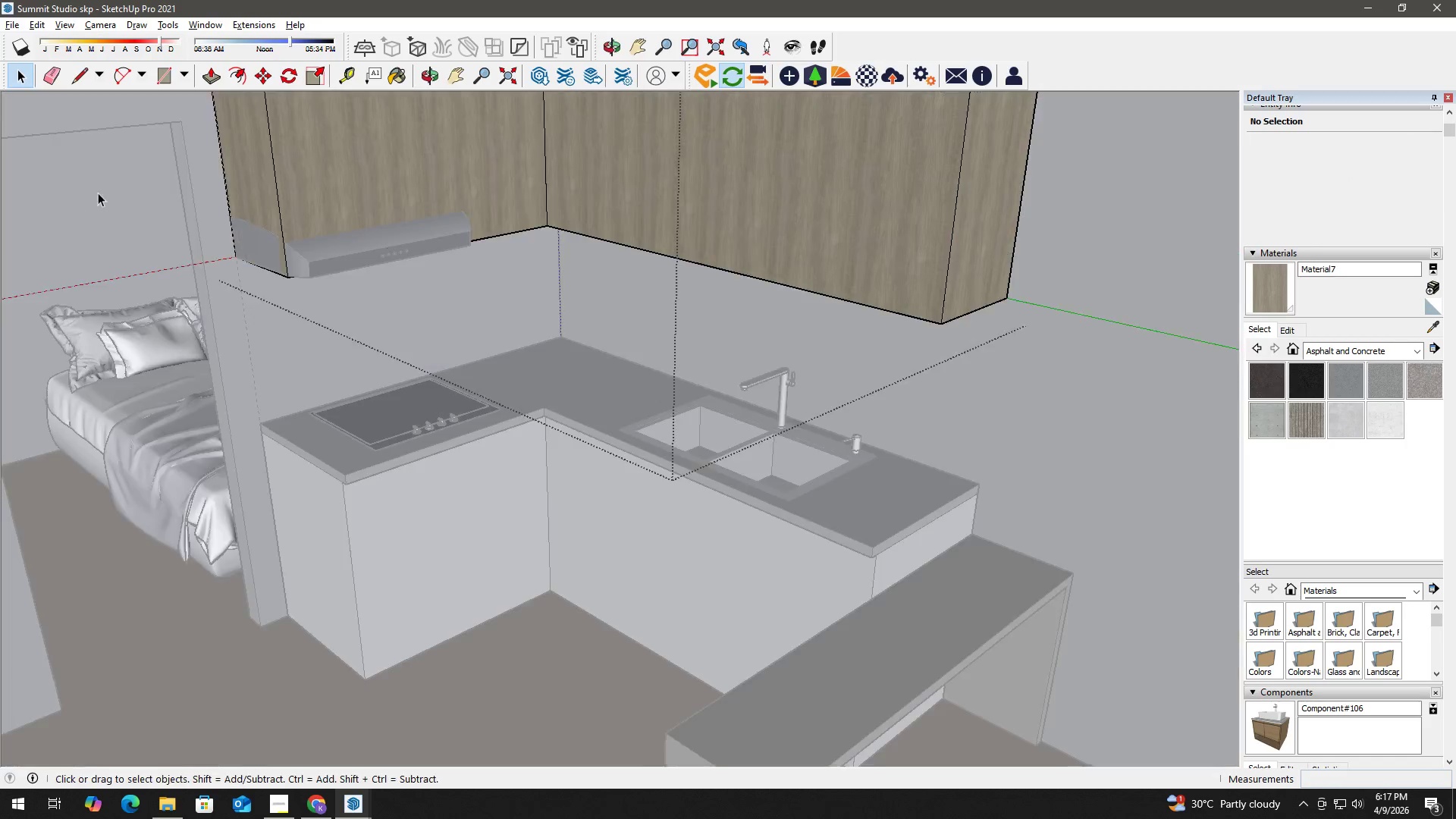 
key(H)
 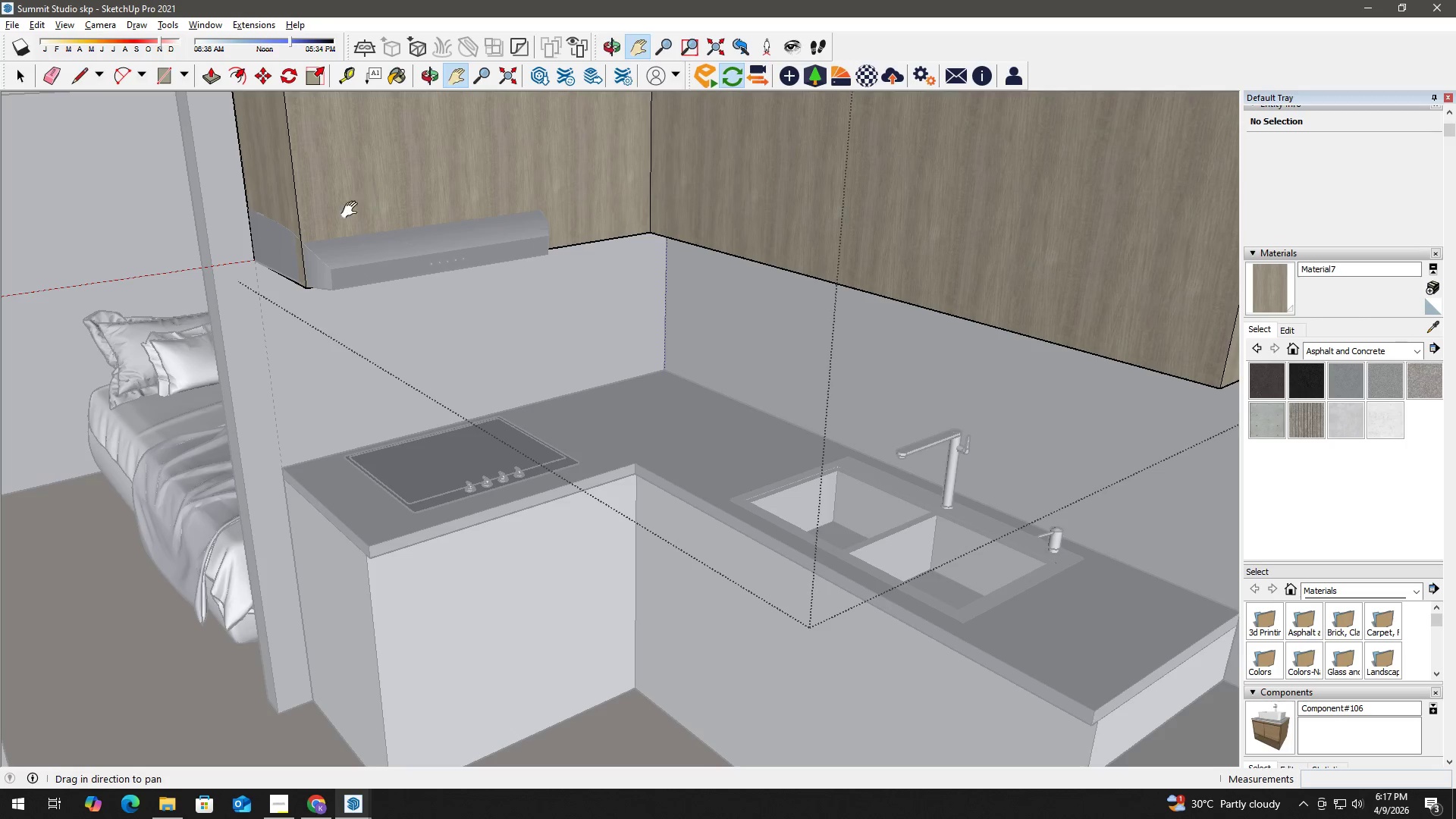 
scroll: coordinate [304, 205], scroll_direction: up, amount: 3.0
 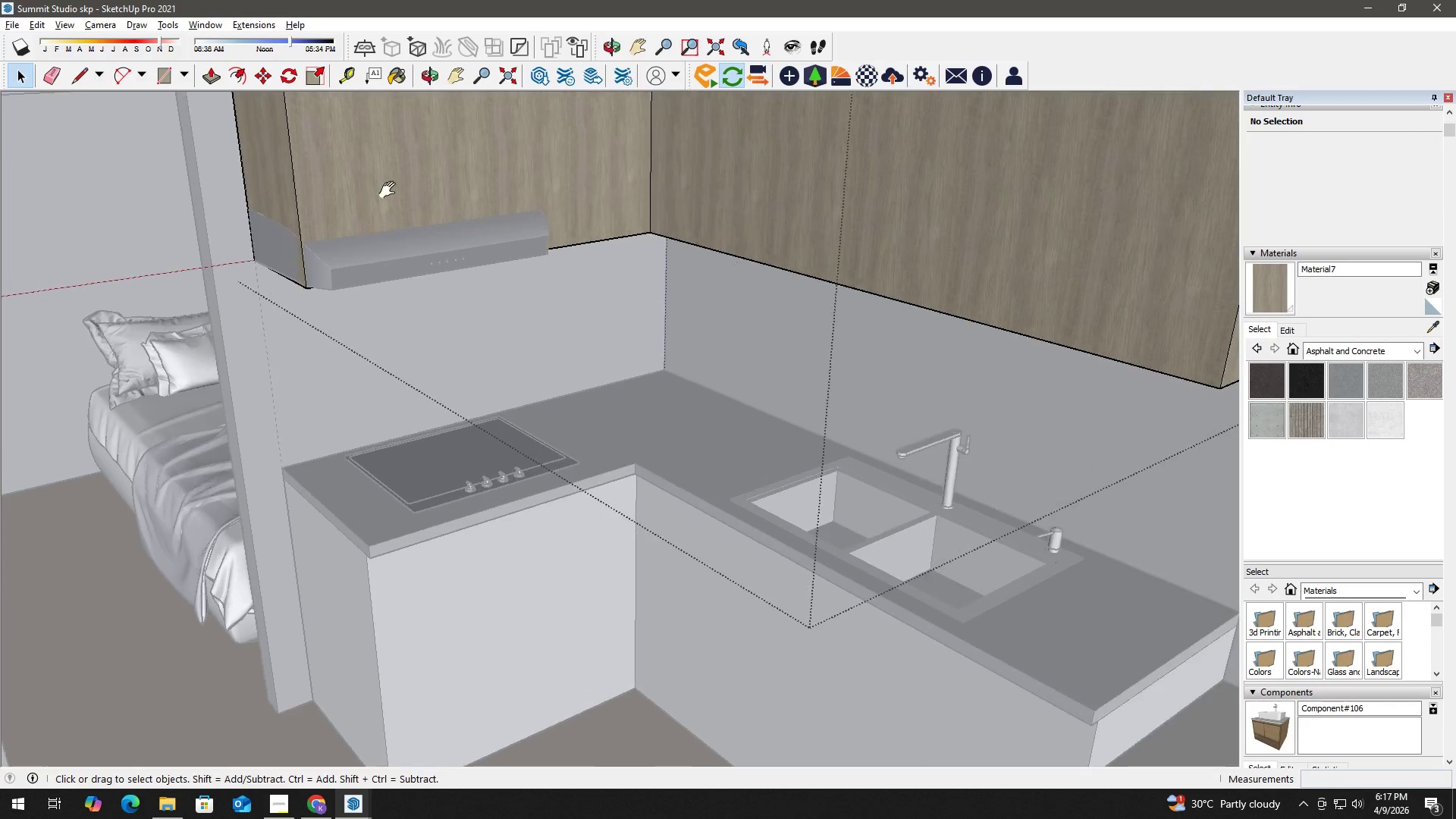 
key(Space)
 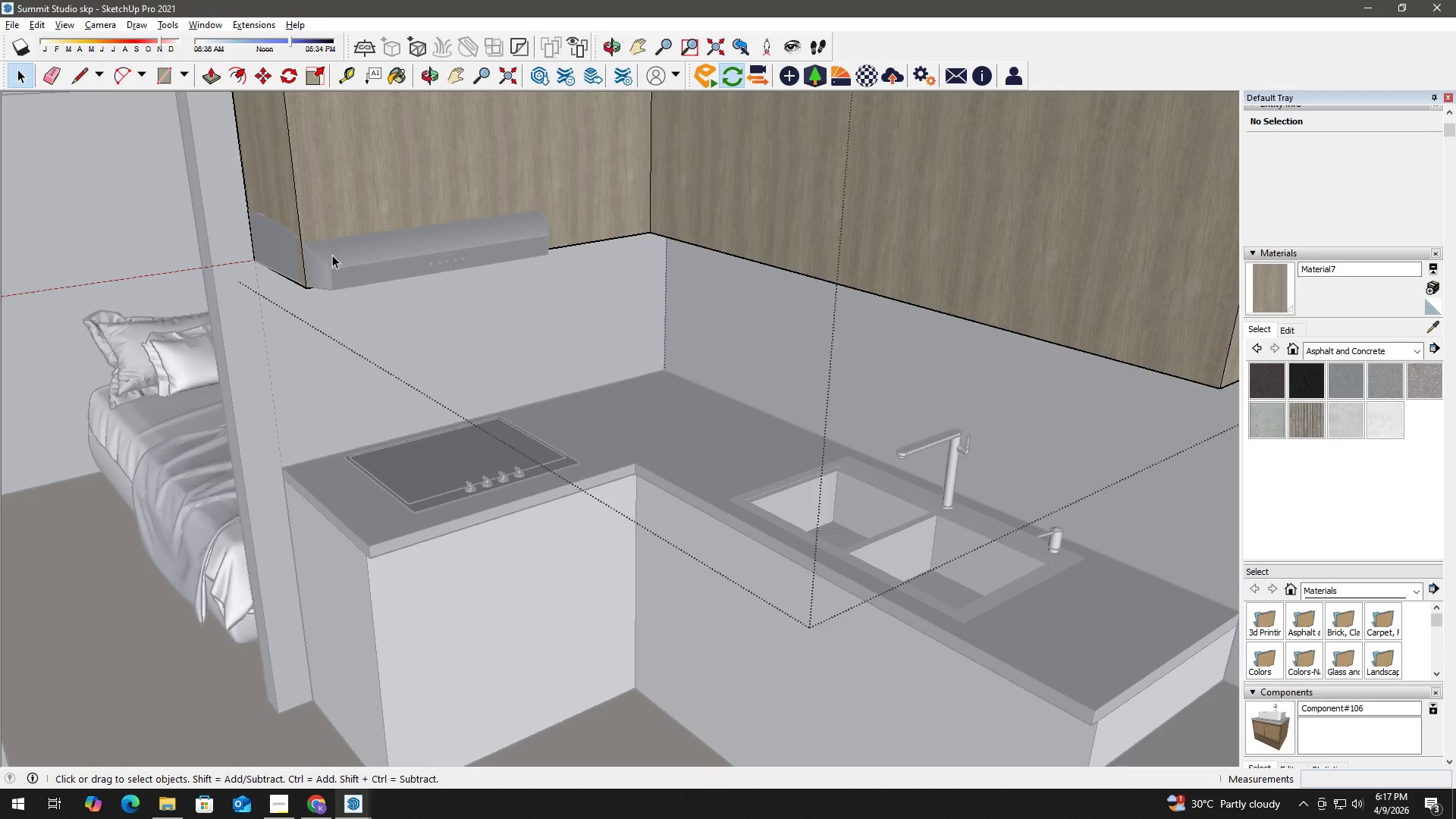 
scroll: coordinate [328, 262], scroll_direction: up, amount: 2.0
 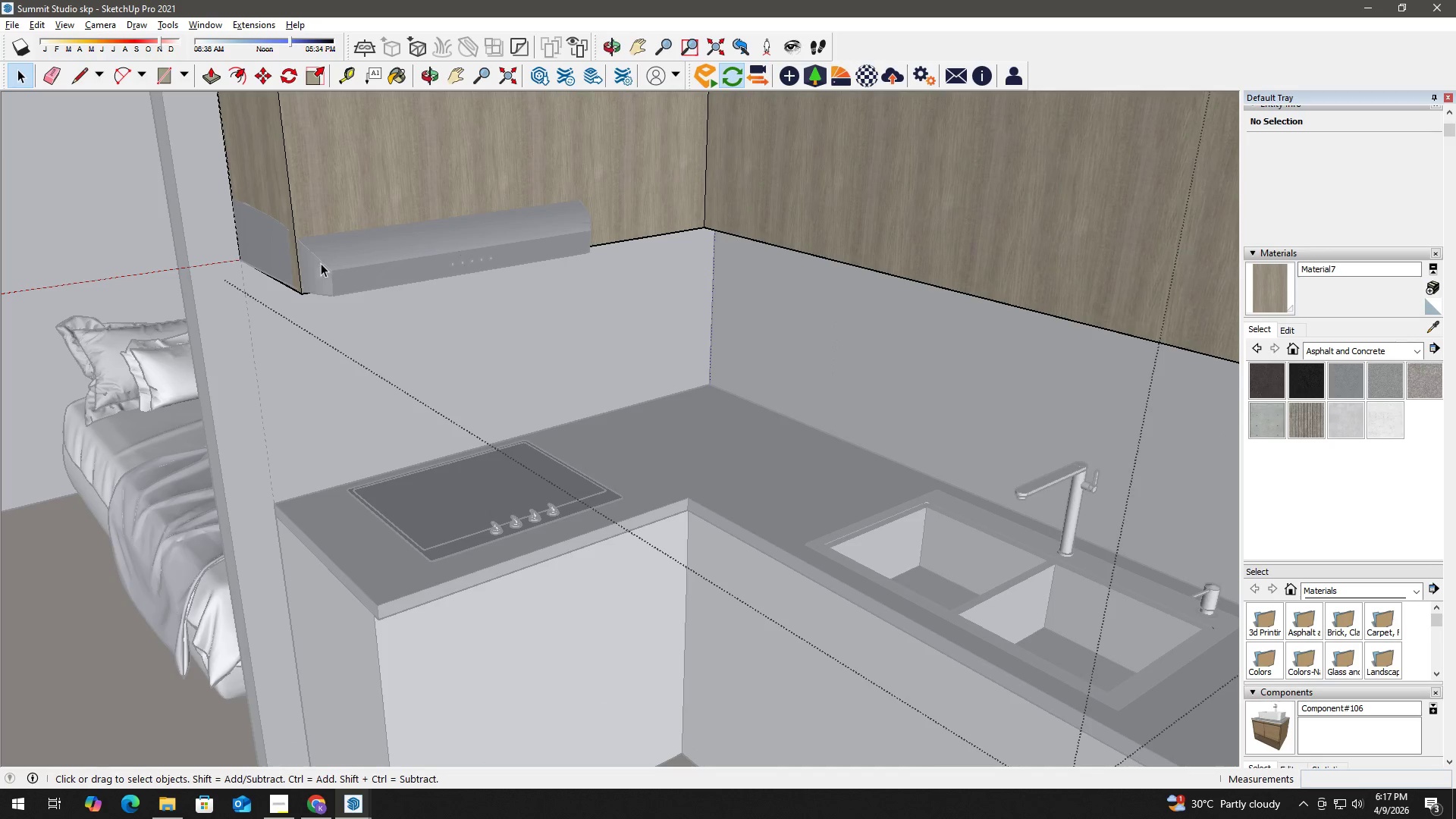 
left_click([318, 264])
 